 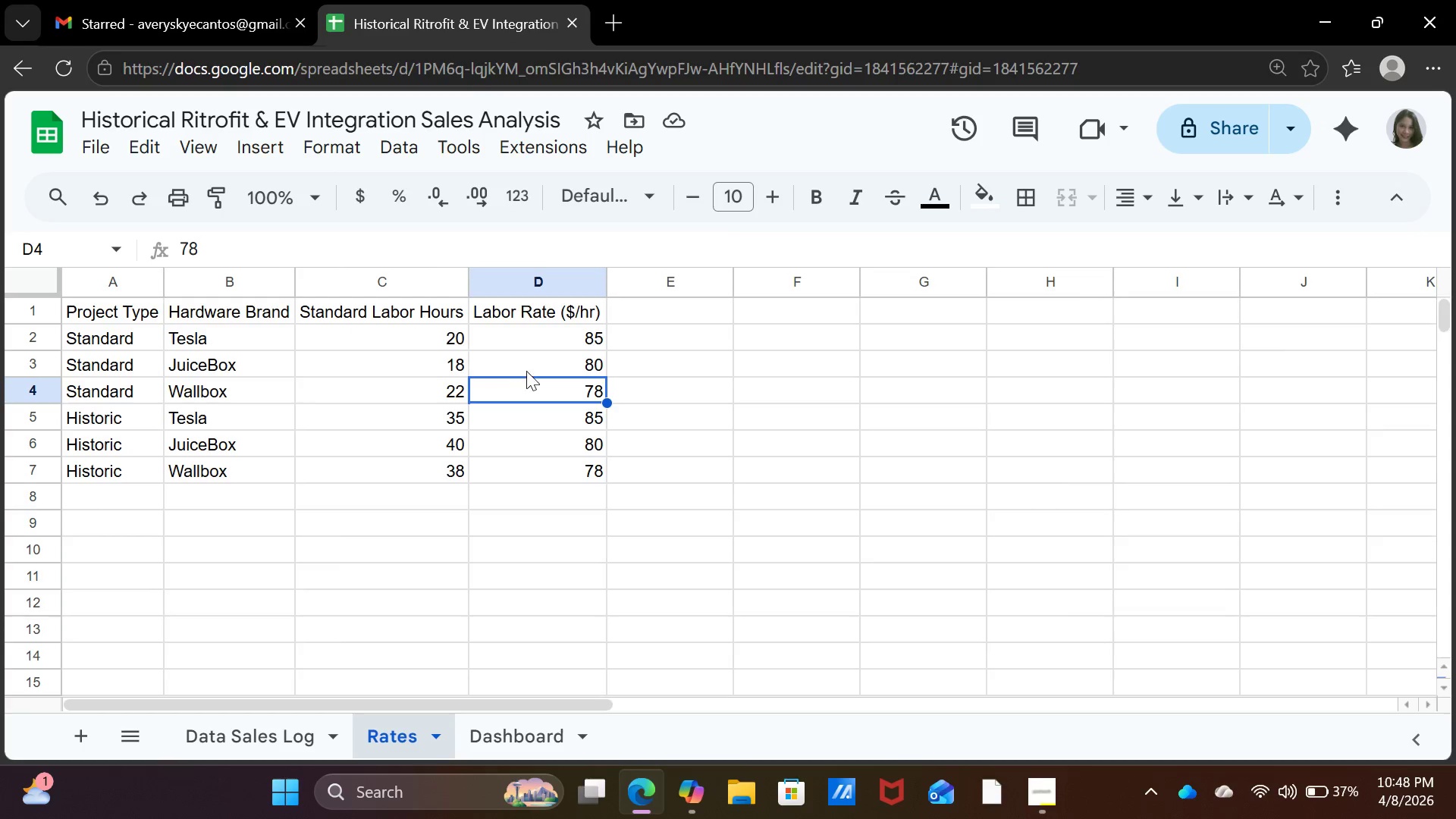 
left_click([268, 726])
 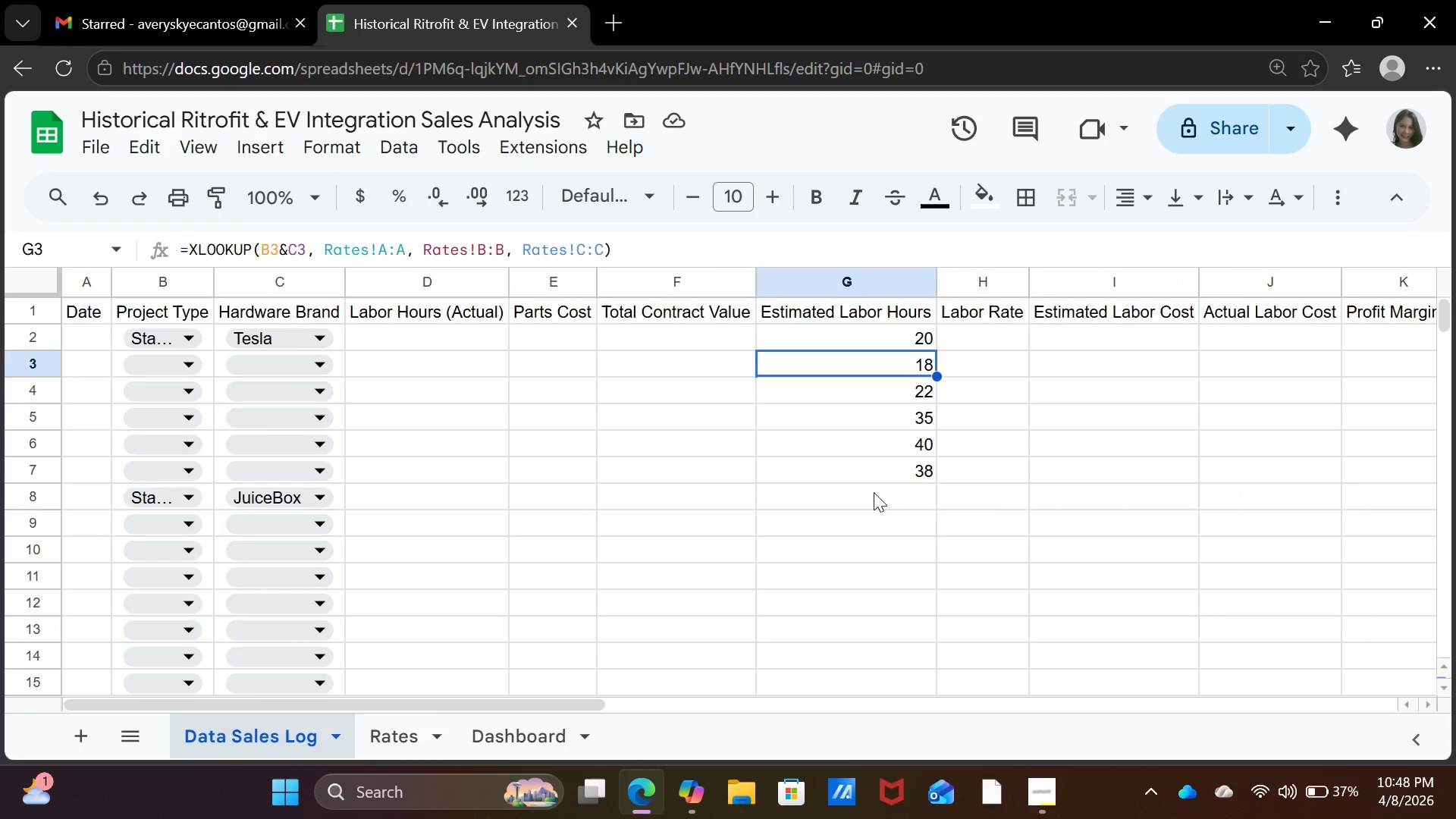 
left_click([998, 327])
 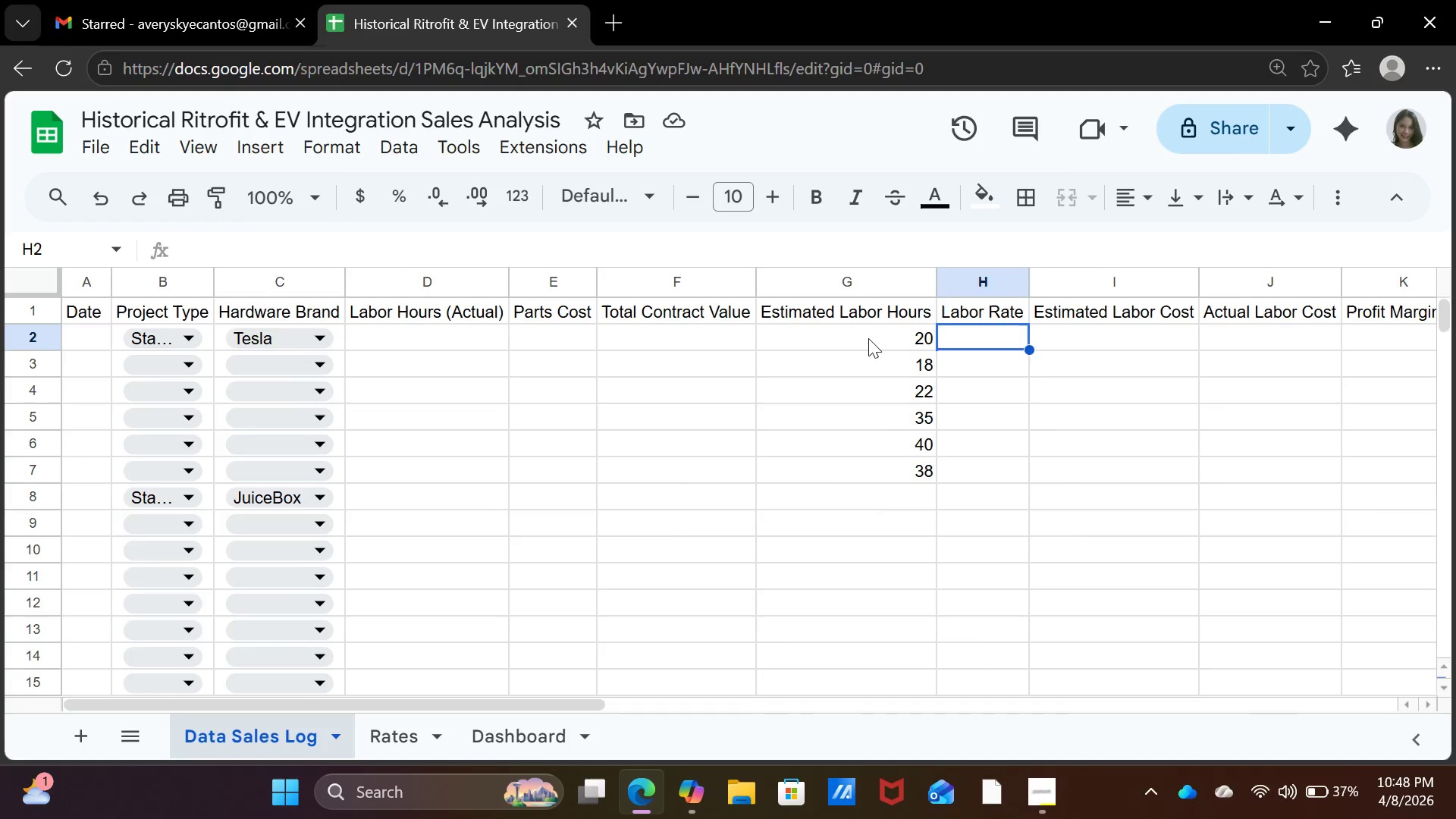 
left_click([868, 338])
 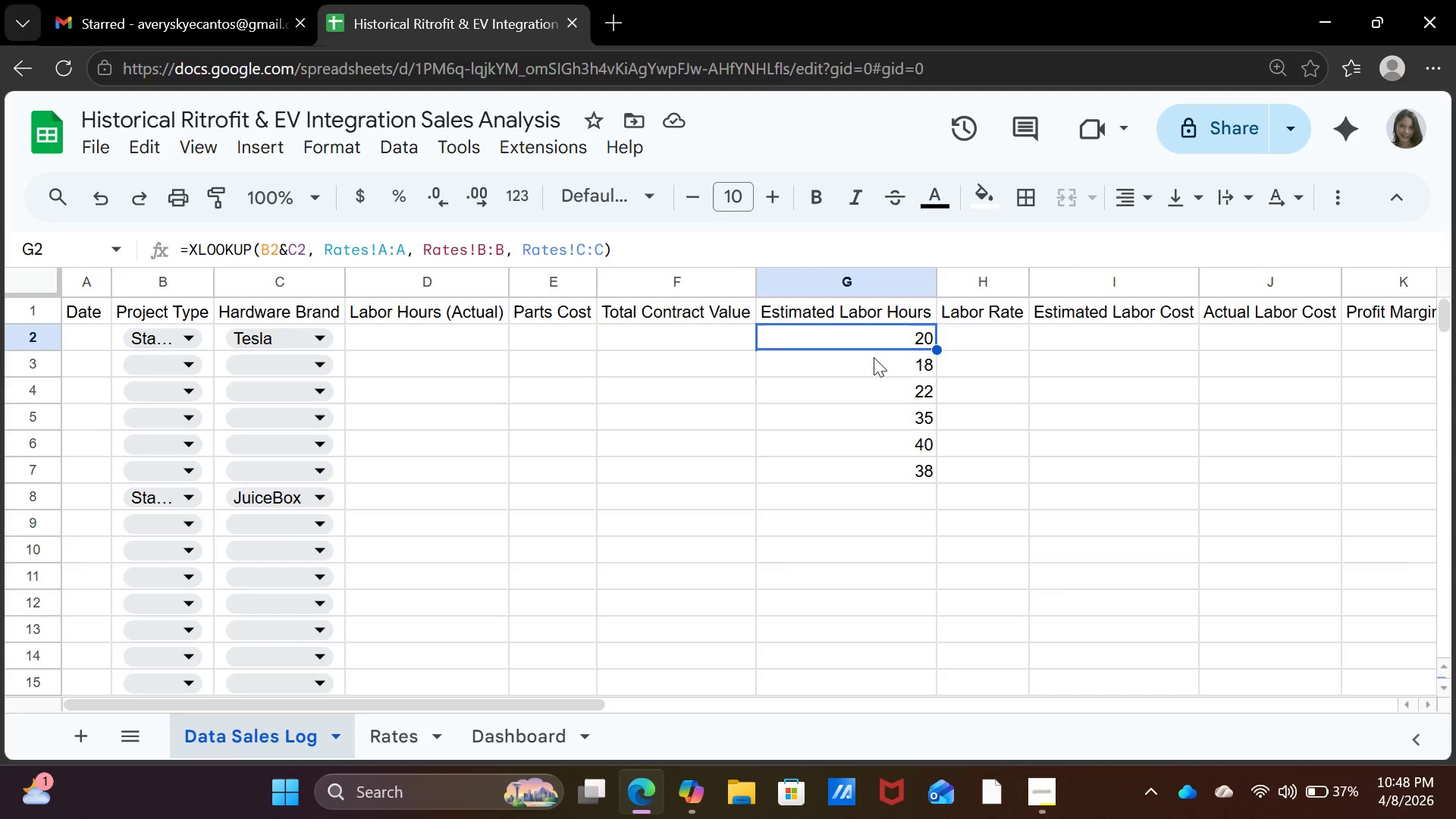 
right_click([874, 357])
 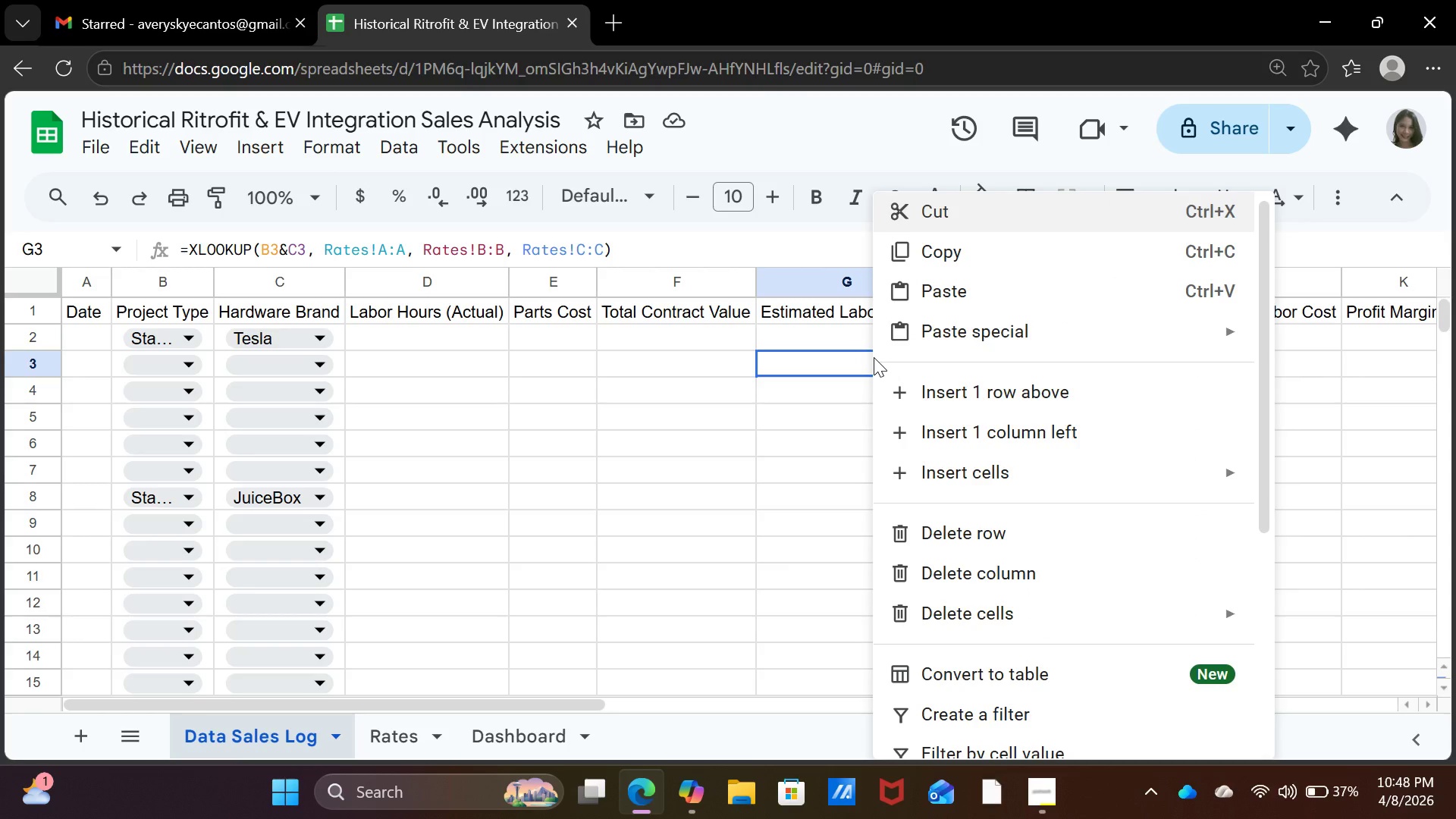 
wait(13.33)
 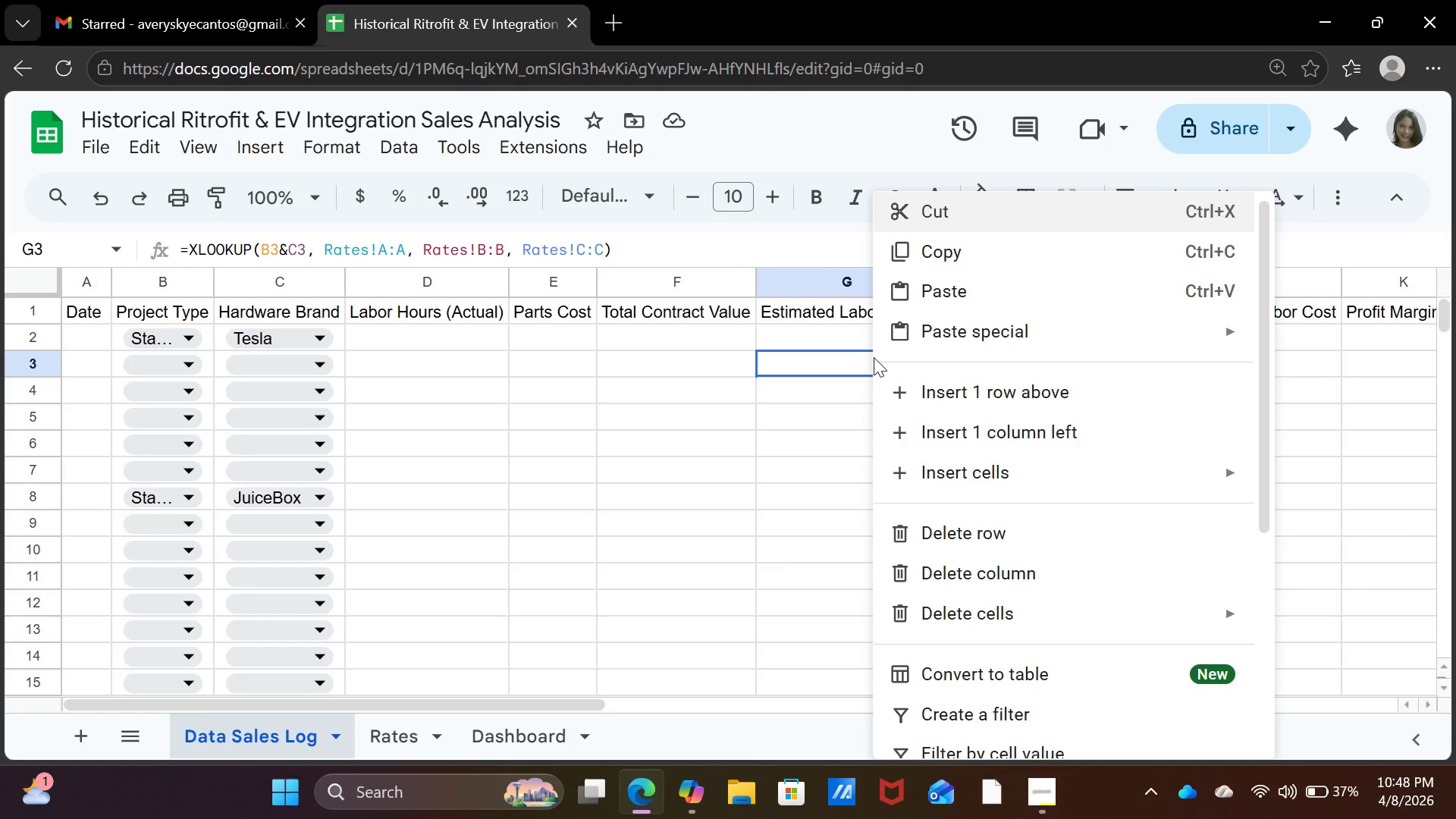 
left_click([826, 446])
 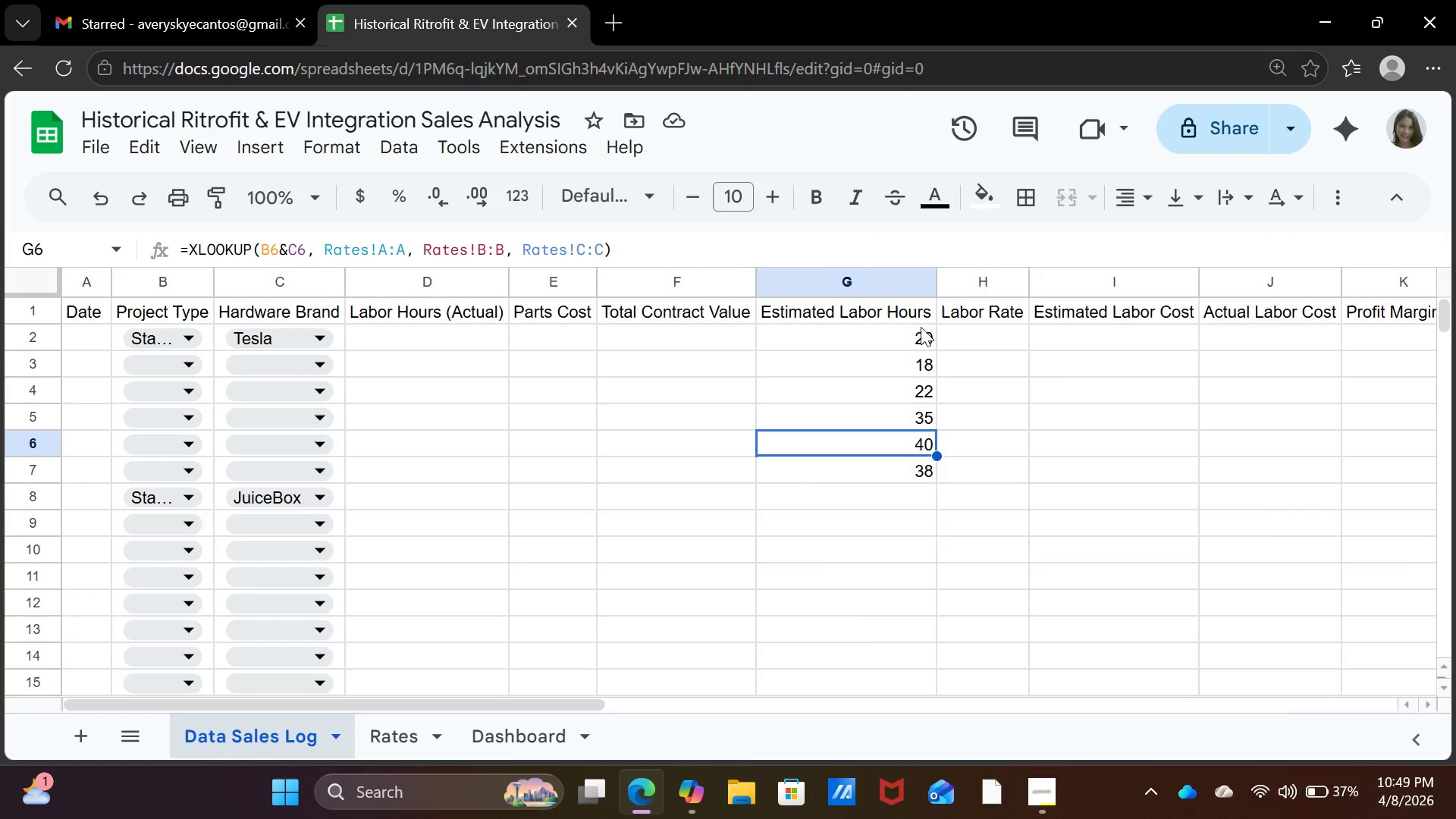 
left_click([921, 328])
 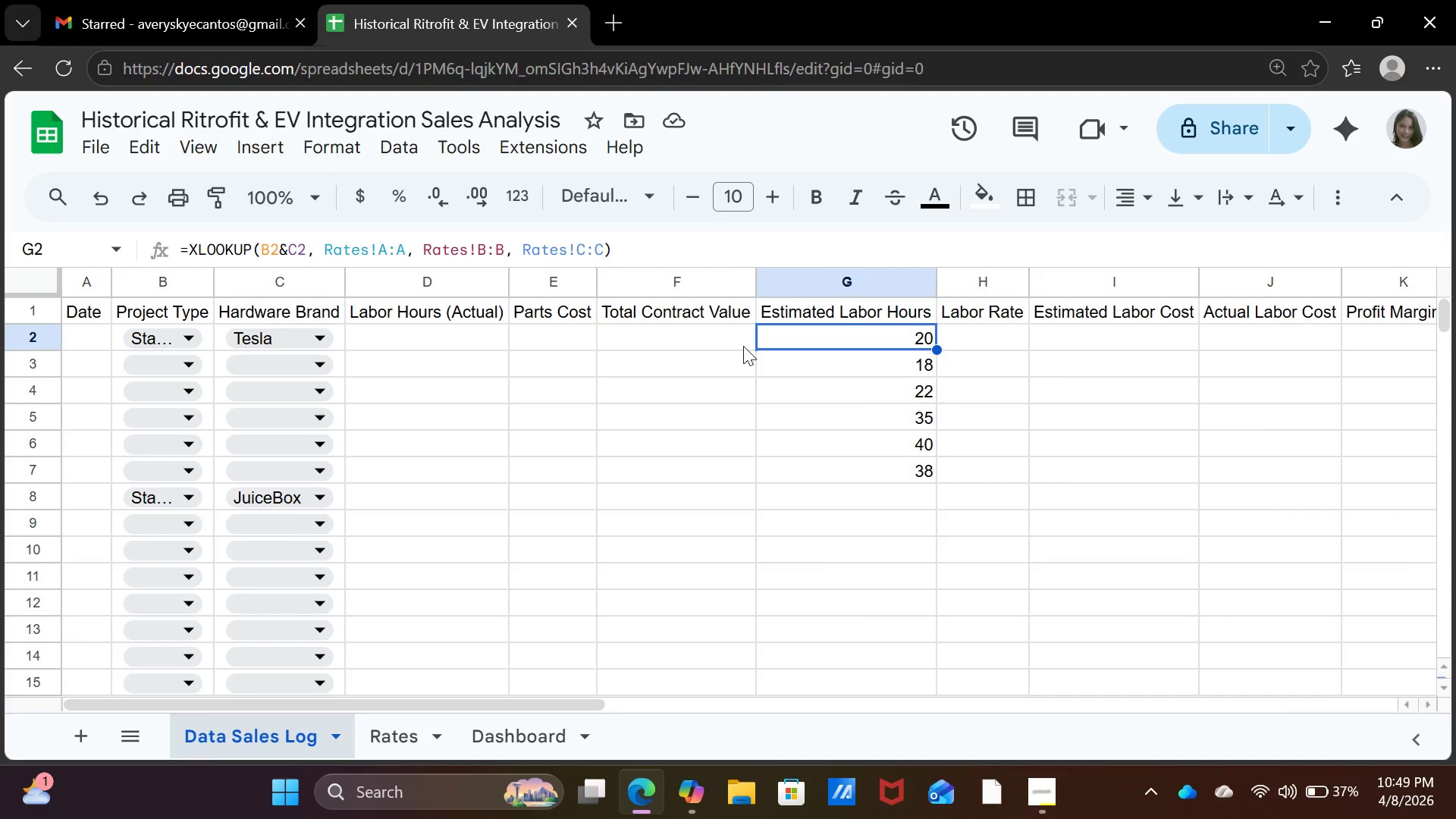 
key(Control+C)
 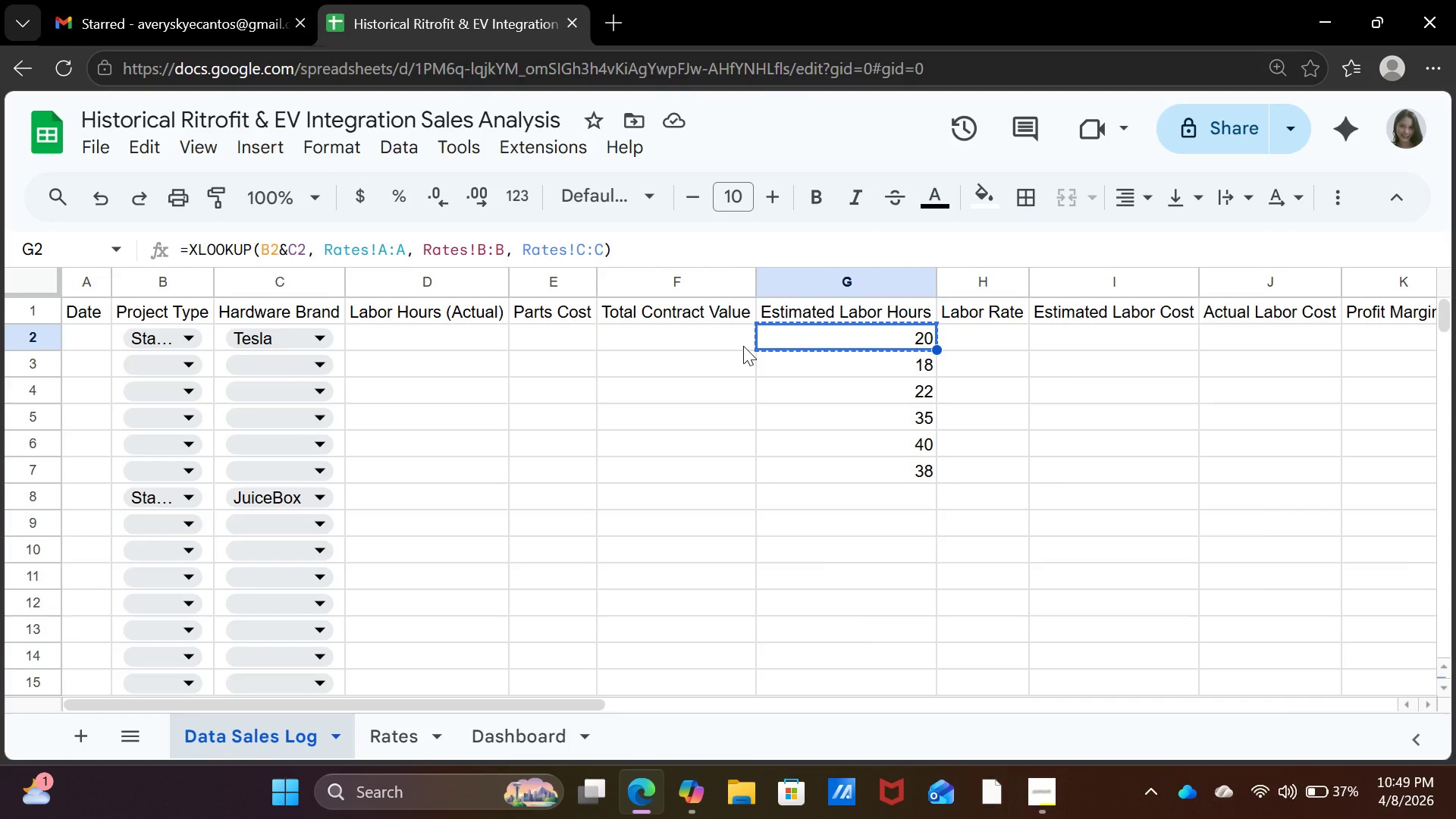 
key(ArrowRight)
 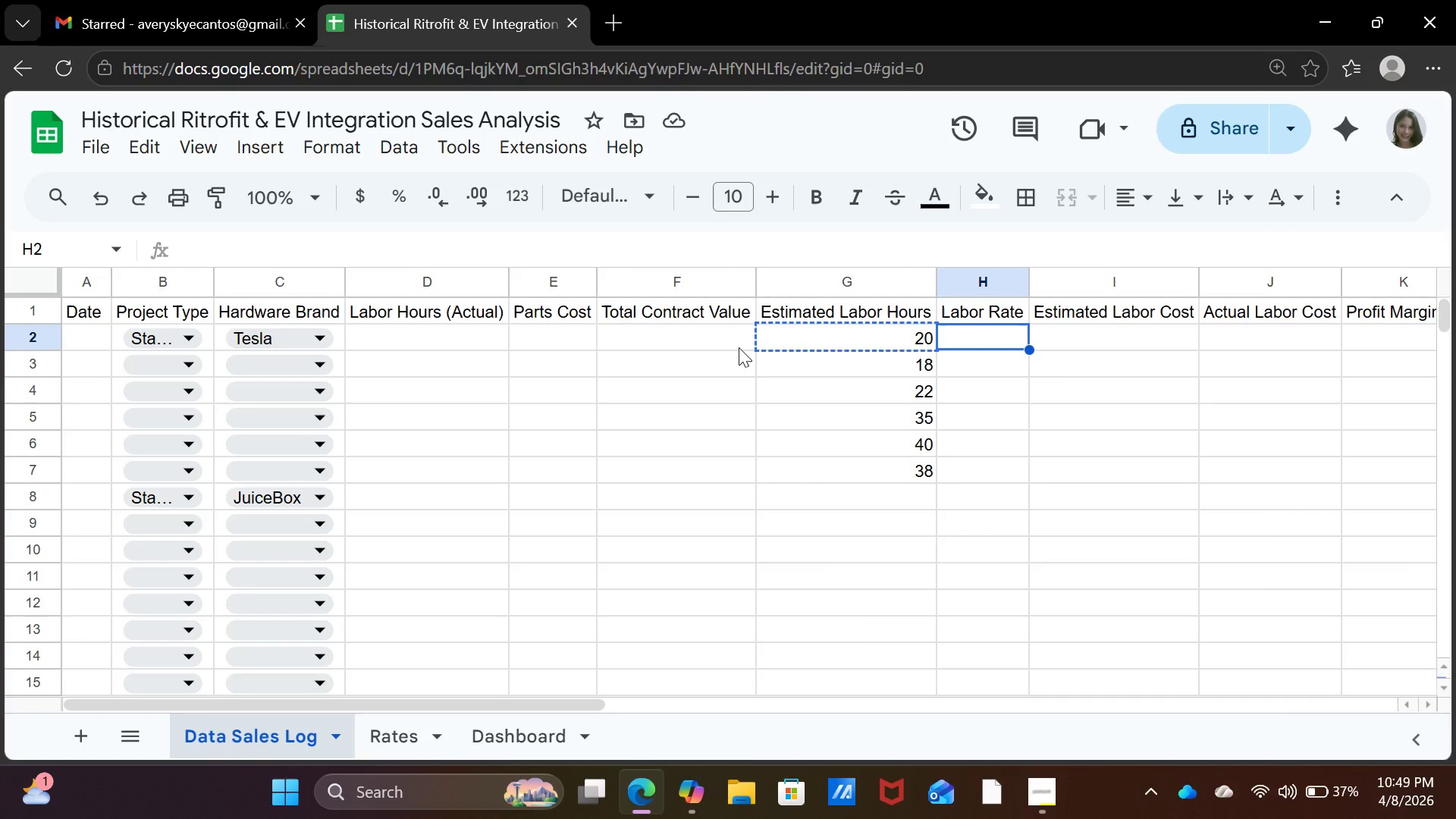 
key(Control+V)
 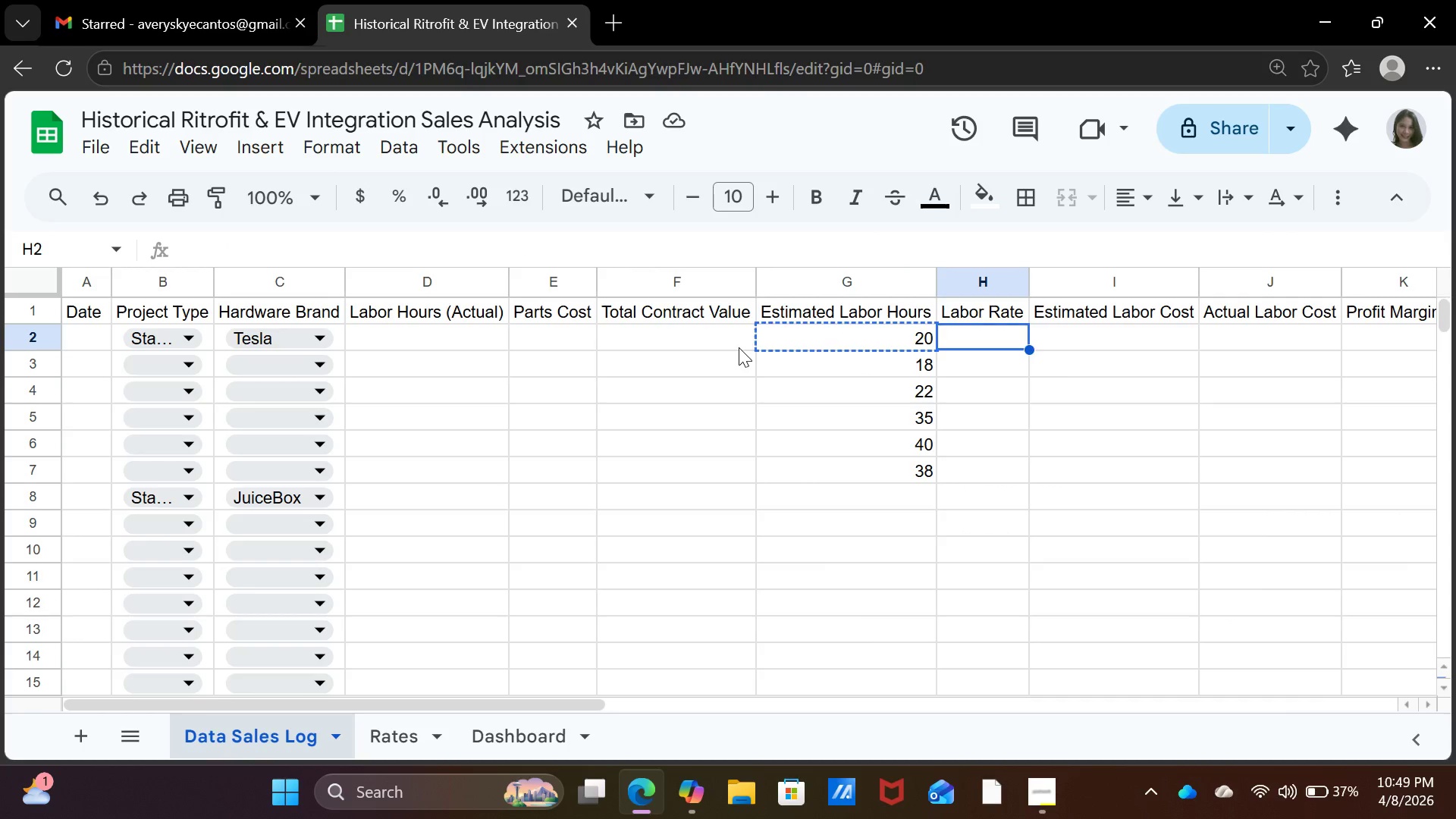 
left_click([739, 347])
 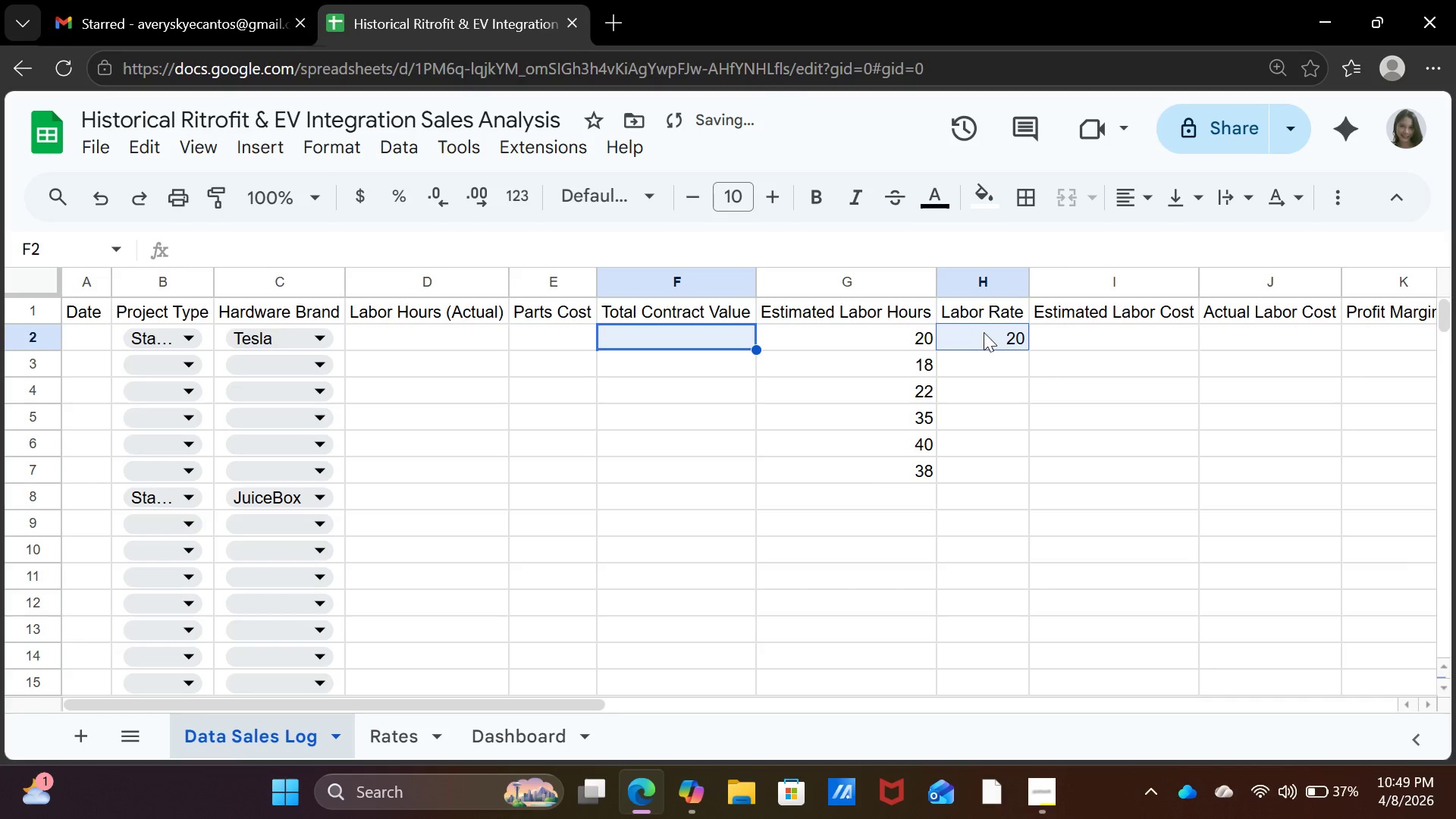 
left_click([996, 331])
 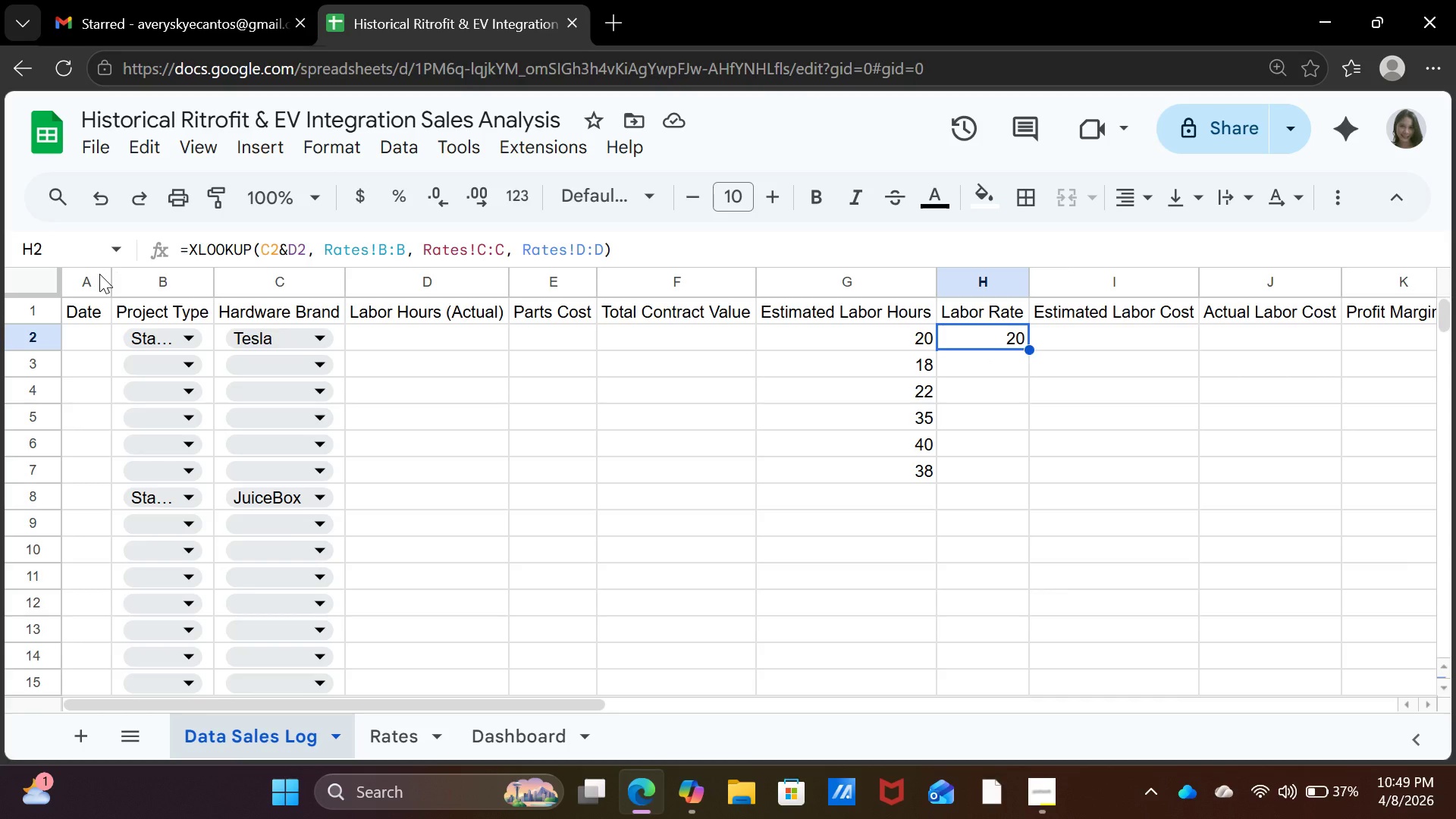 
wait(16.84)
 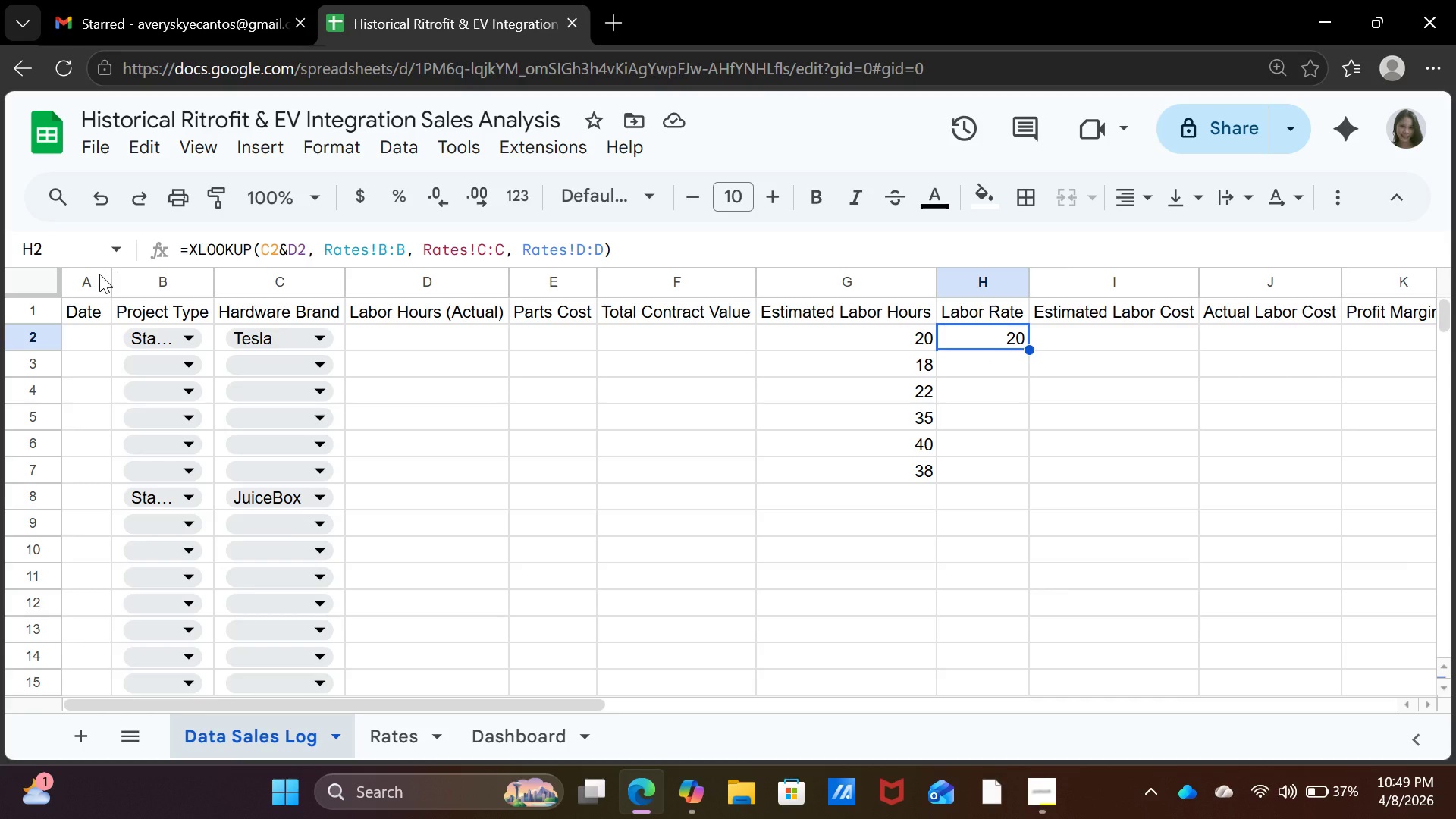 
left_click([272, 251])
 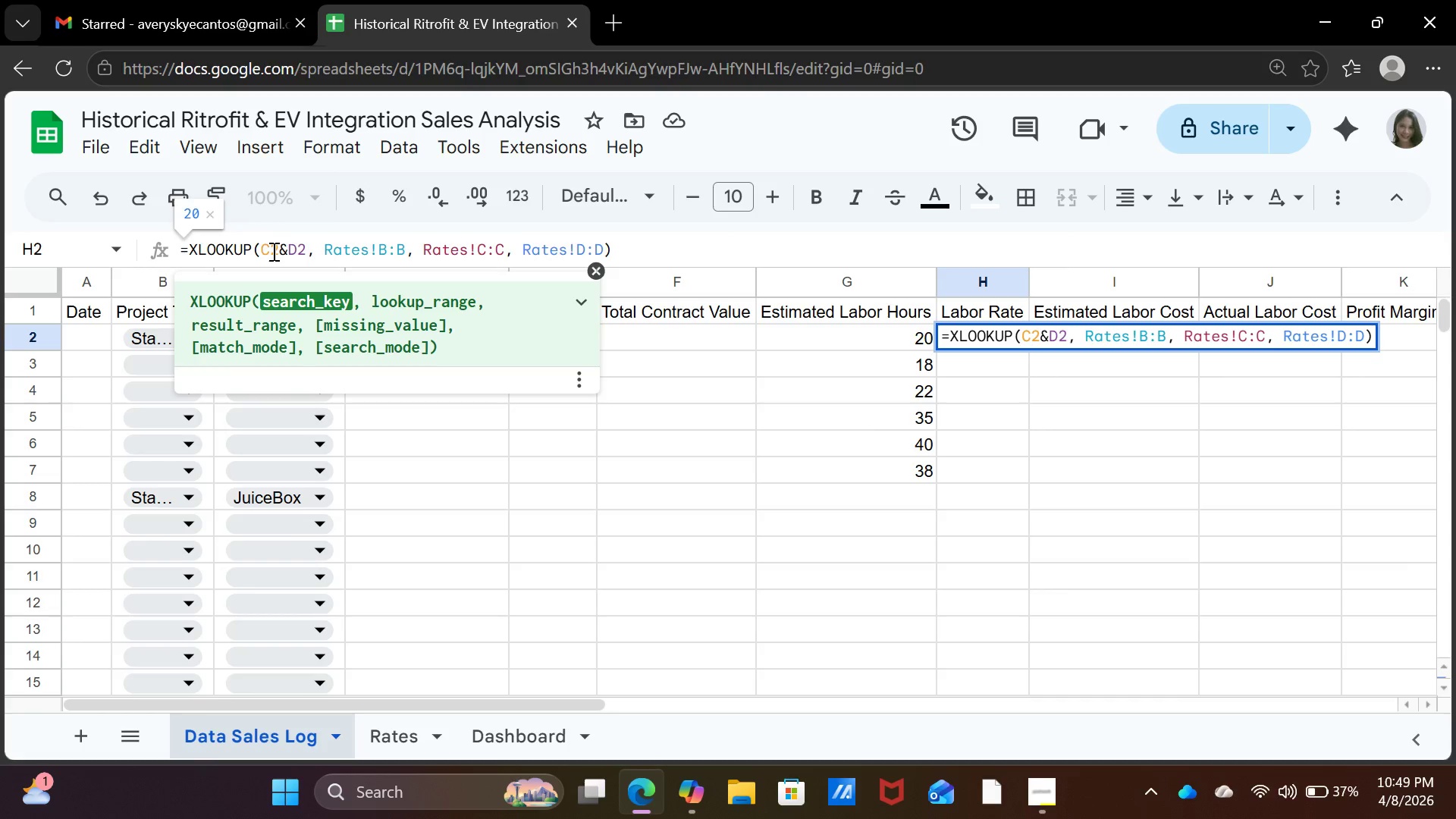 
key(Backspace)
 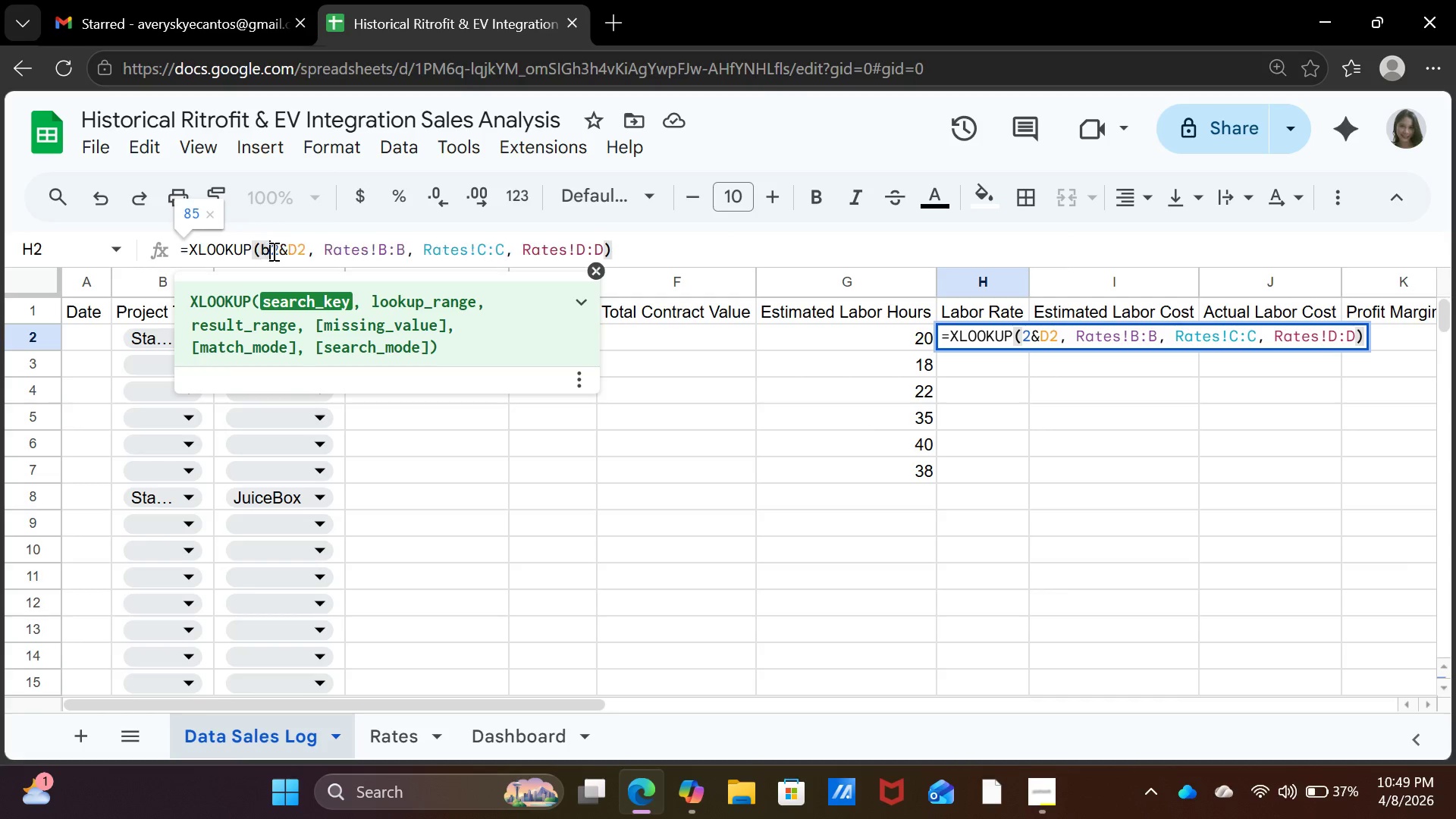 
key(B)
 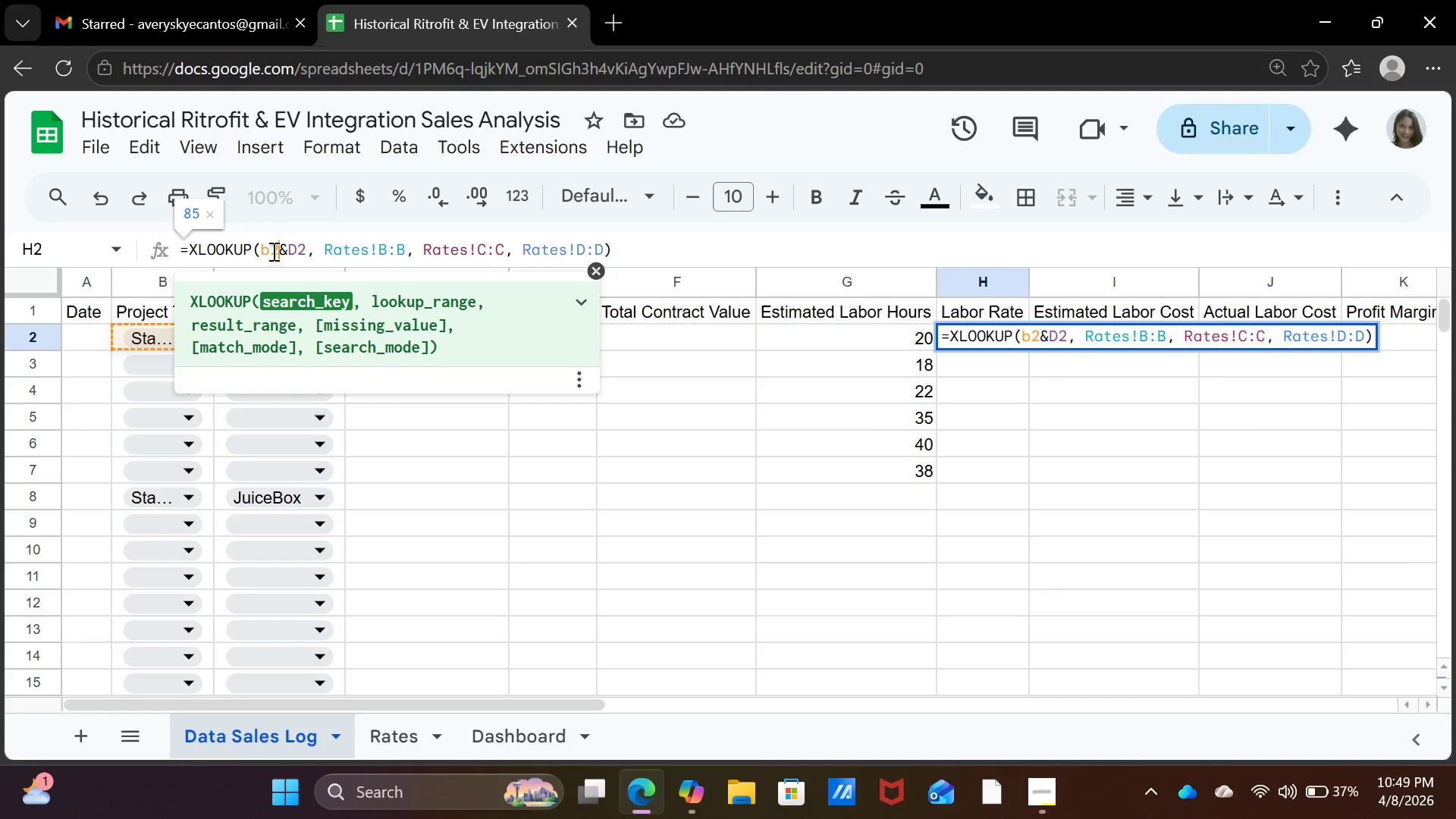 
key(ArrowRight)
 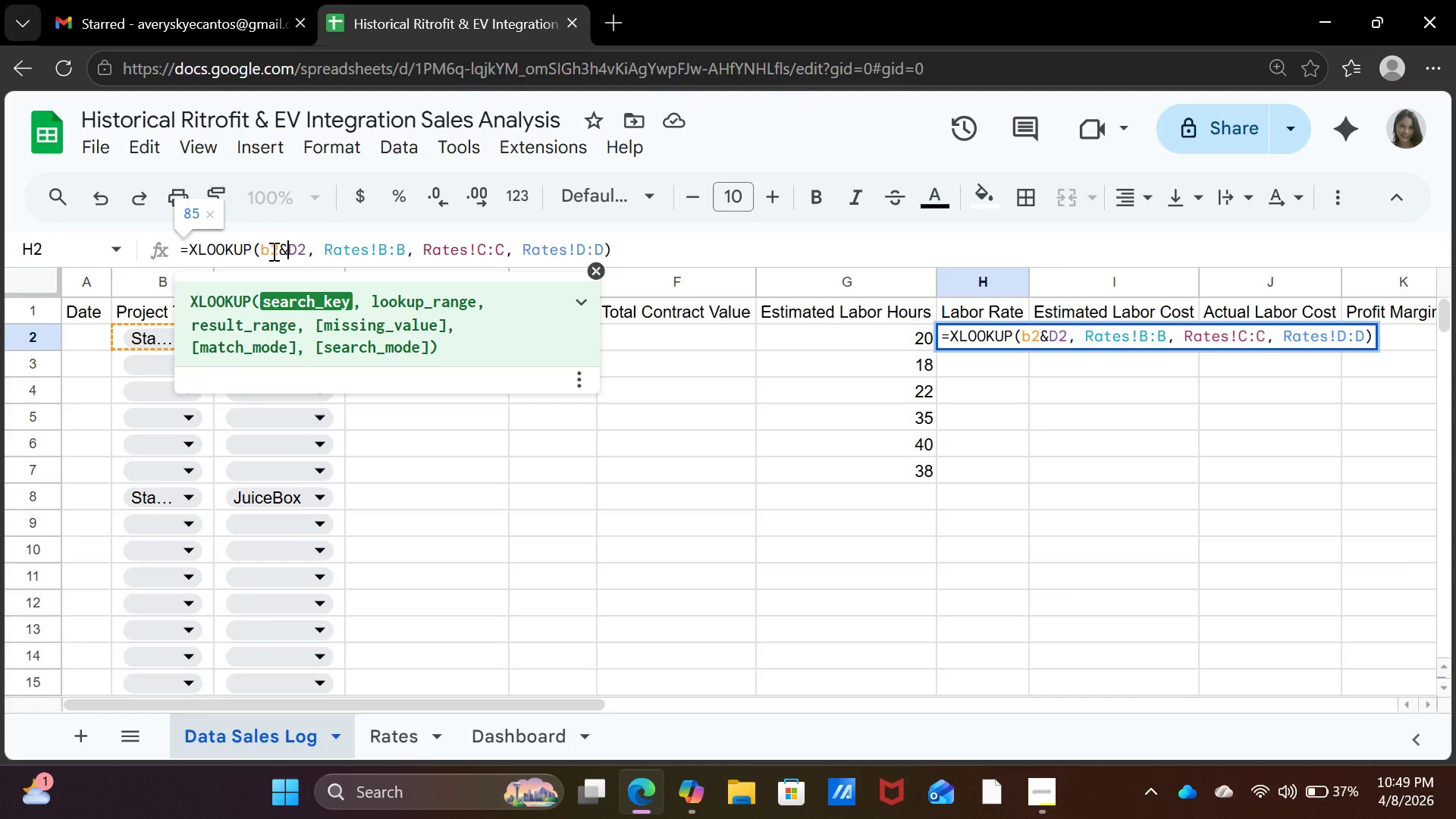 
key(ArrowRight)
 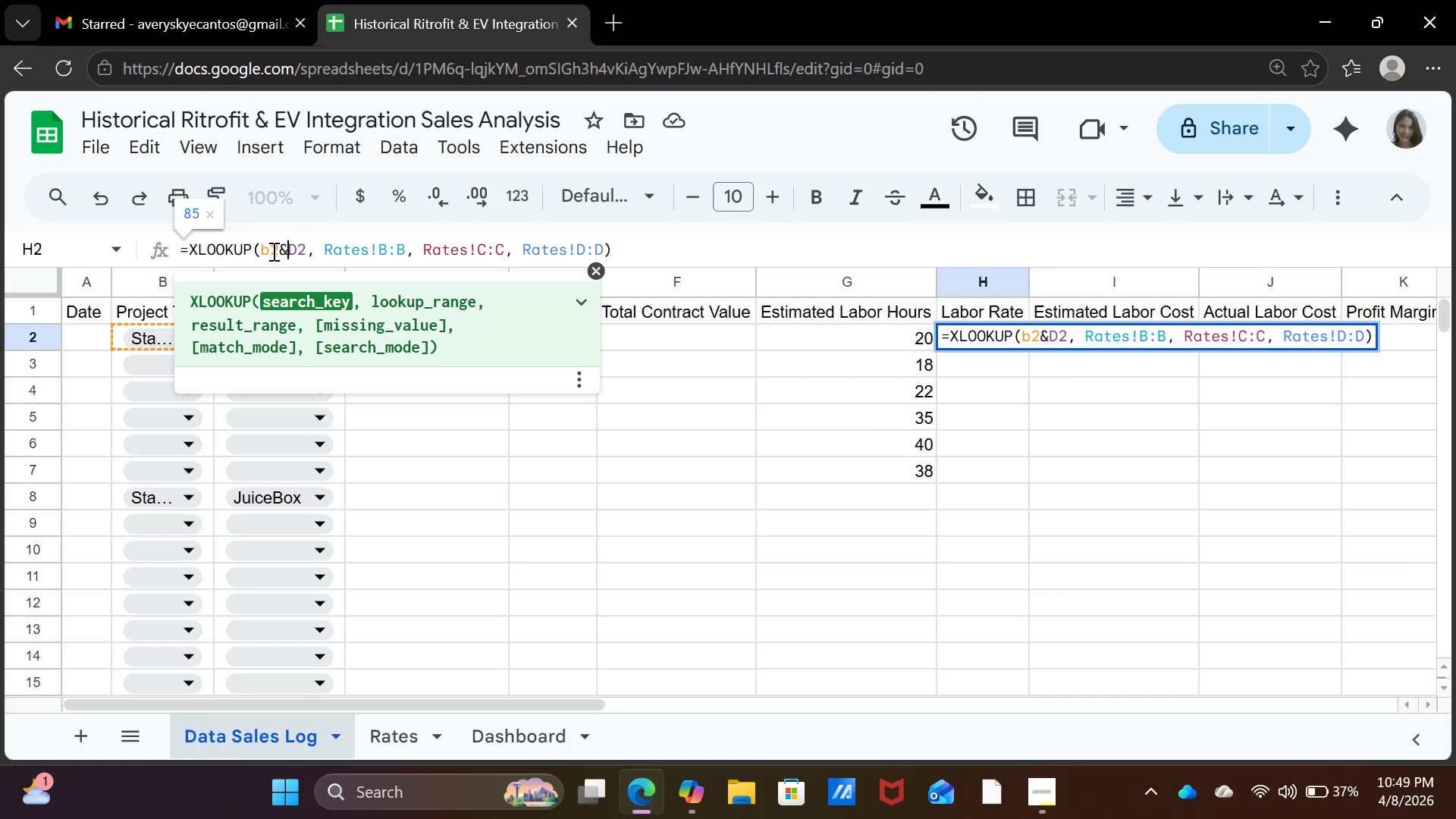 
key(ArrowRight)
 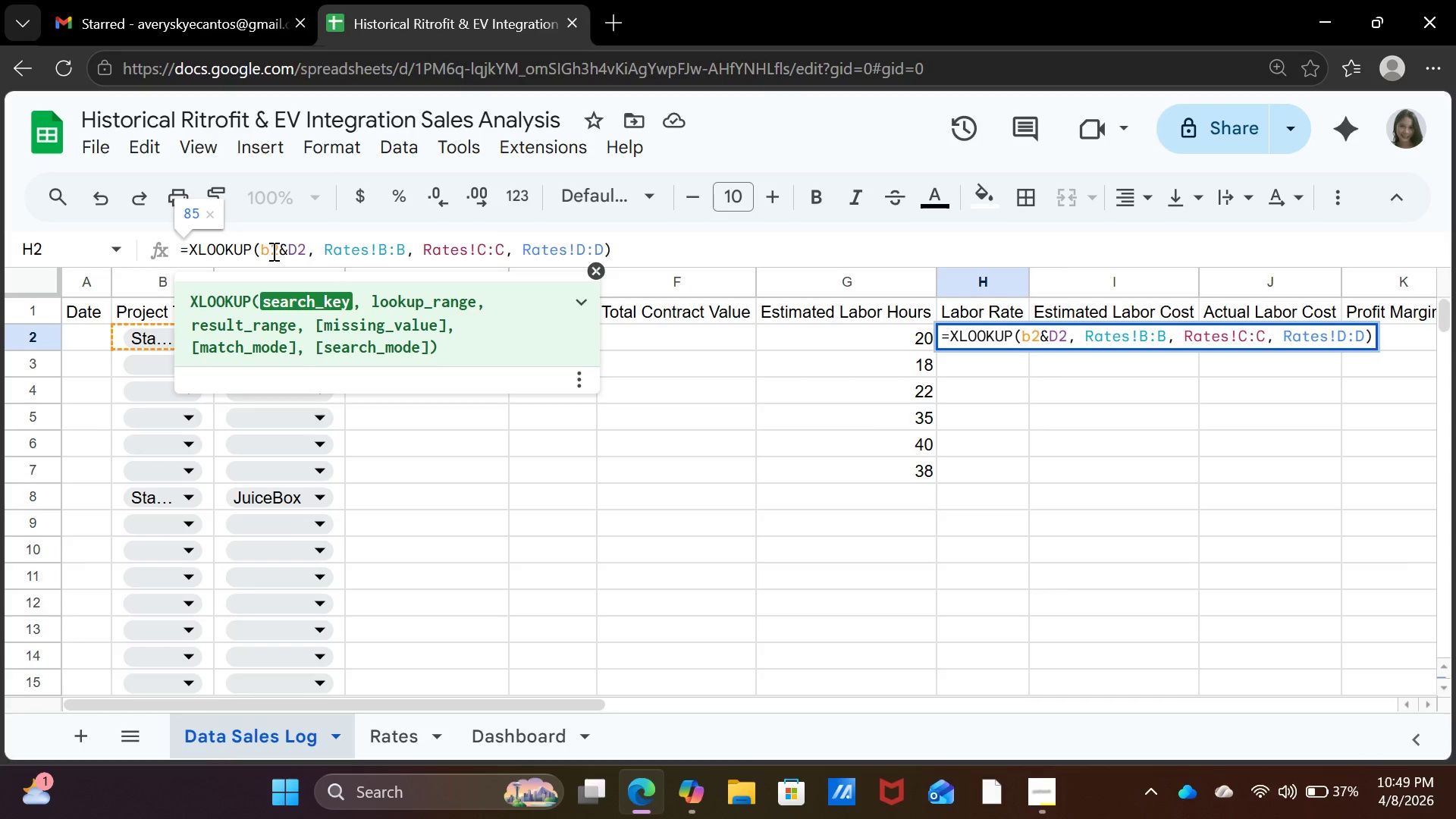 
key(Backspace)
 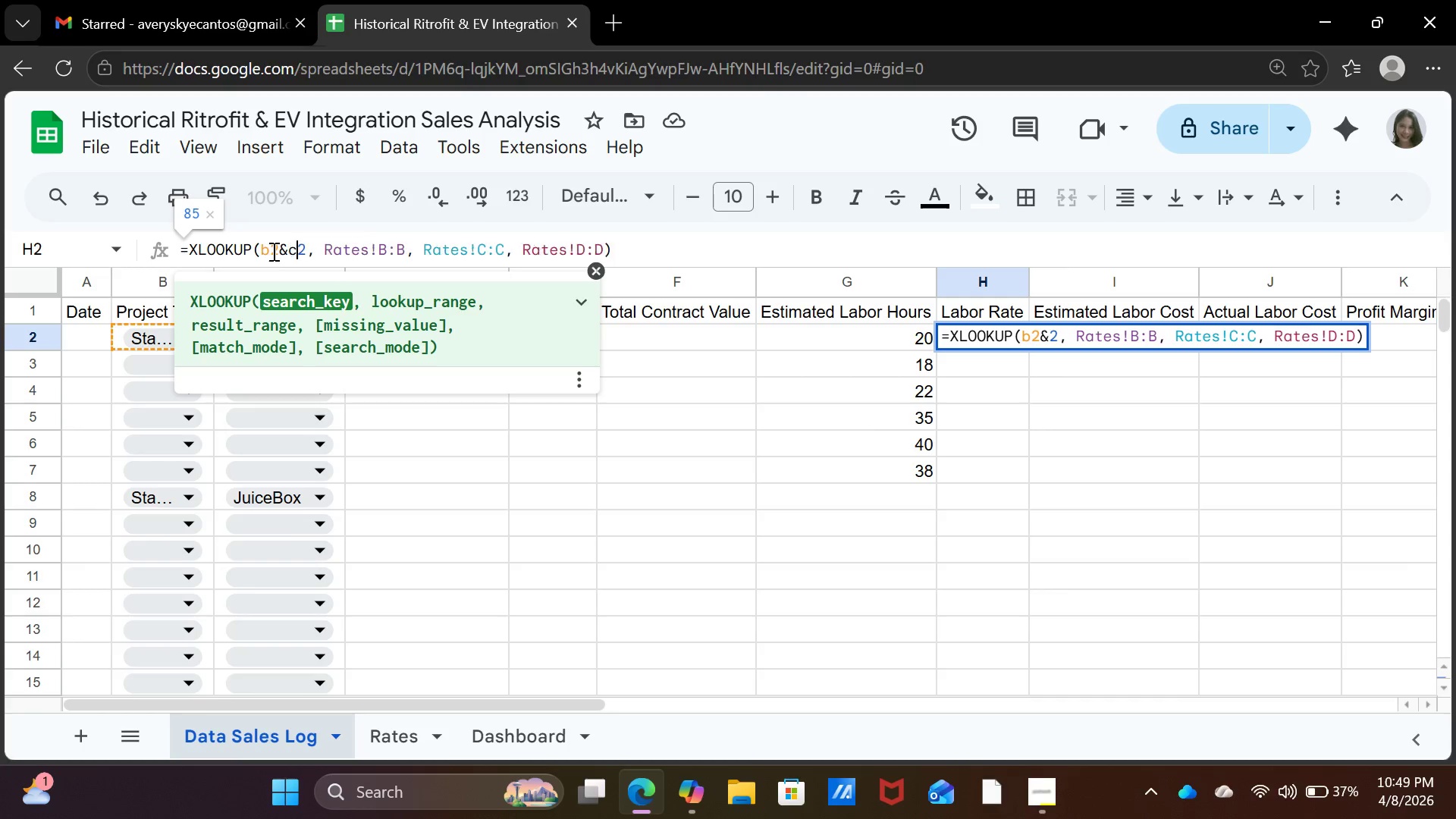 
key(C)
 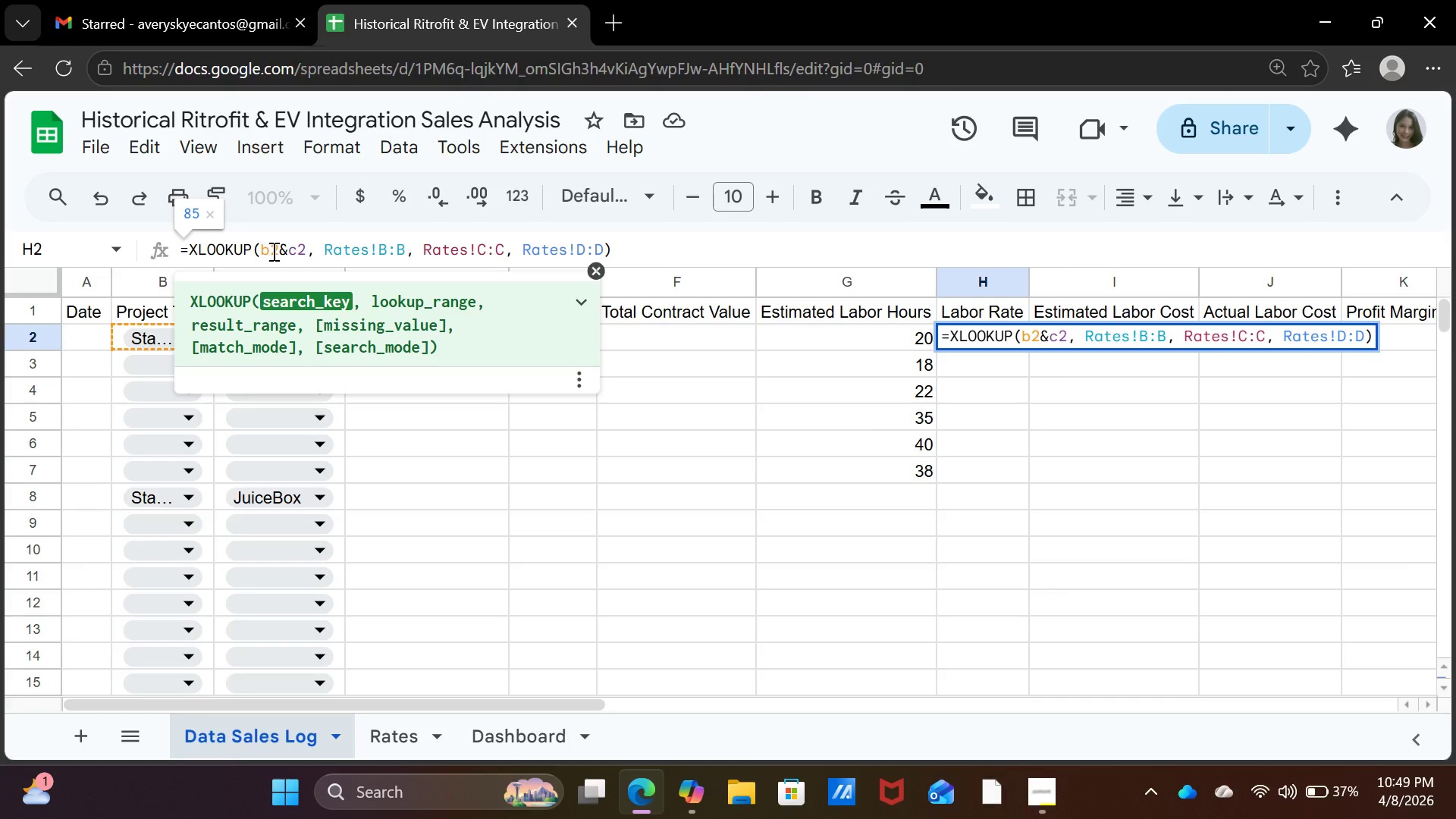 
wait(5.38)
 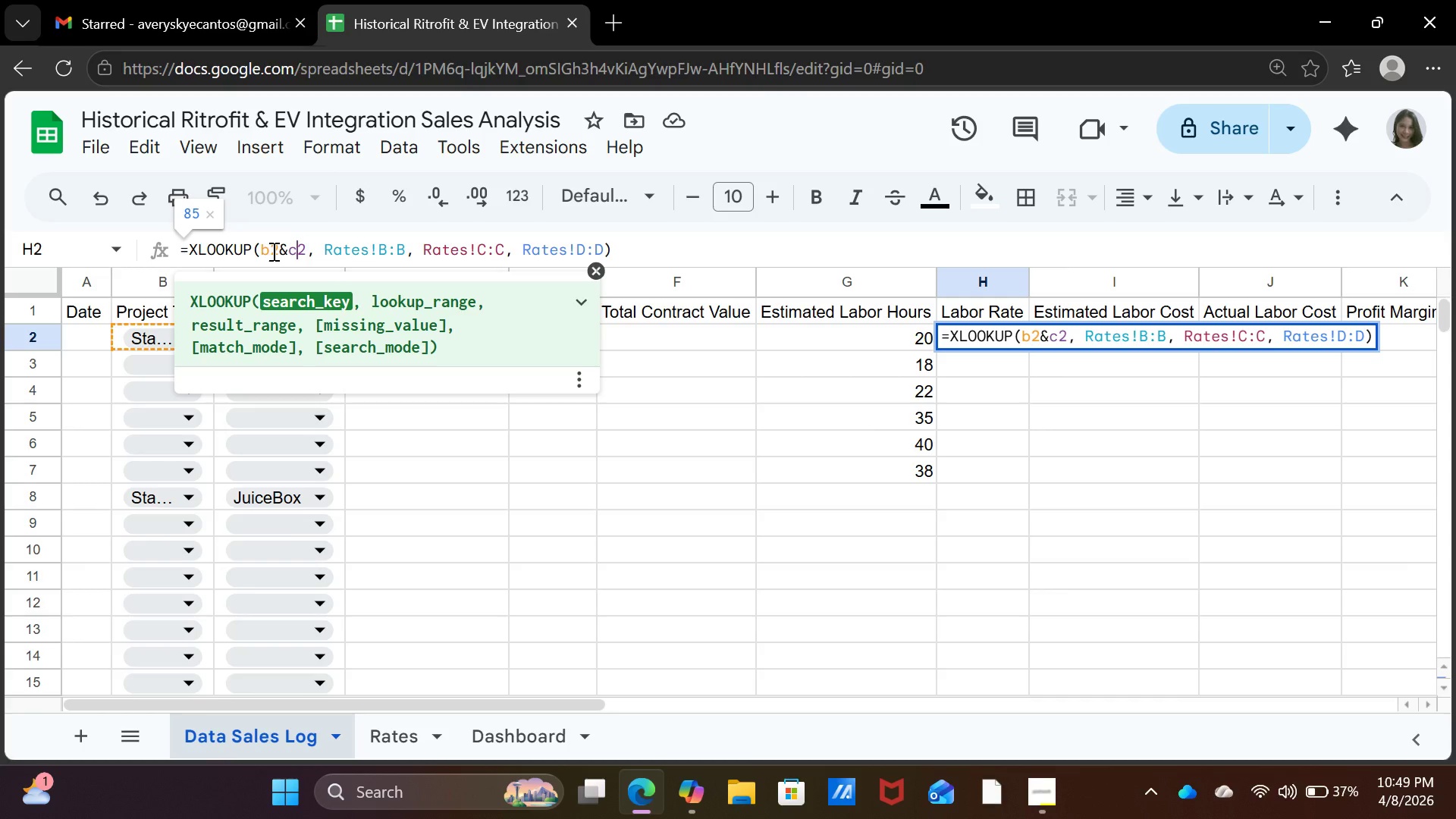 
key(ArrowRight)
 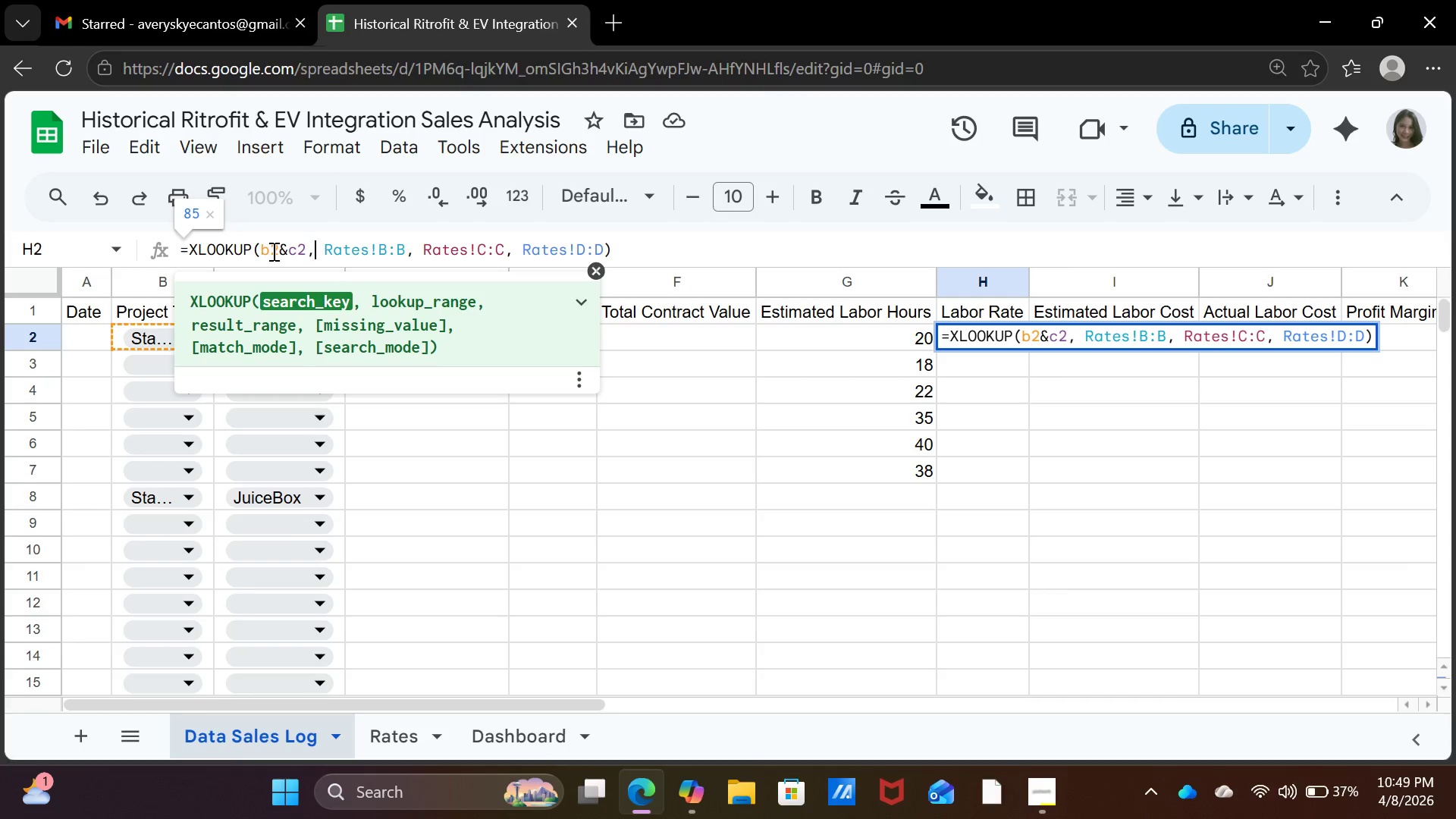 
key(ArrowRight)
 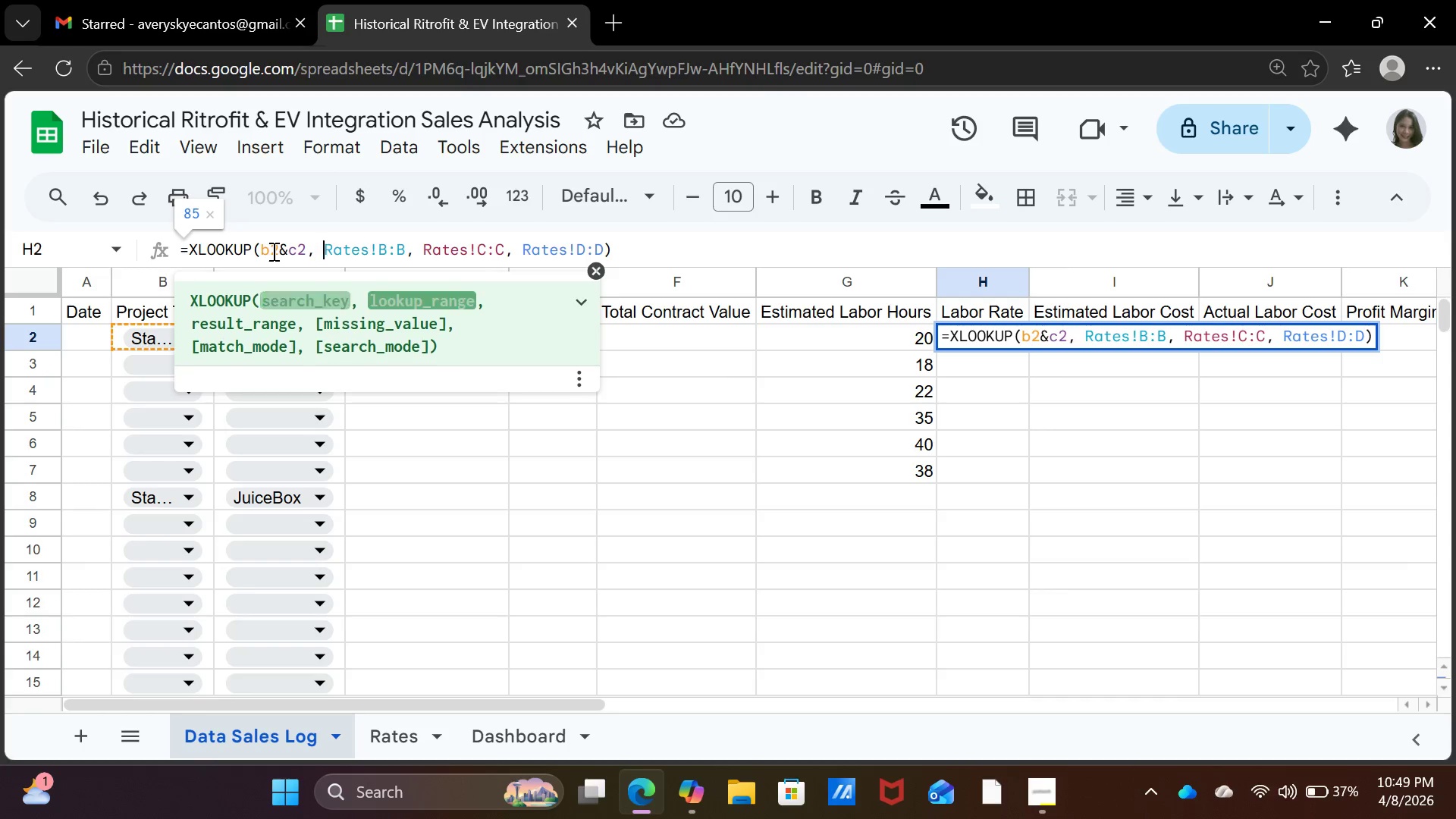 
key(ArrowRight)
 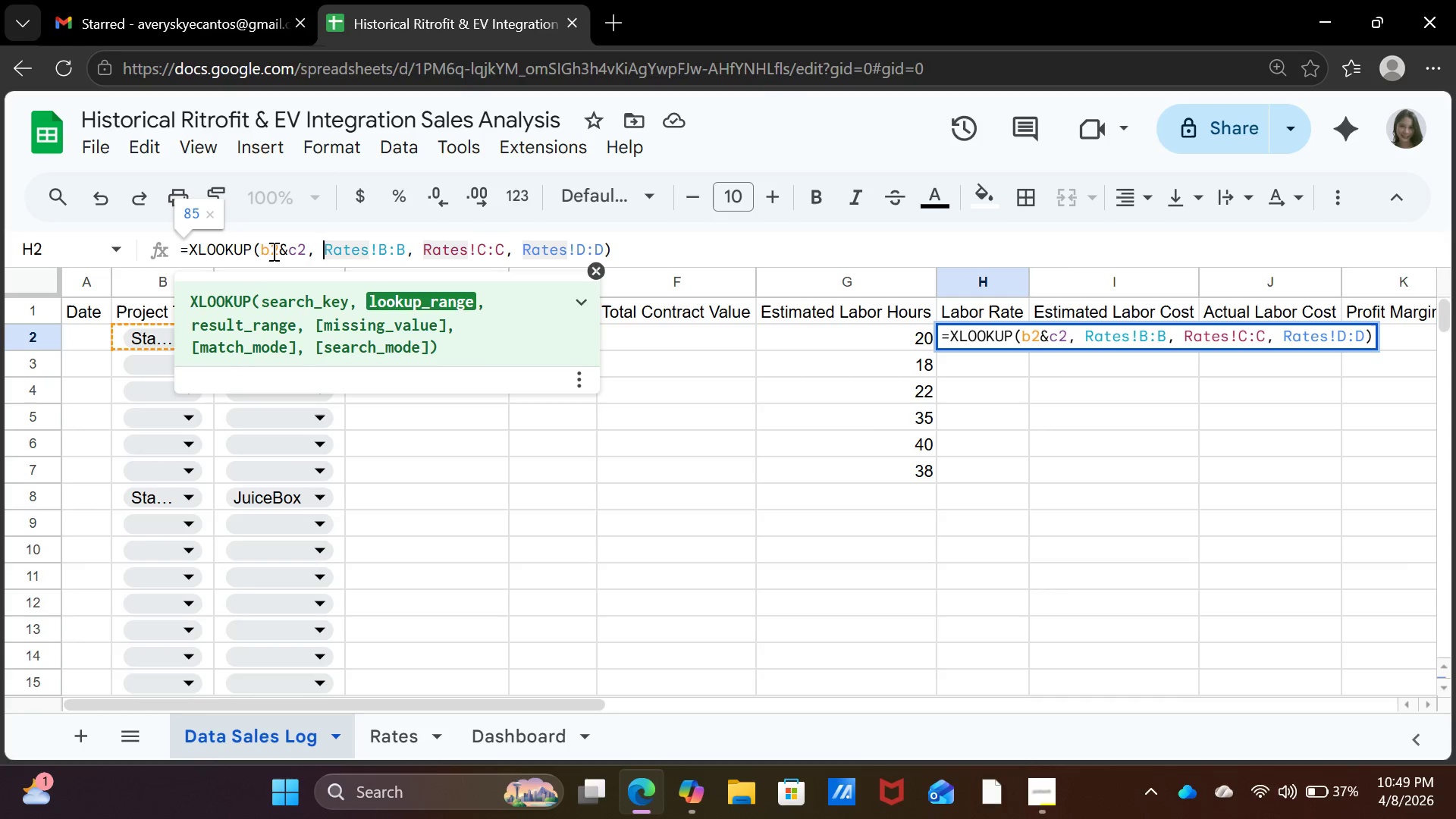 
key(ArrowRight)
 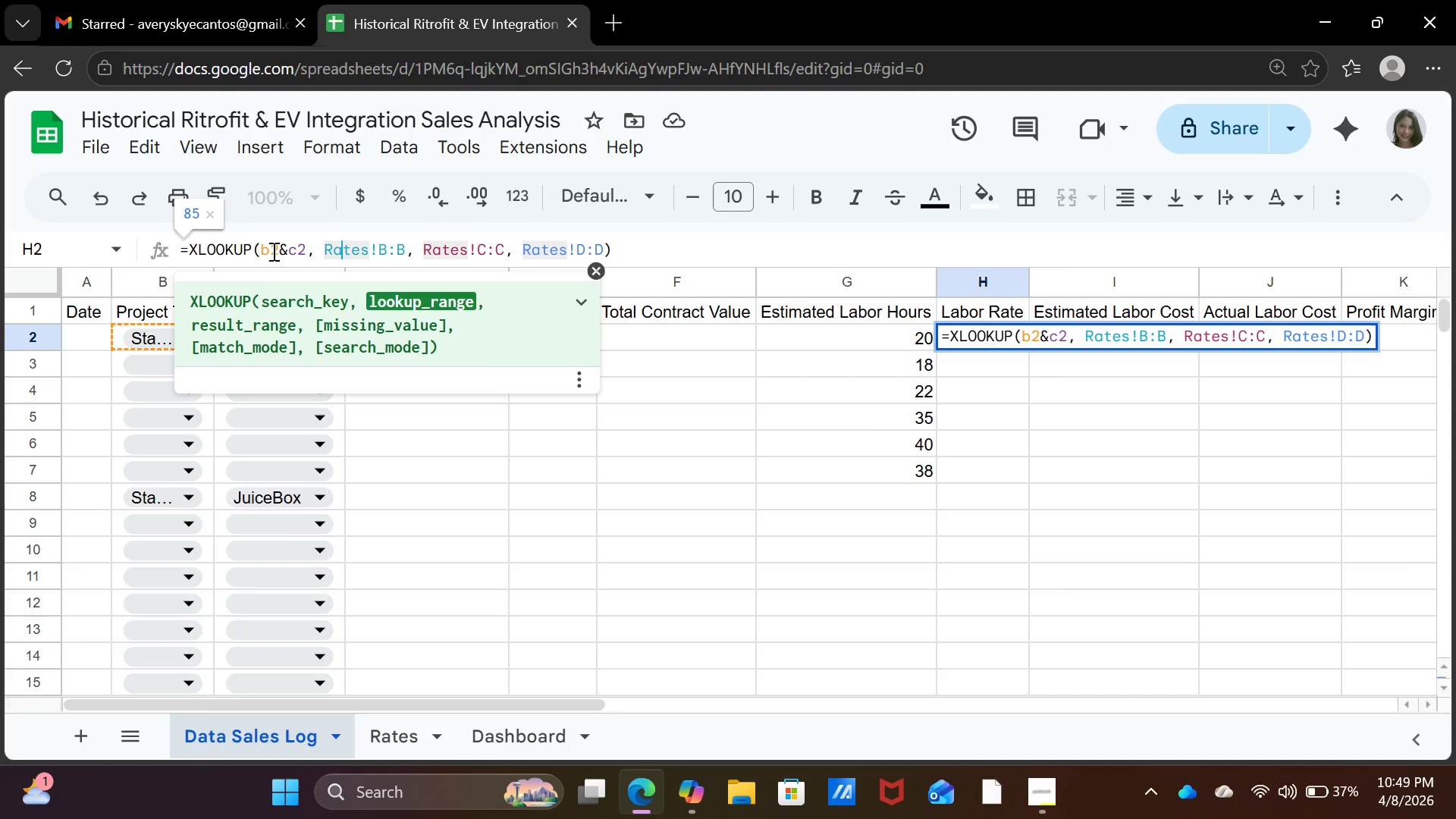 
key(ArrowRight)
 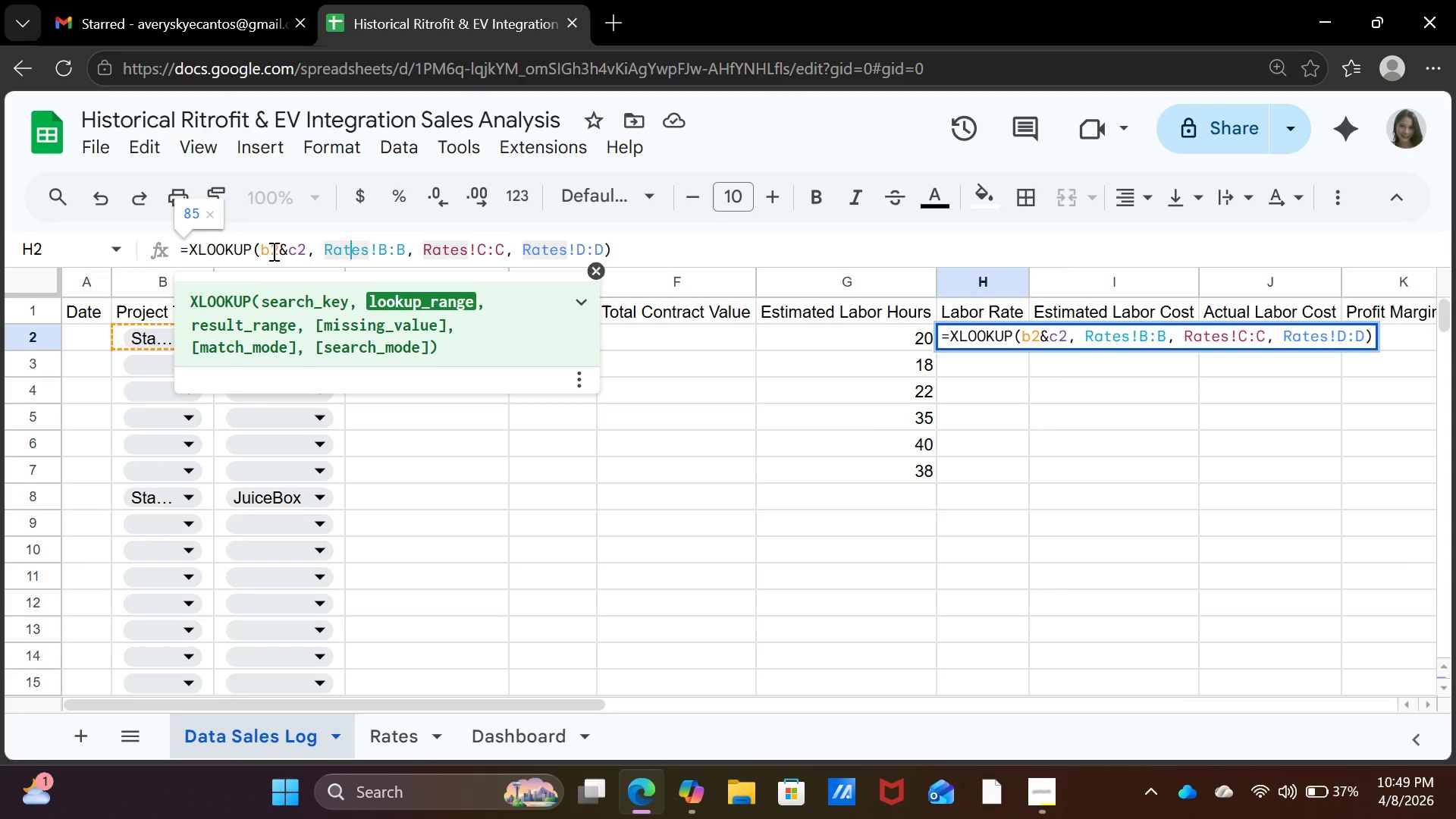 
key(ArrowRight)
 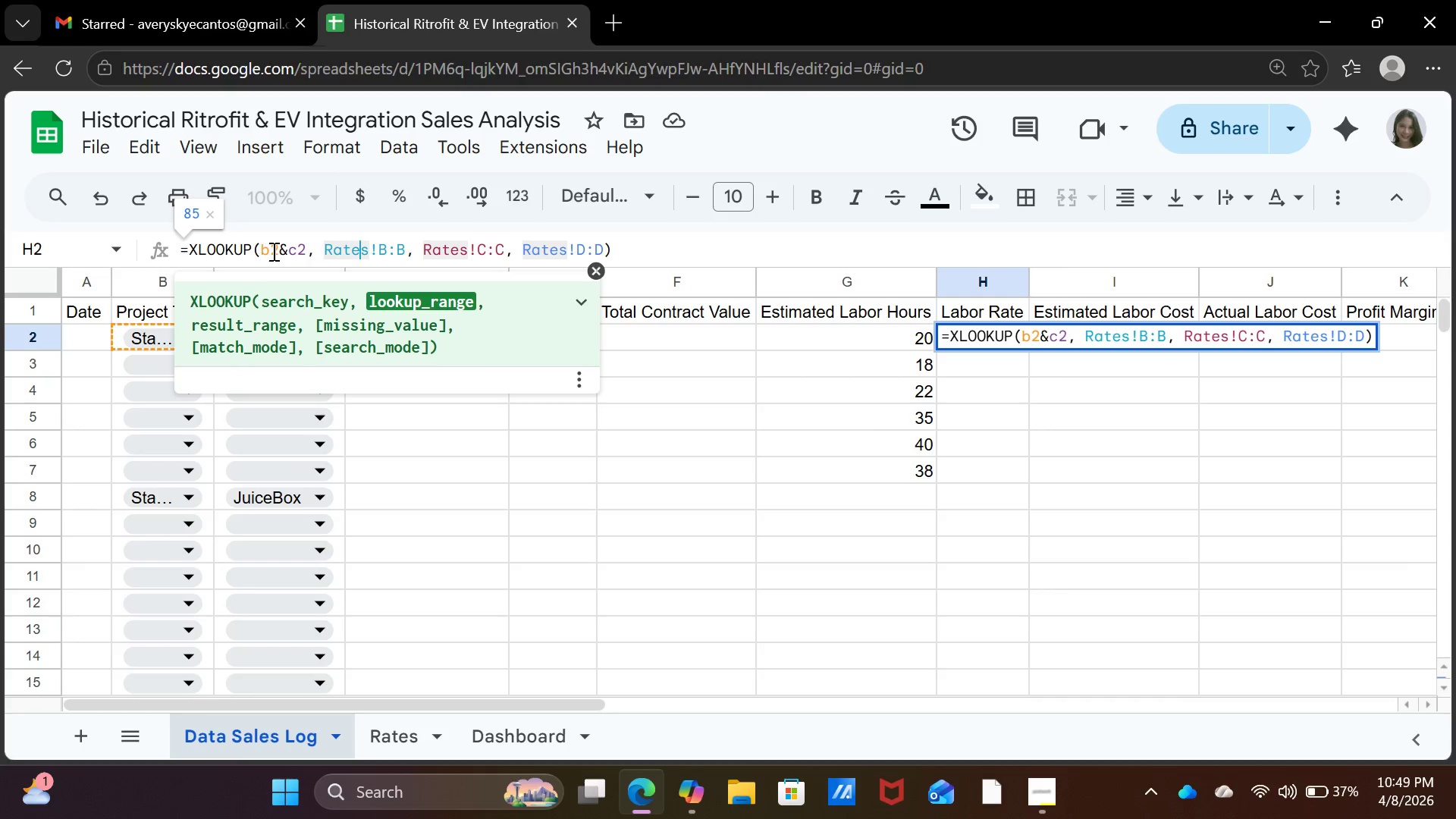 
key(ArrowRight)
 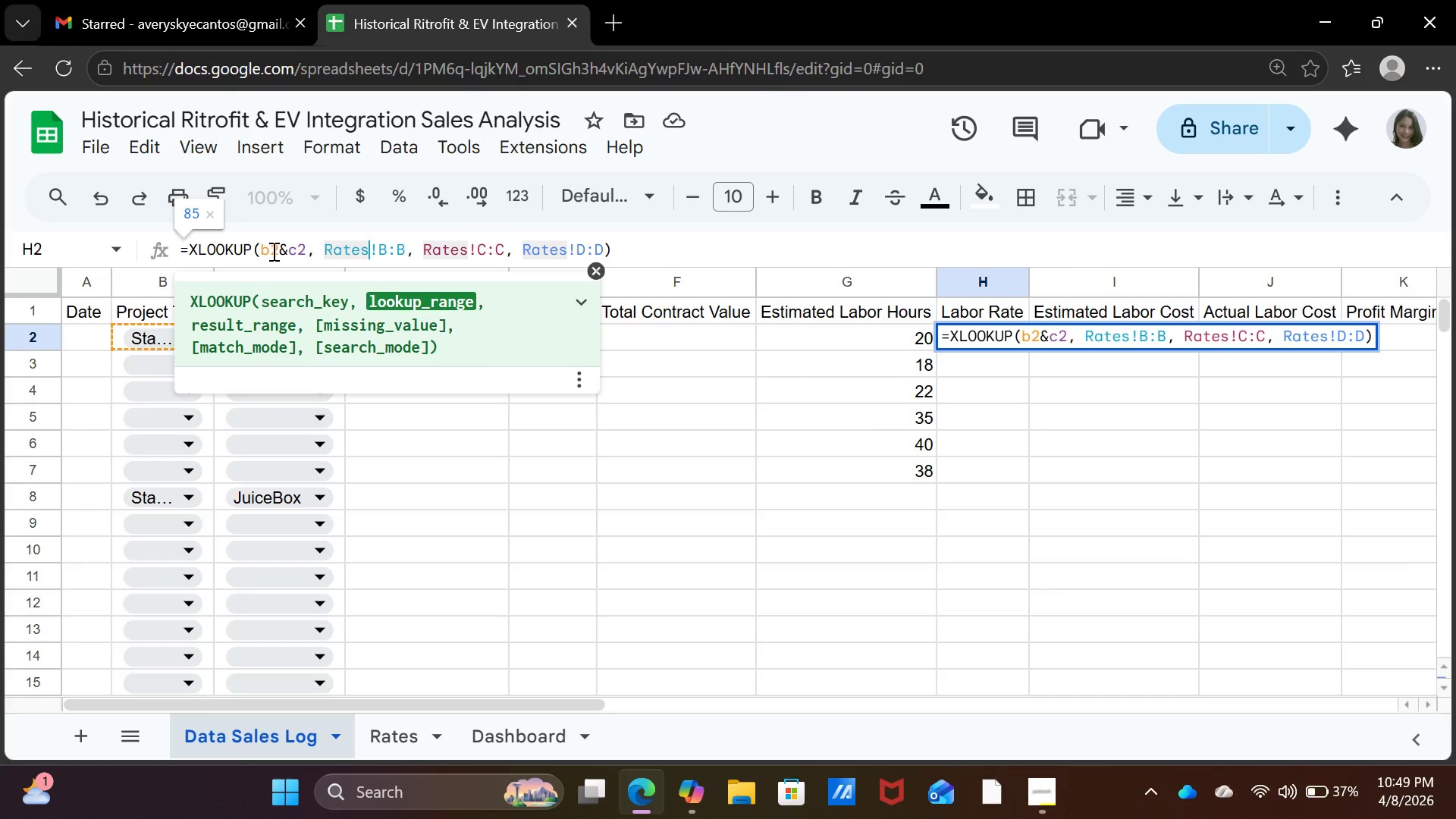 
key(ArrowRight)
 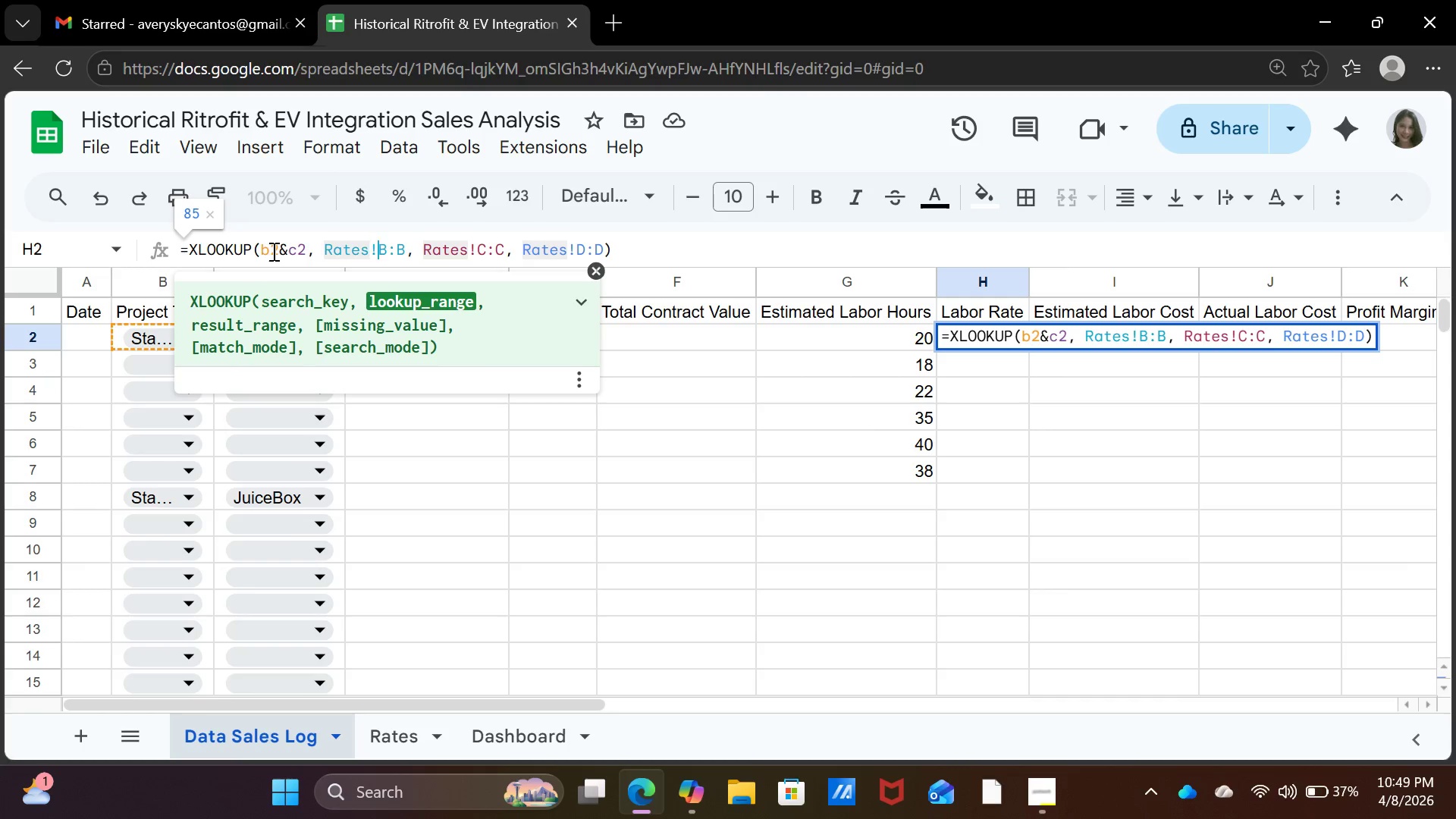 
key(ArrowRight)
 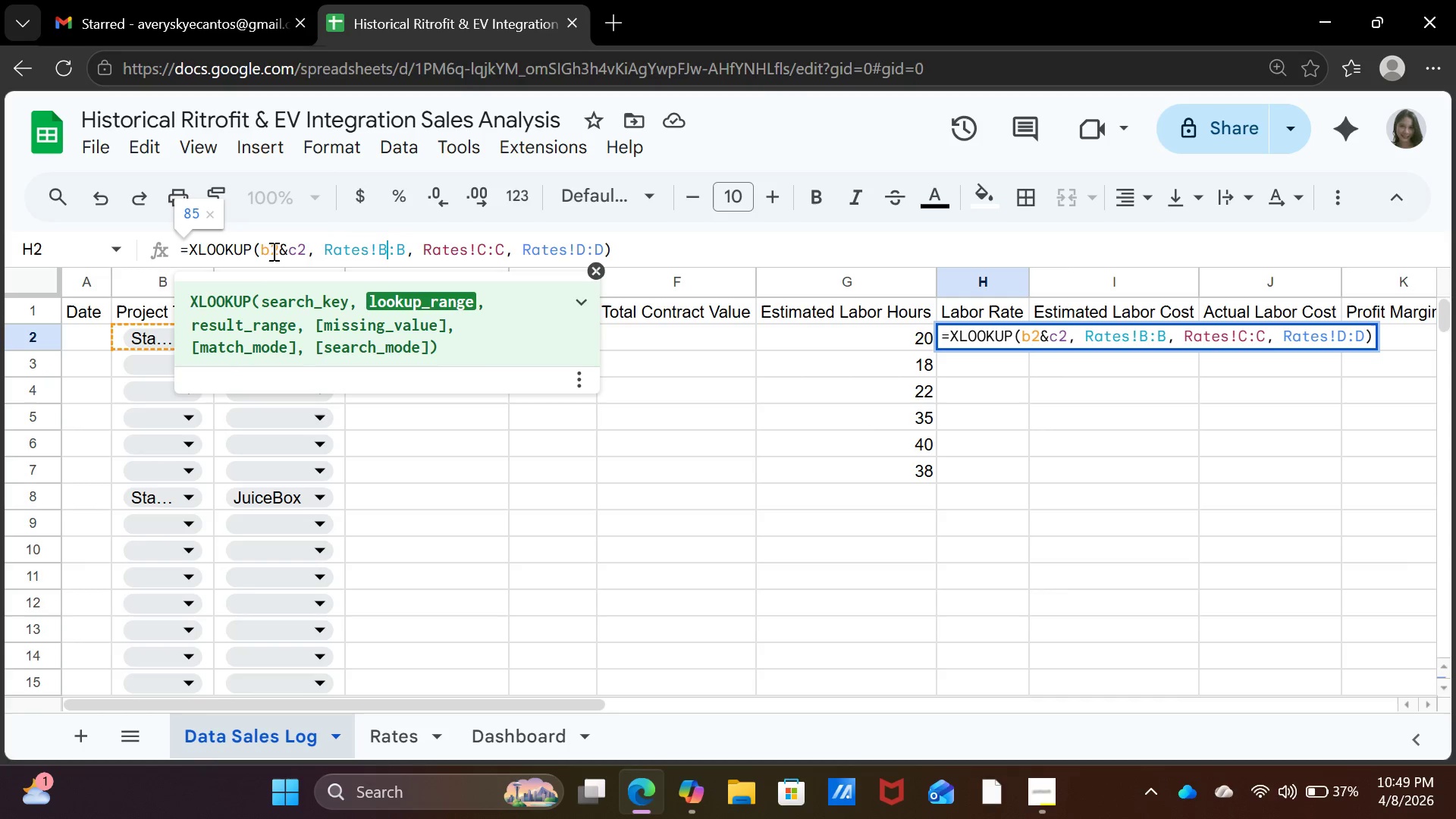 
key(ArrowRight)
 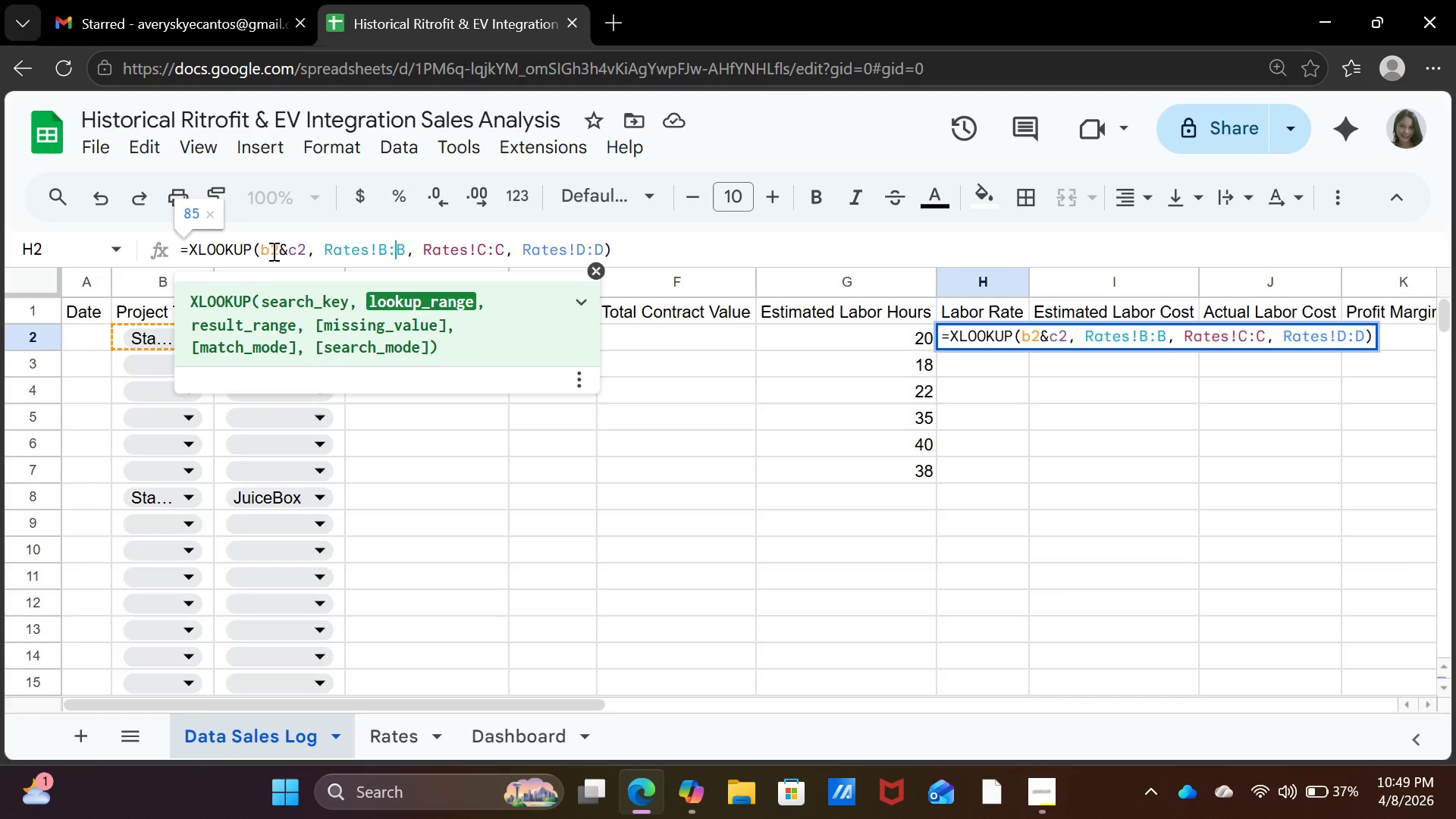 
key(ArrowRight)
 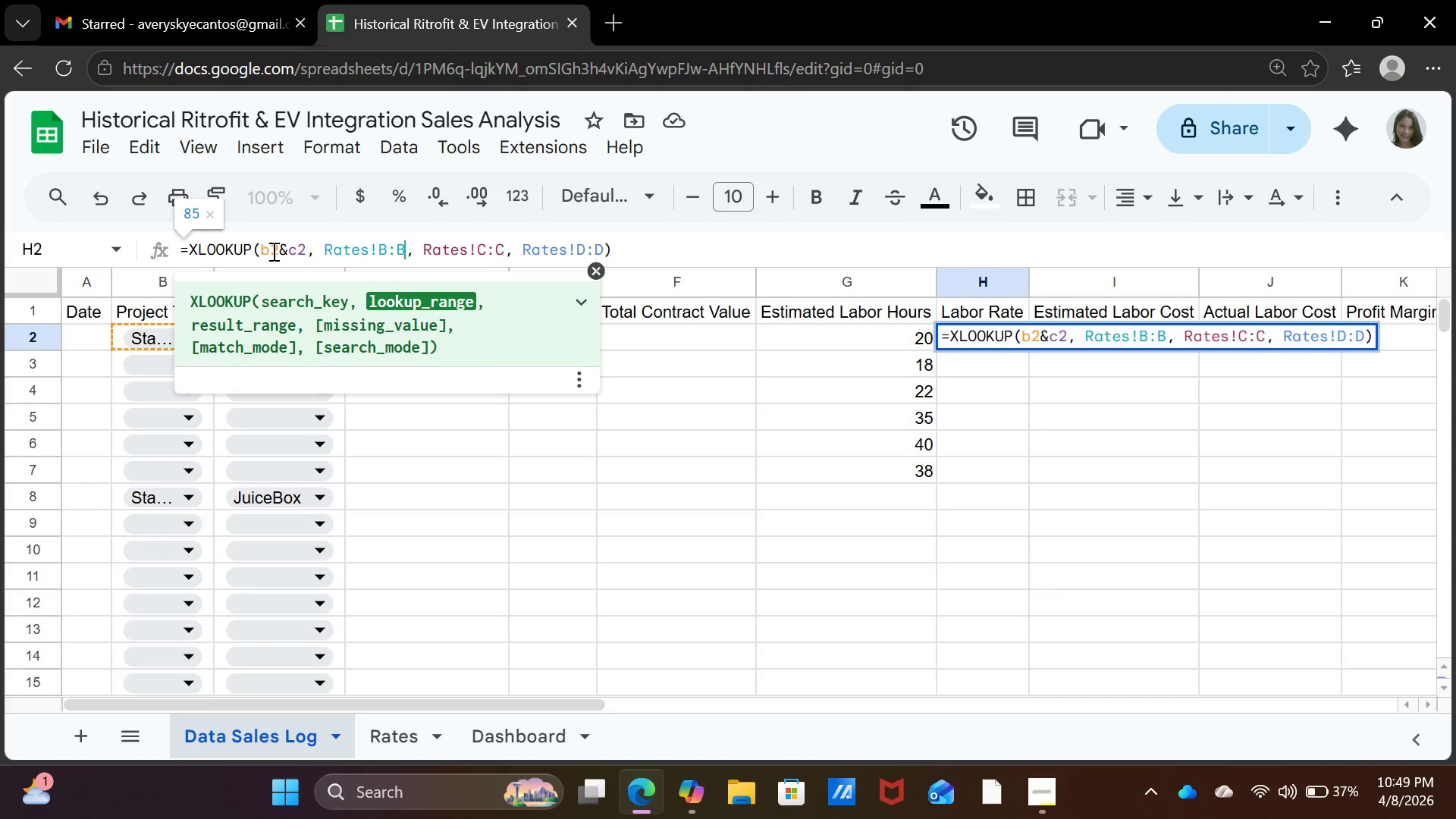 
key(ArrowRight)
 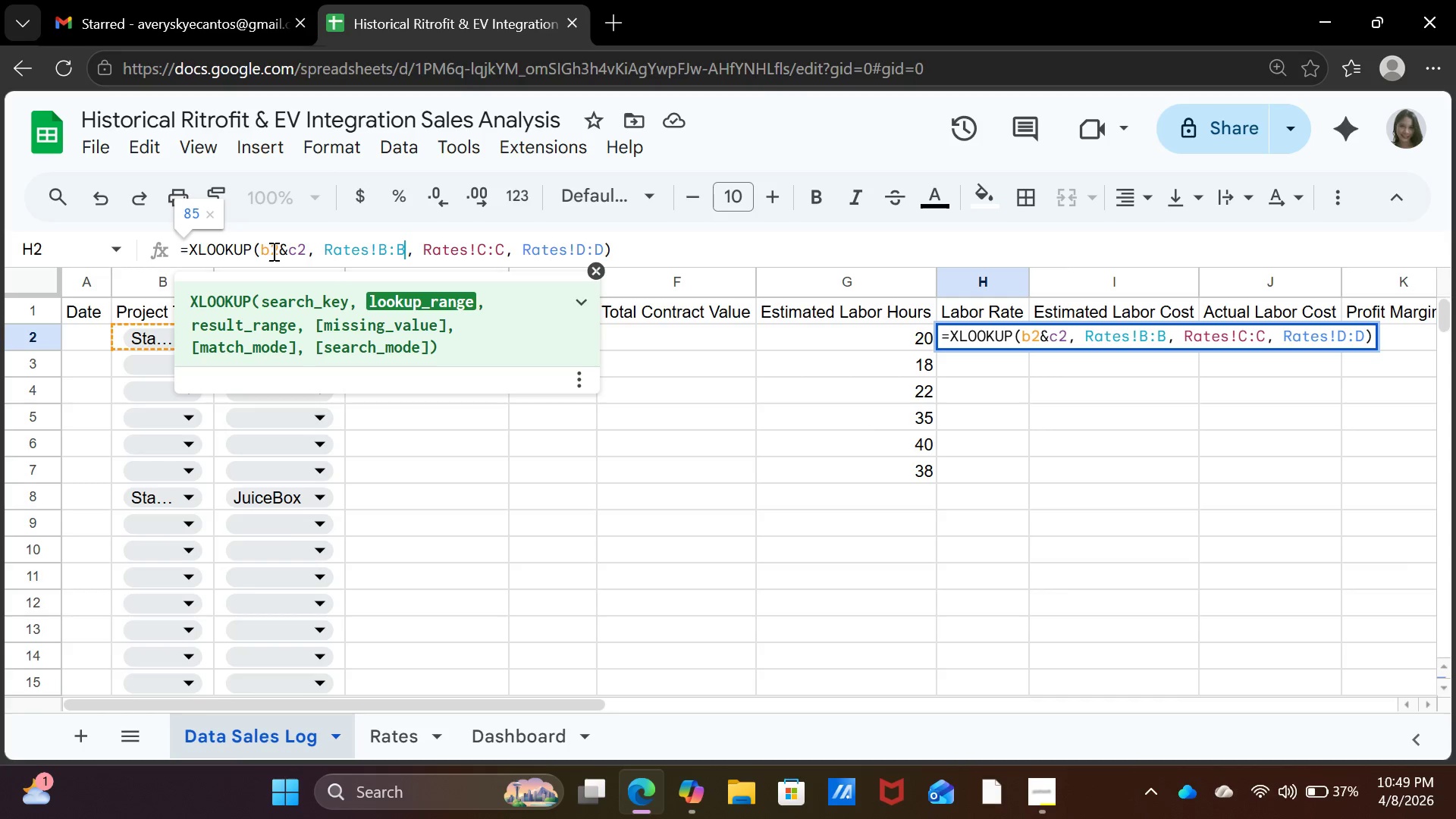 
key(ArrowLeft)
 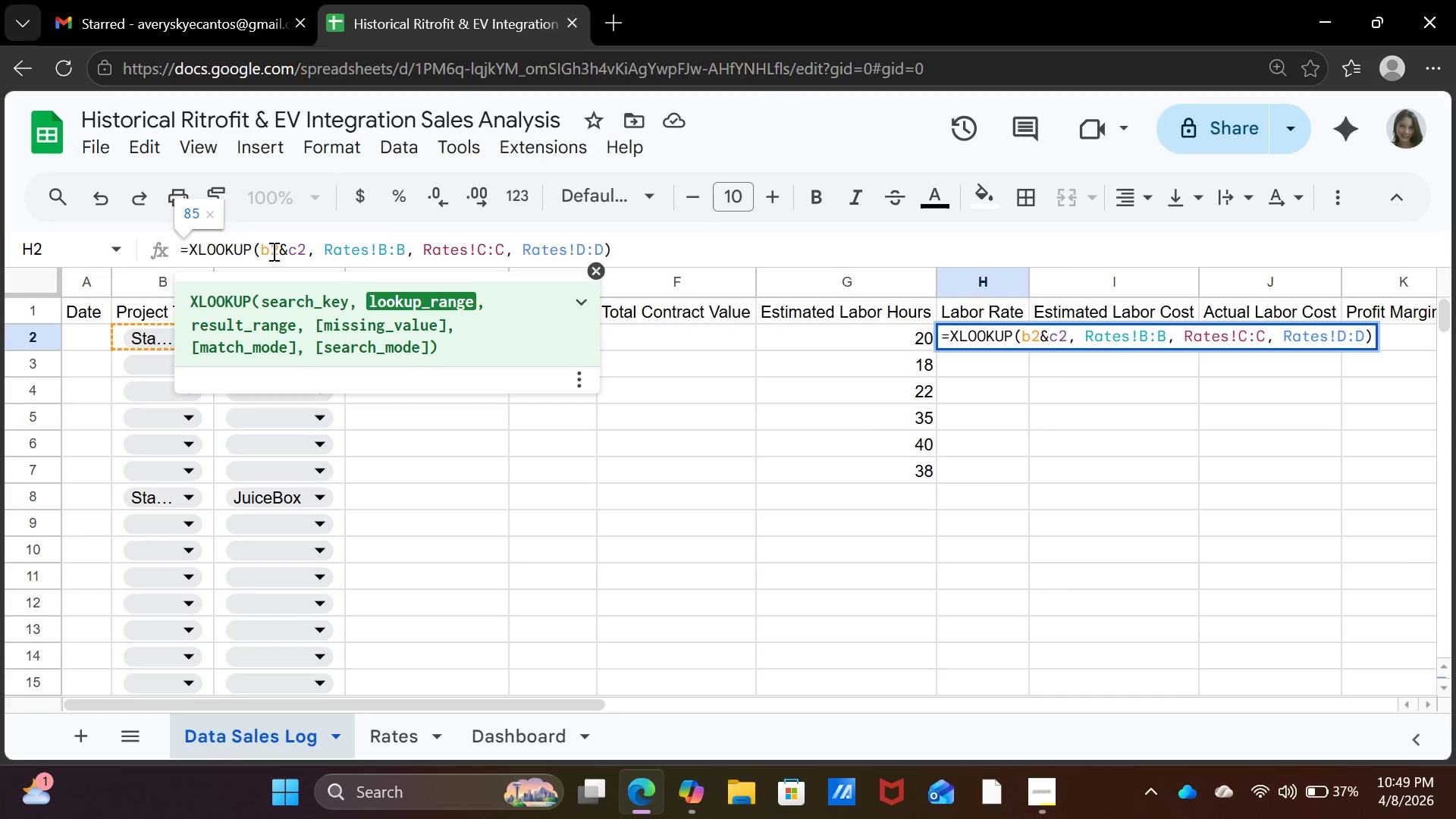 
key(ArrowLeft)
 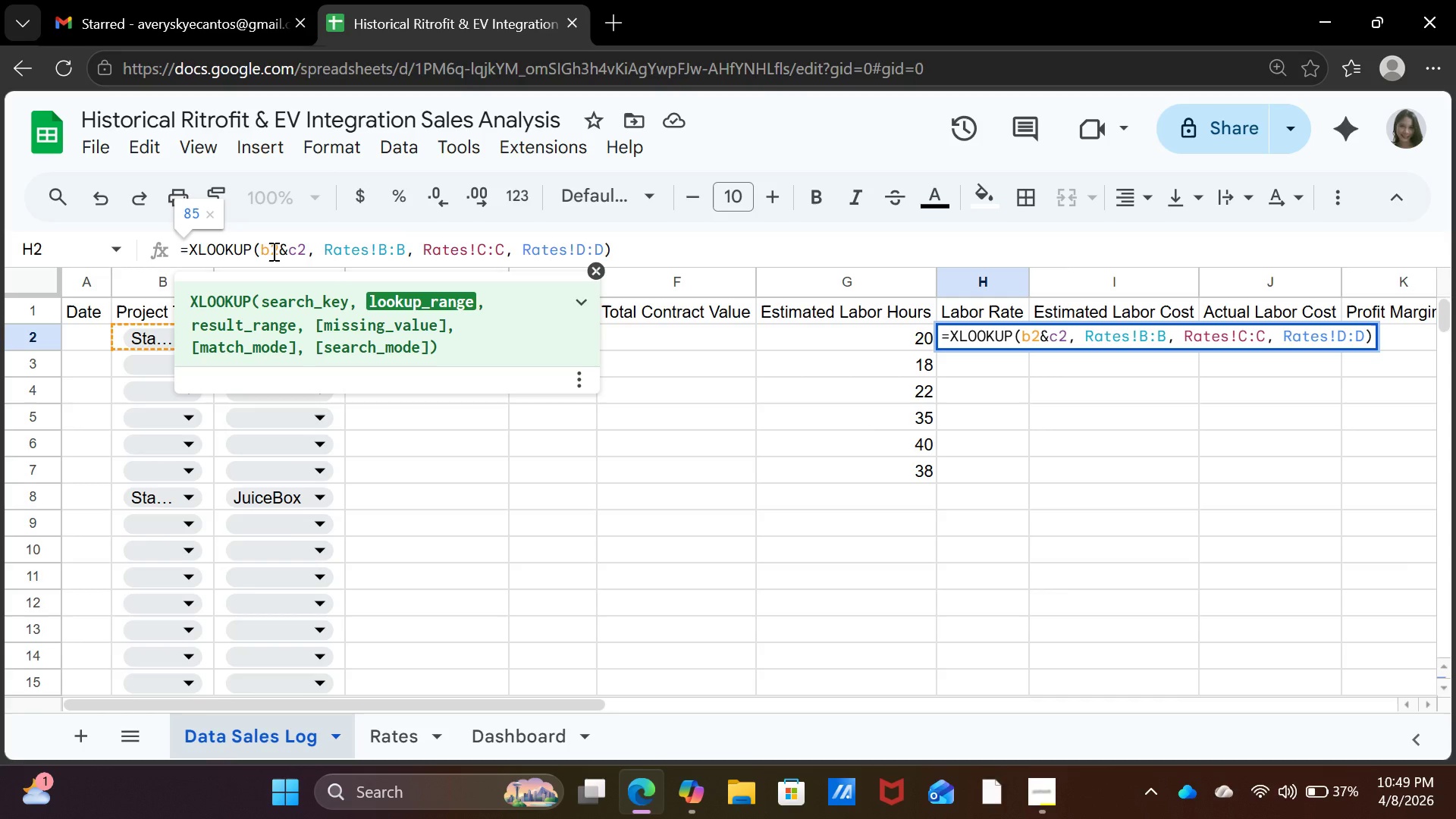 
key(Backspace)
 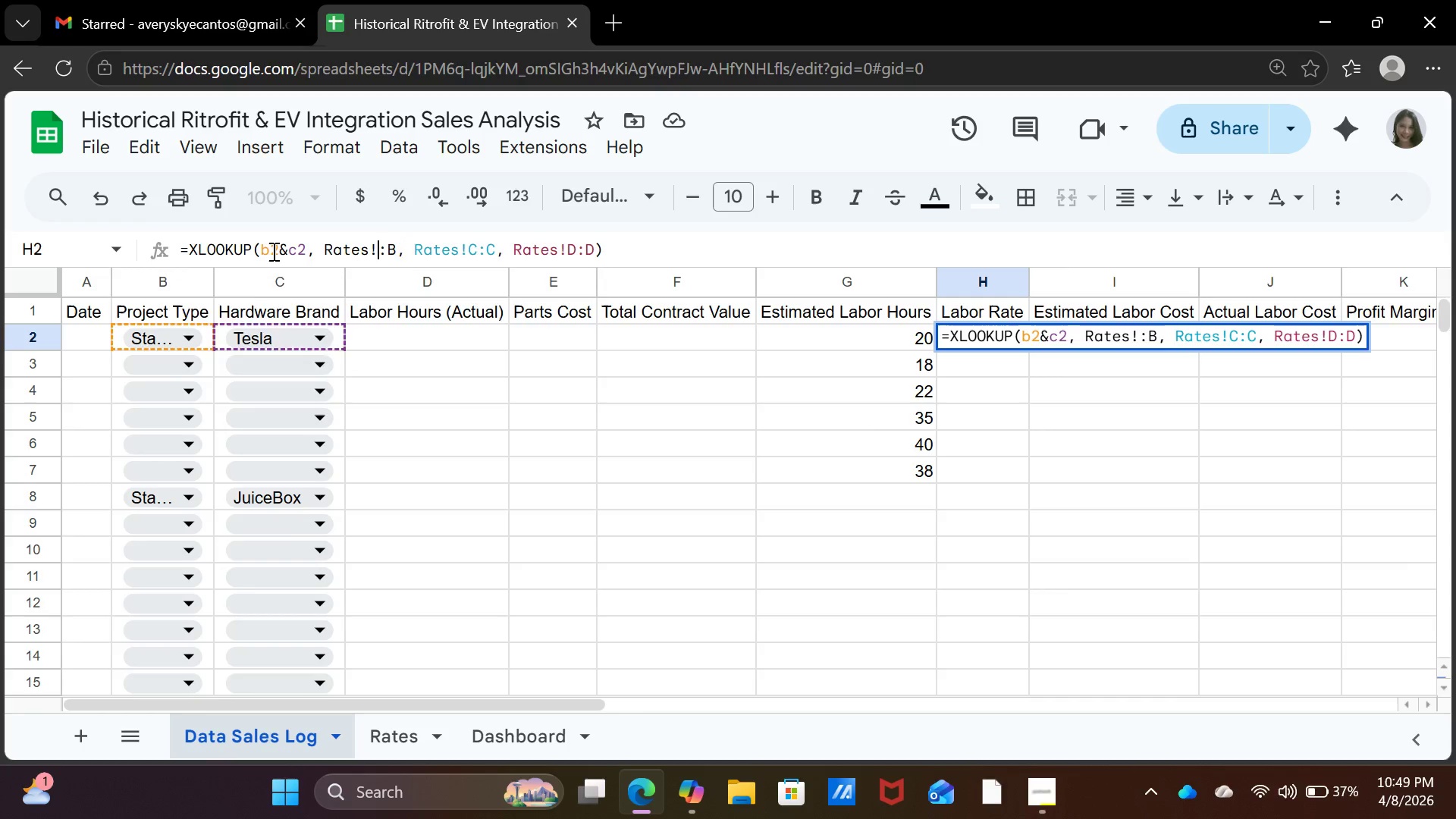 
key(A)
 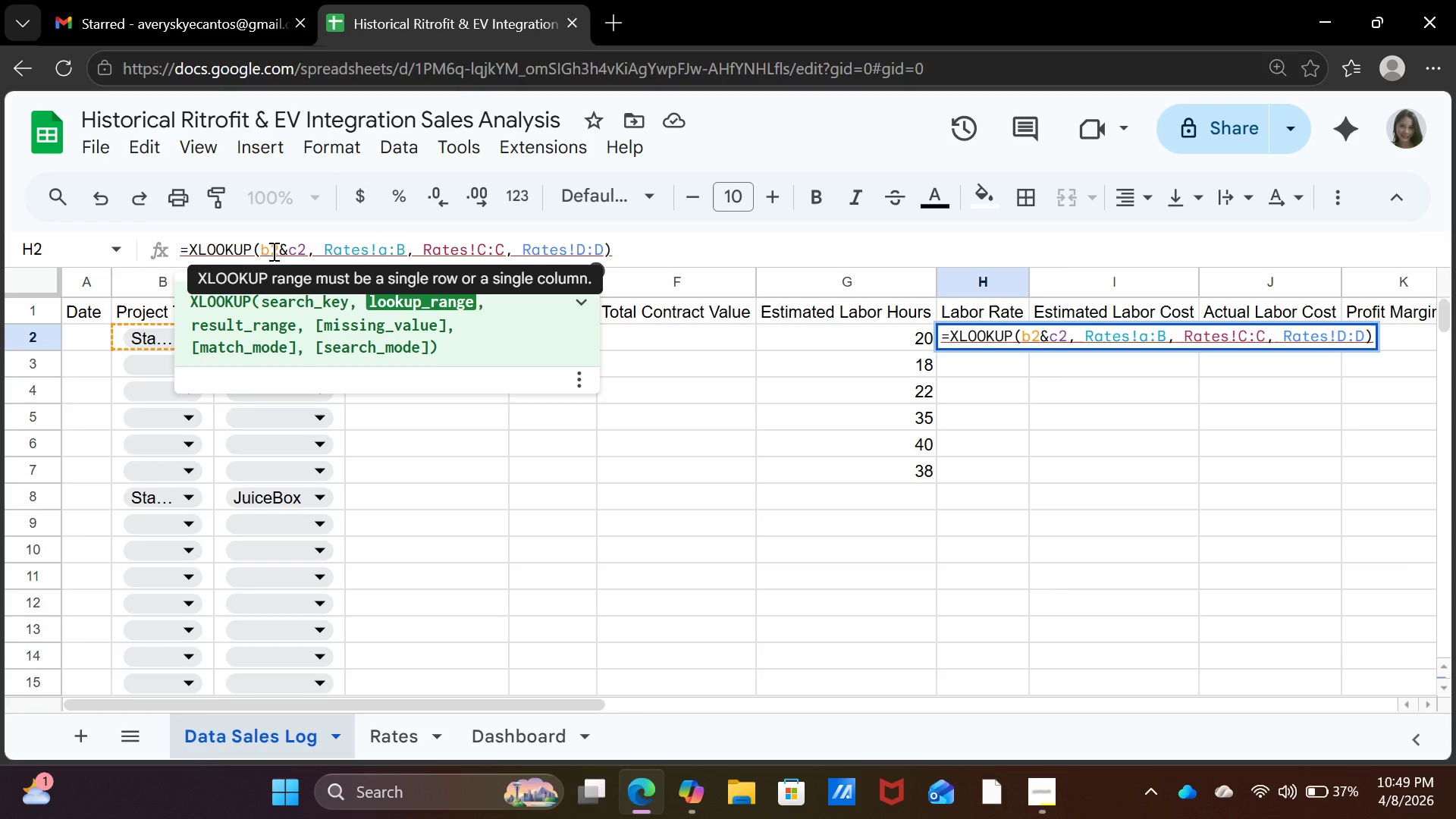 
key(ArrowRight)
 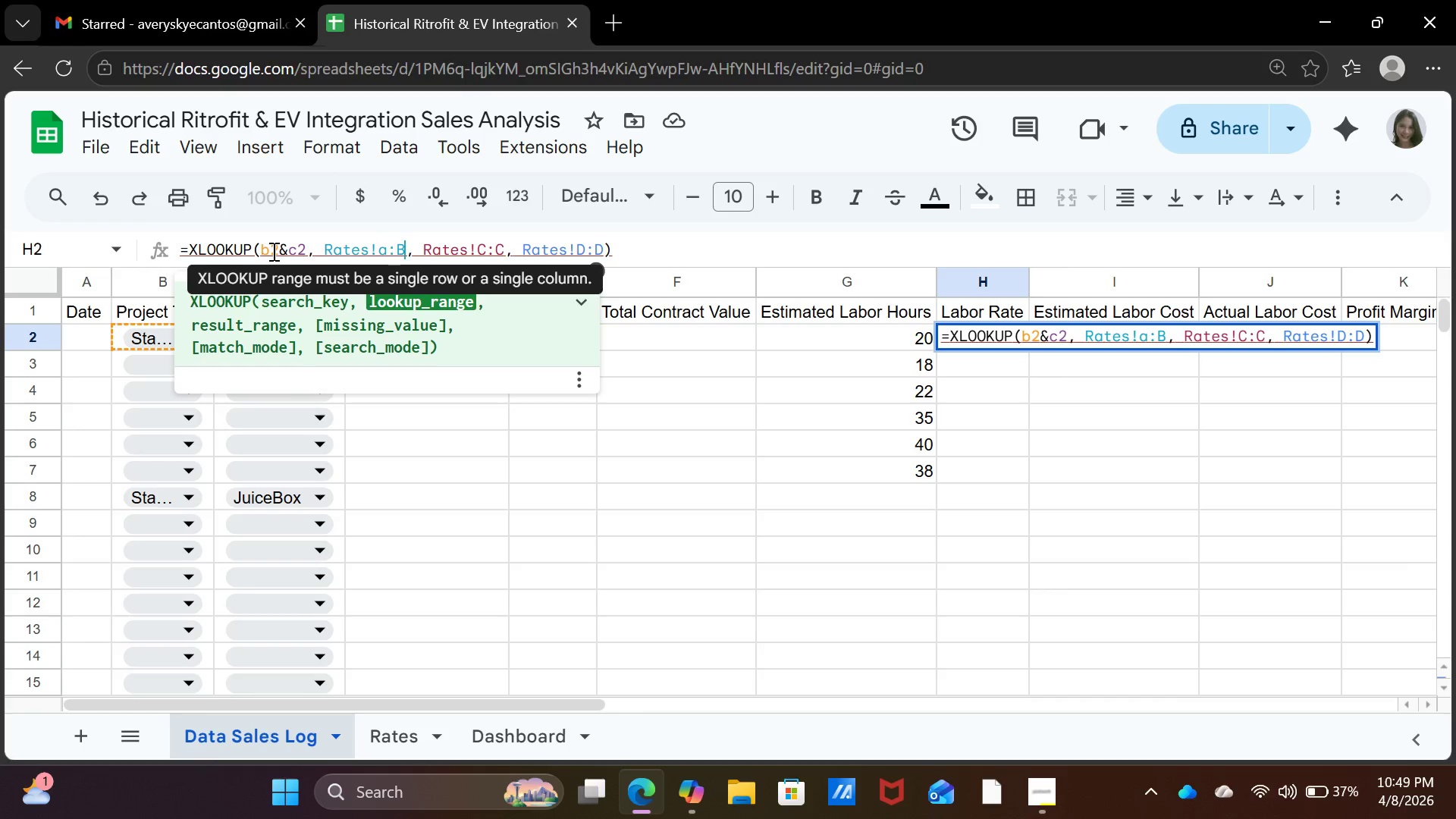 
key(ArrowRight)
 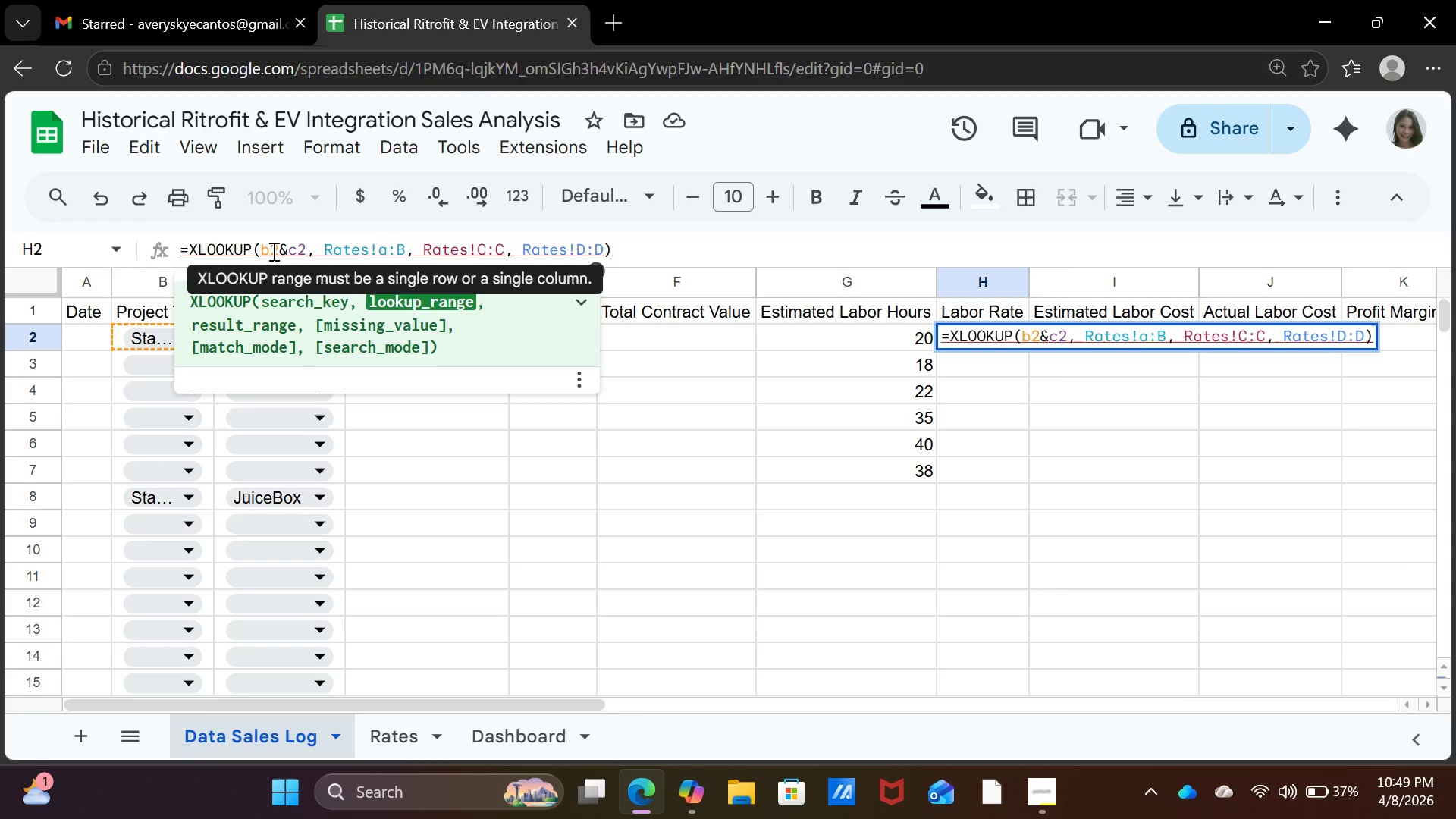 
key(ArrowRight)
 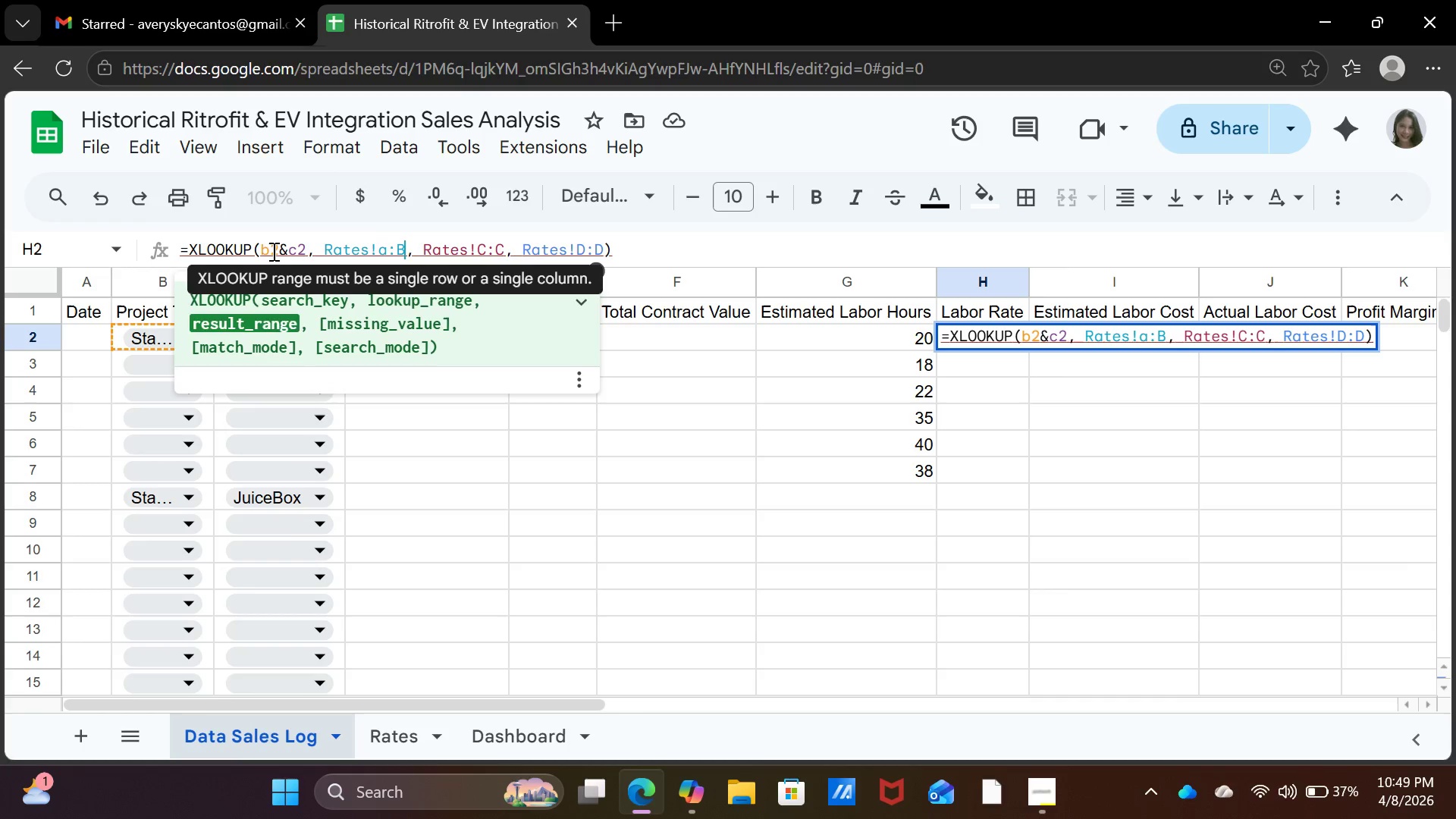 
key(ArrowLeft)
 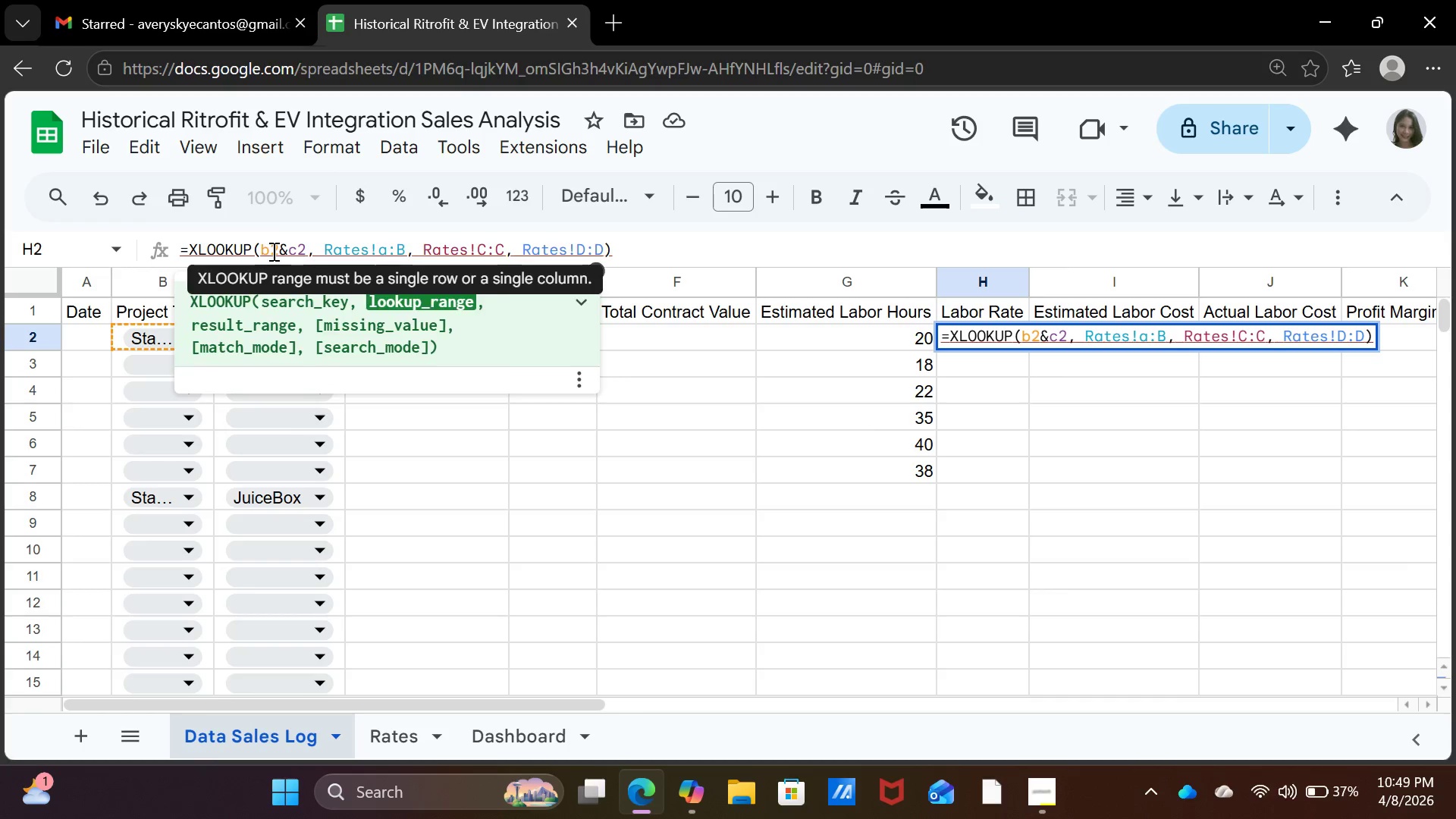 
key(Backspace)
 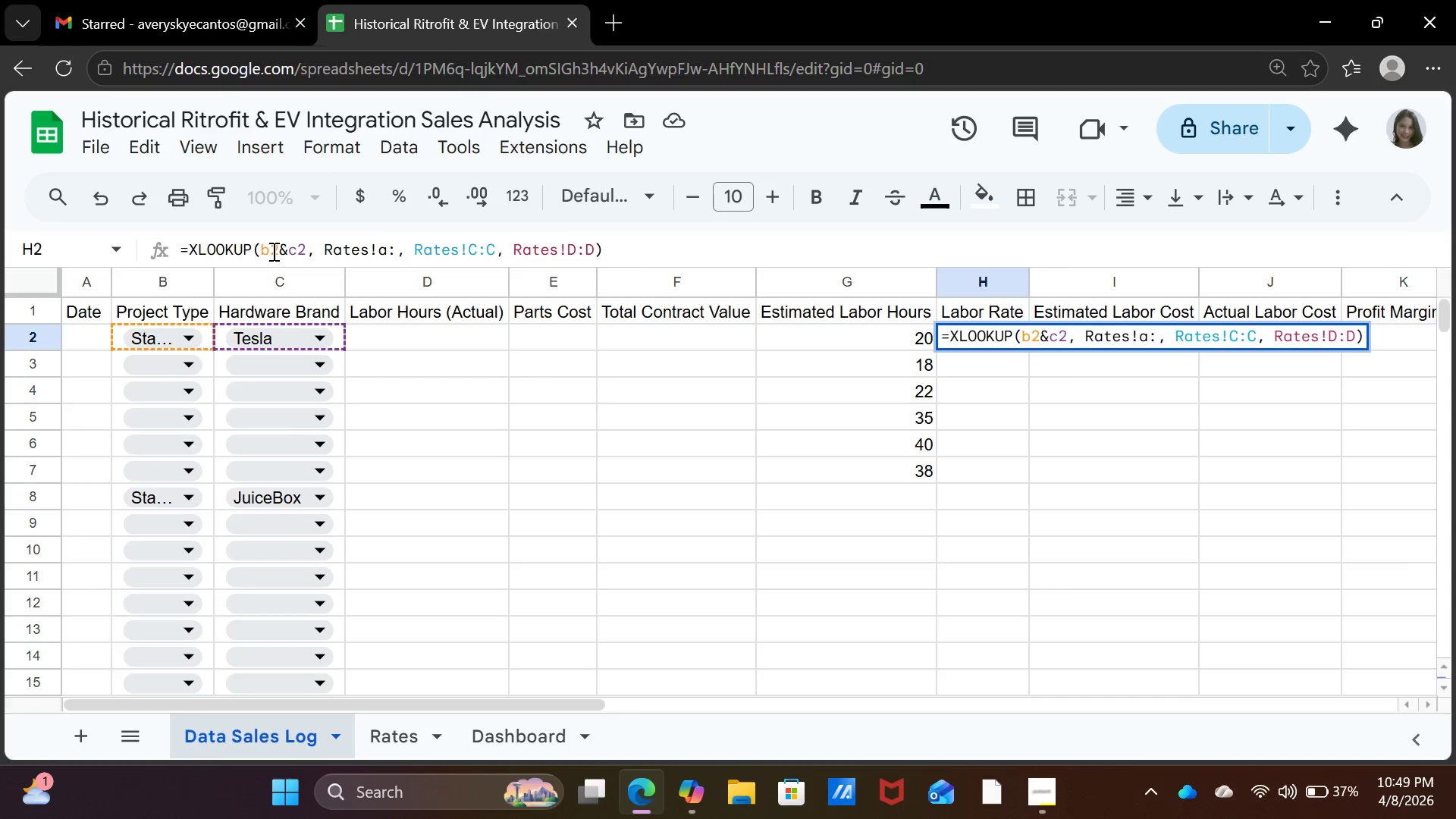 
key(A)
 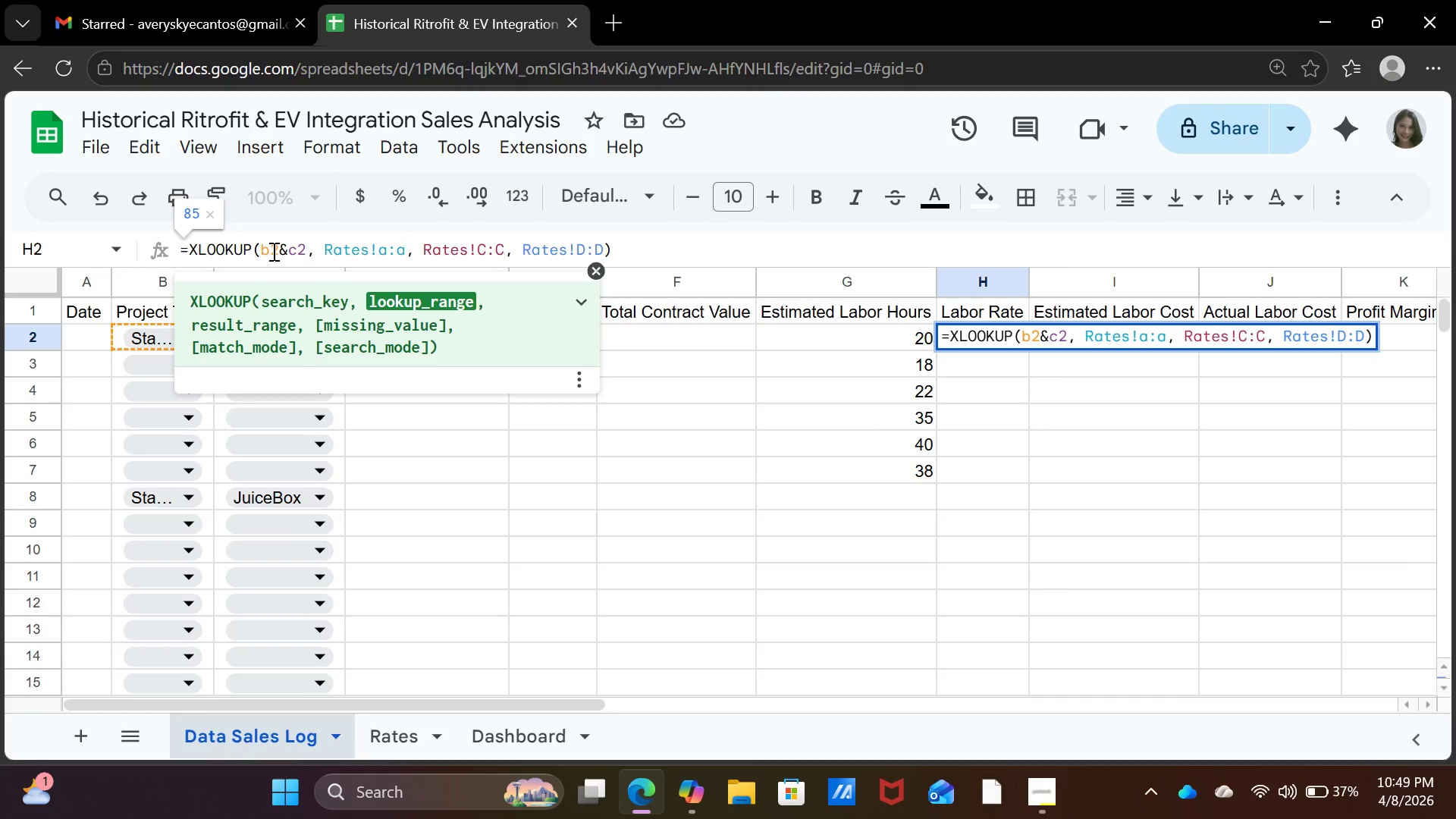 
key(ArrowRight)
 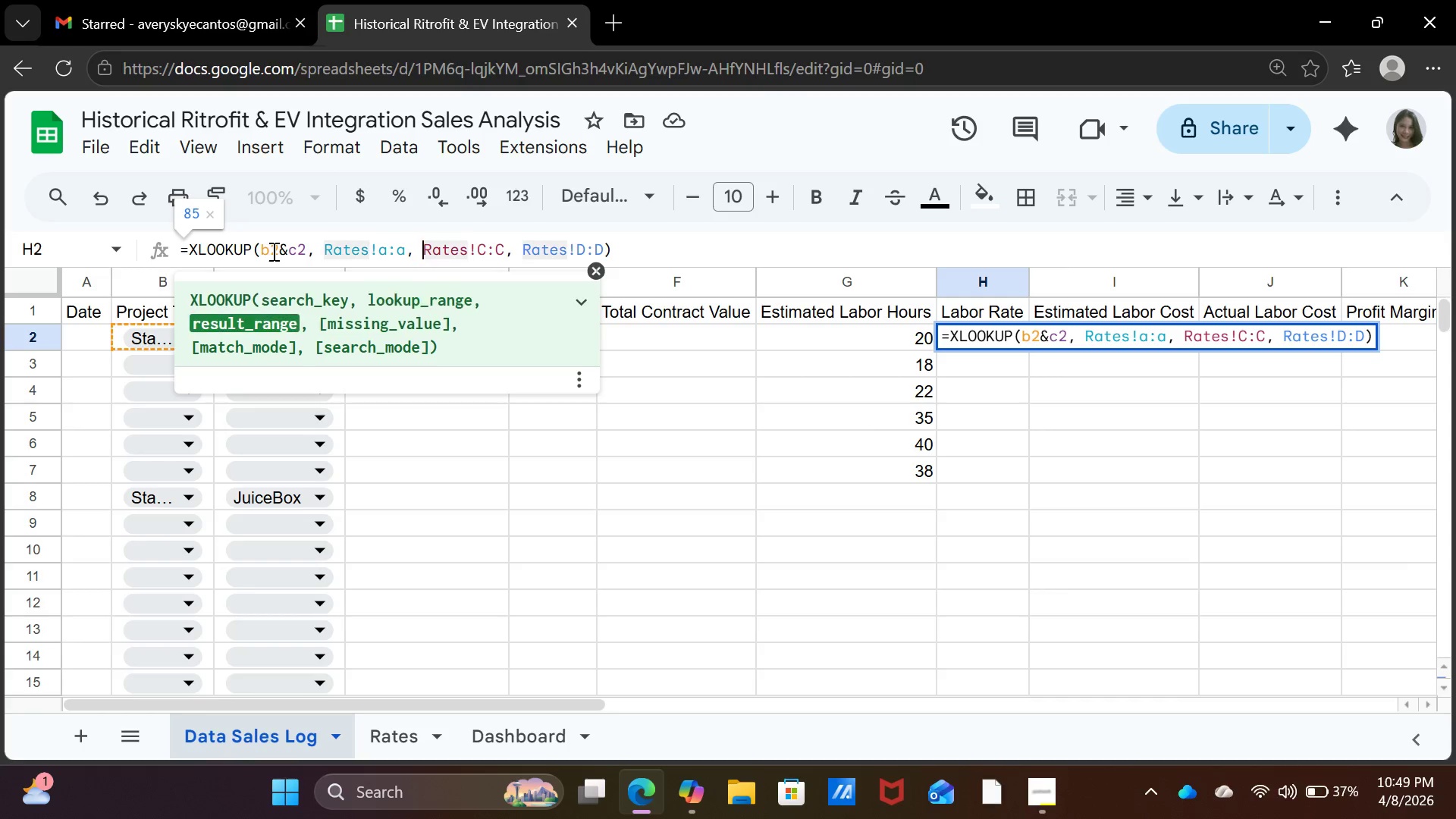 
key(ArrowRight)
 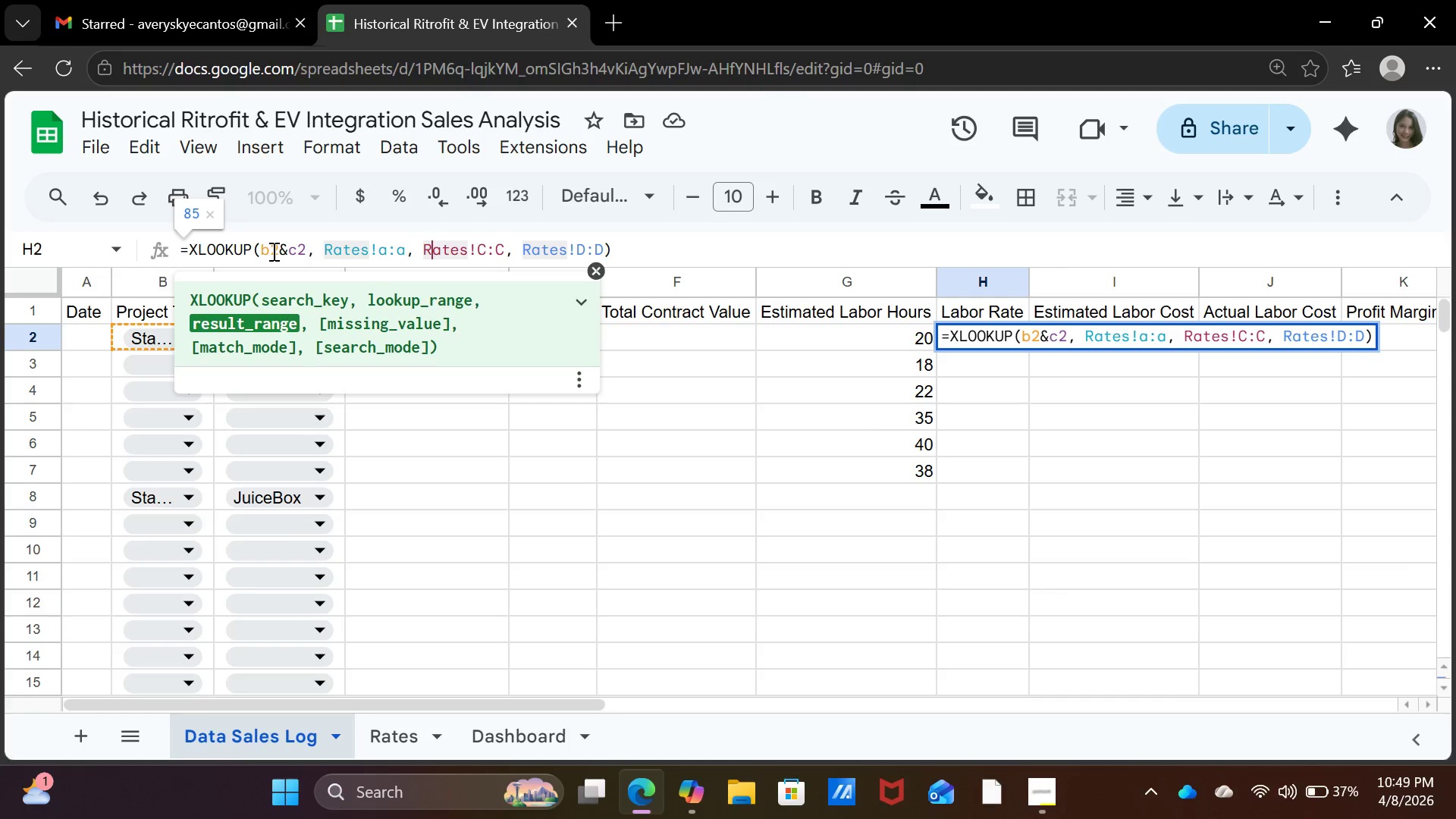 
key(ArrowRight)
 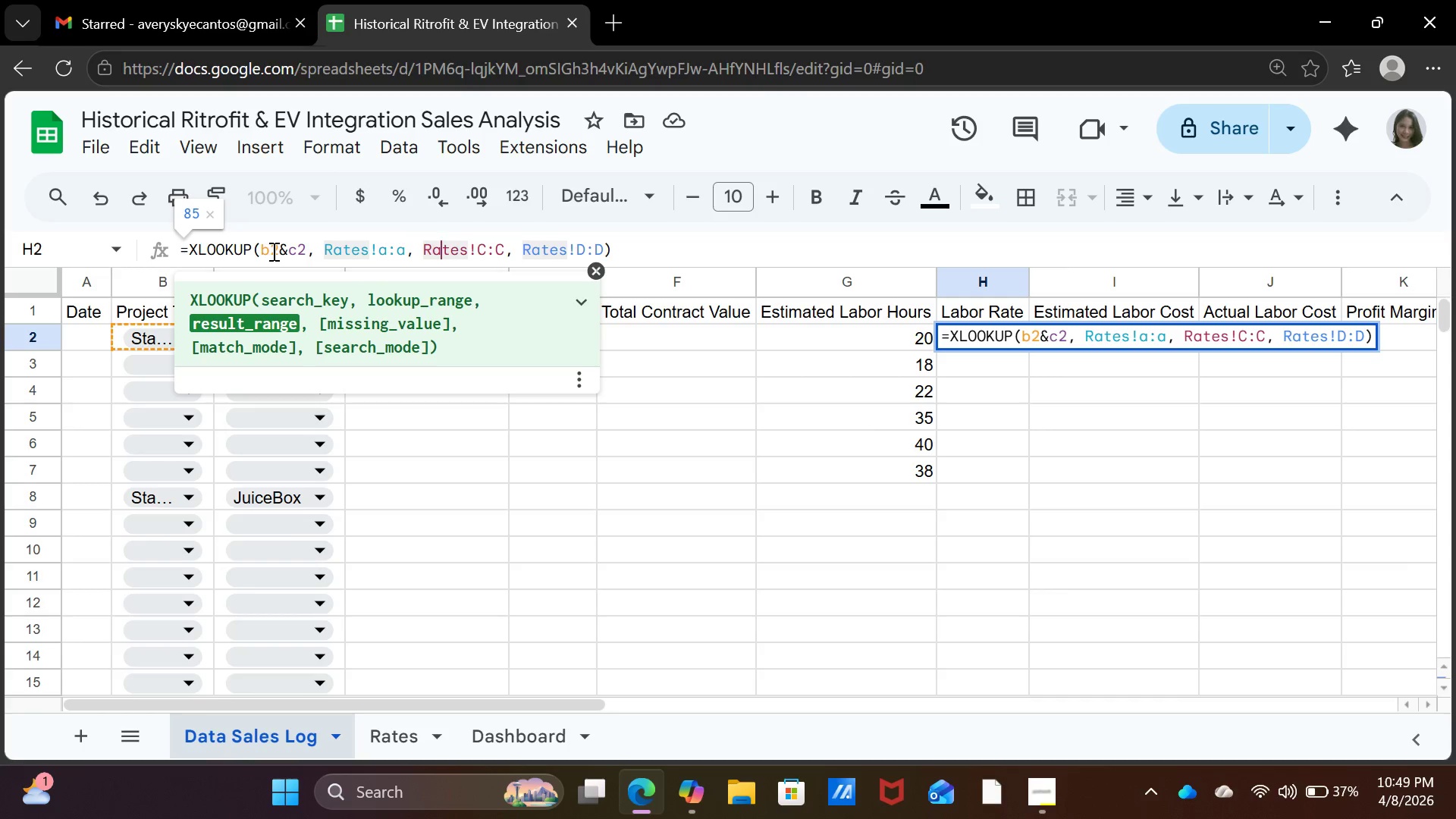 
key(ArrowRight)
 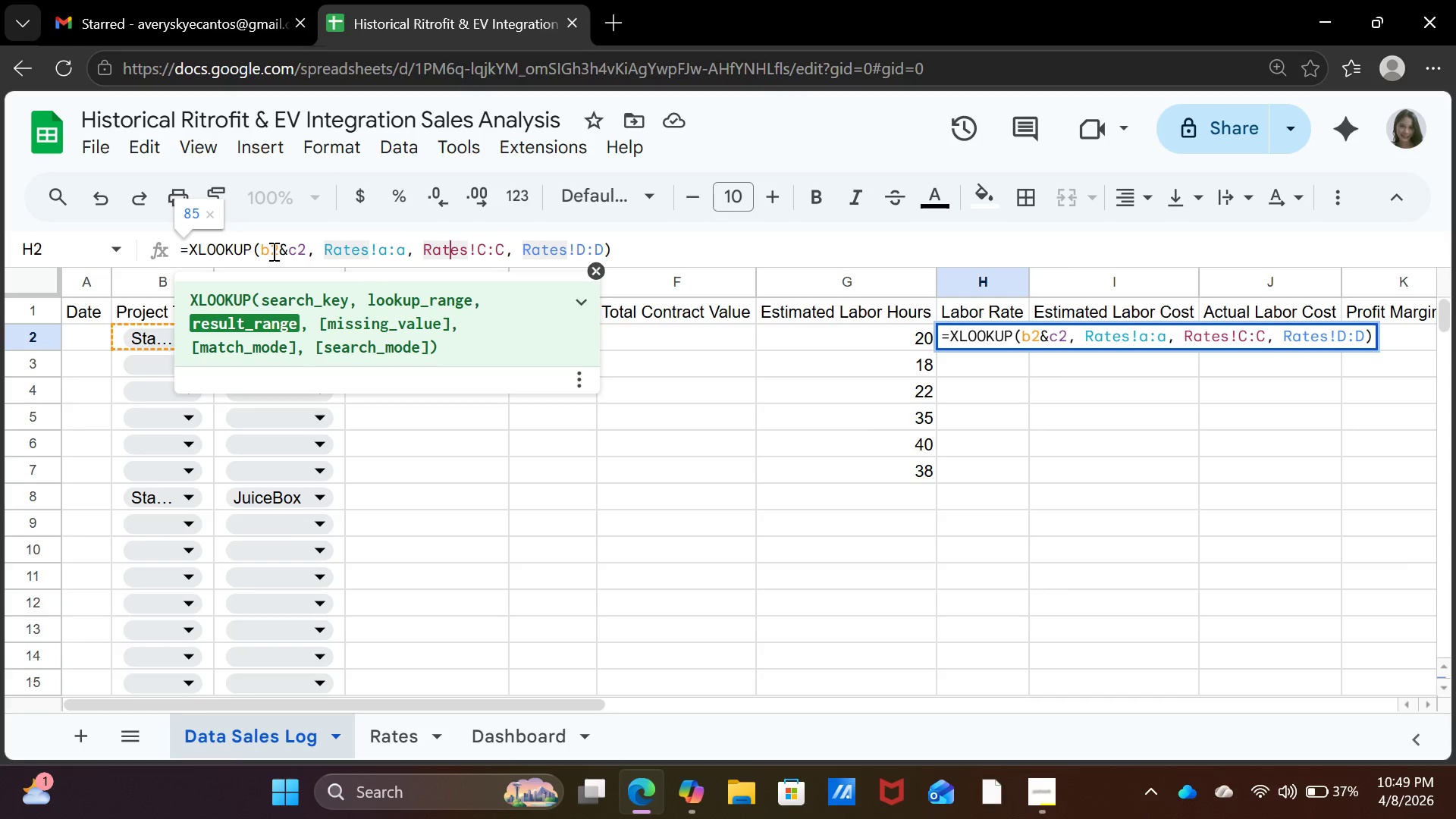 
key(ArrowRight)
 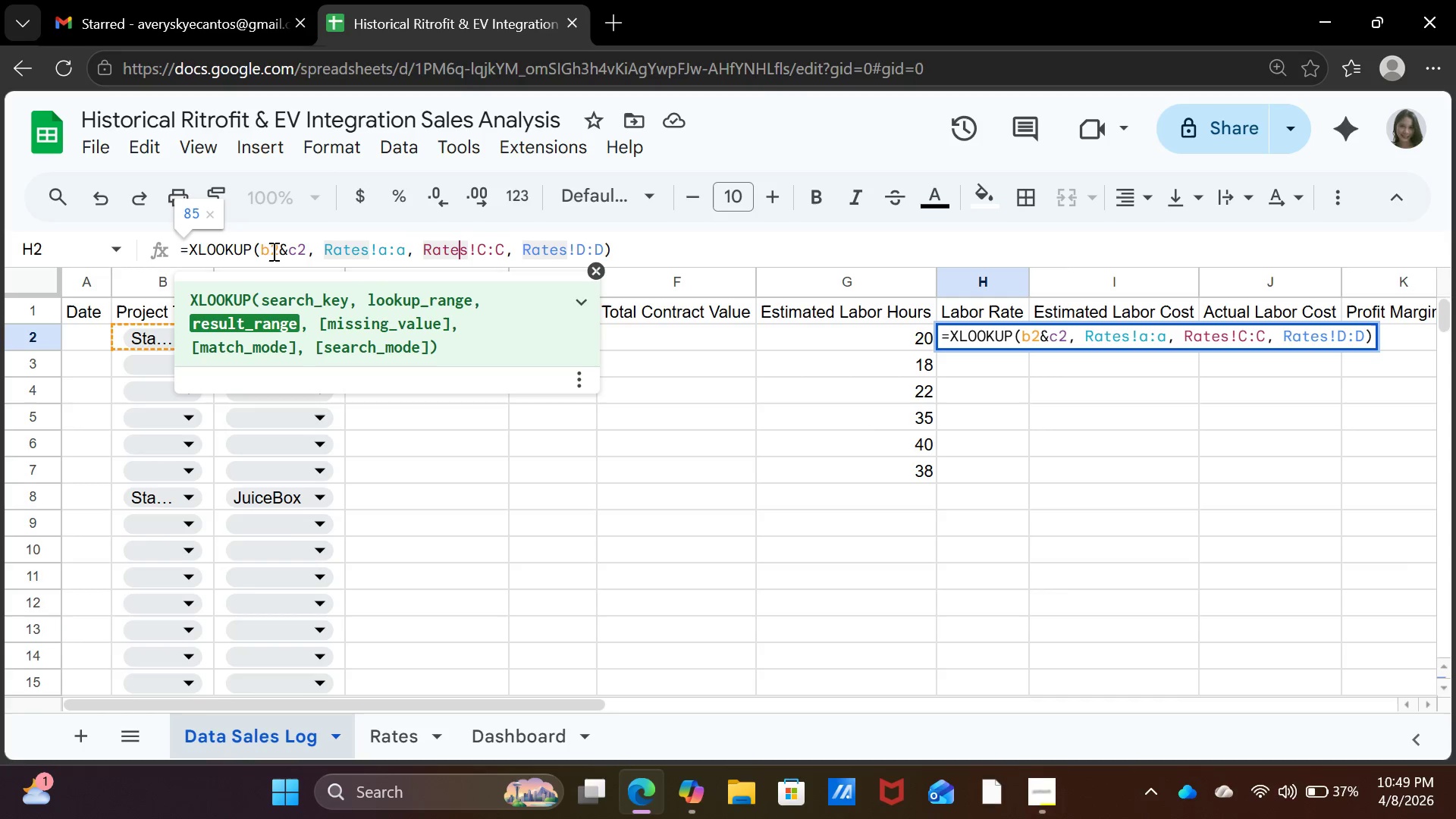 
key(ArrowRight)
 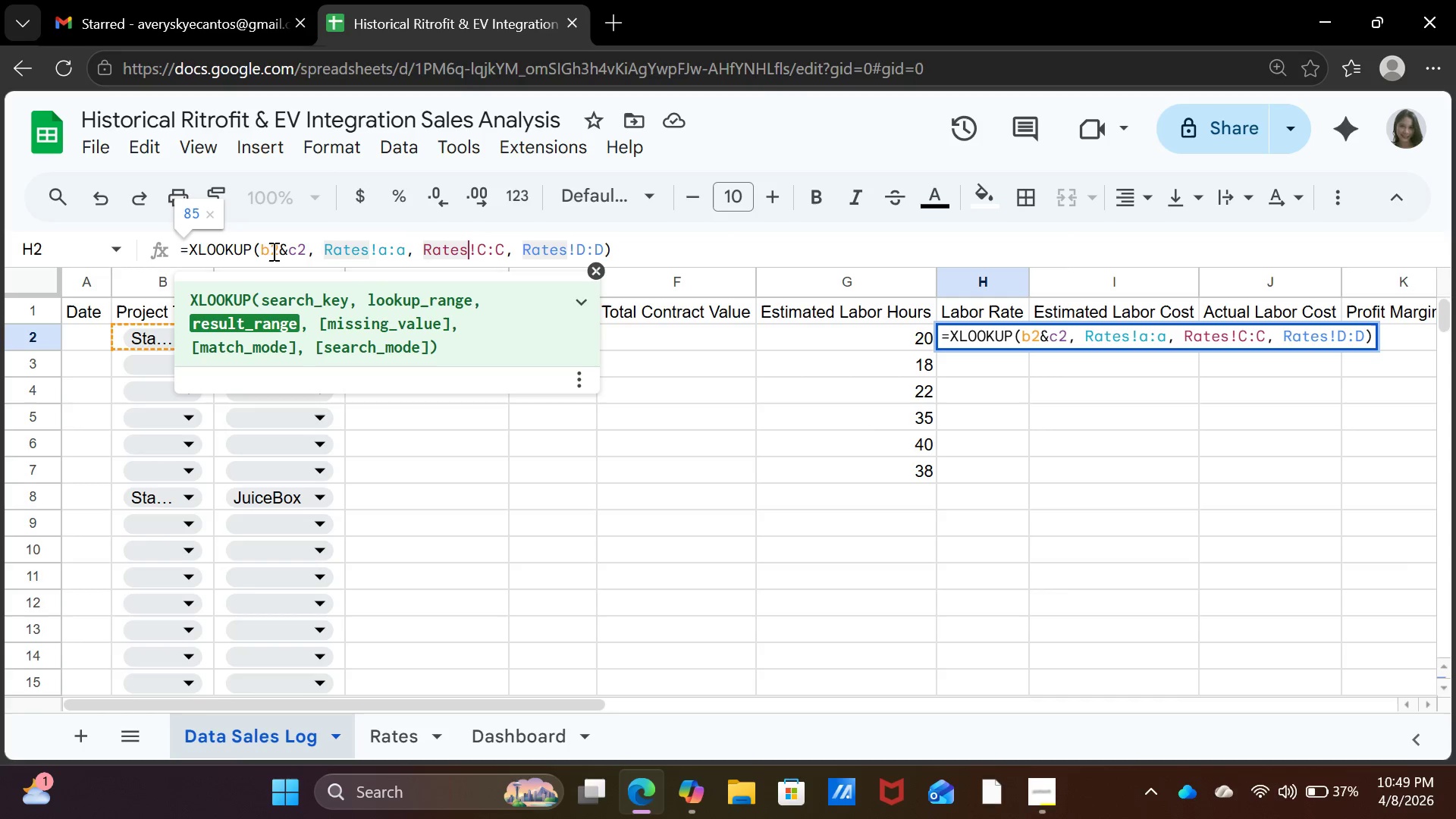 
key(ArrowRight)
 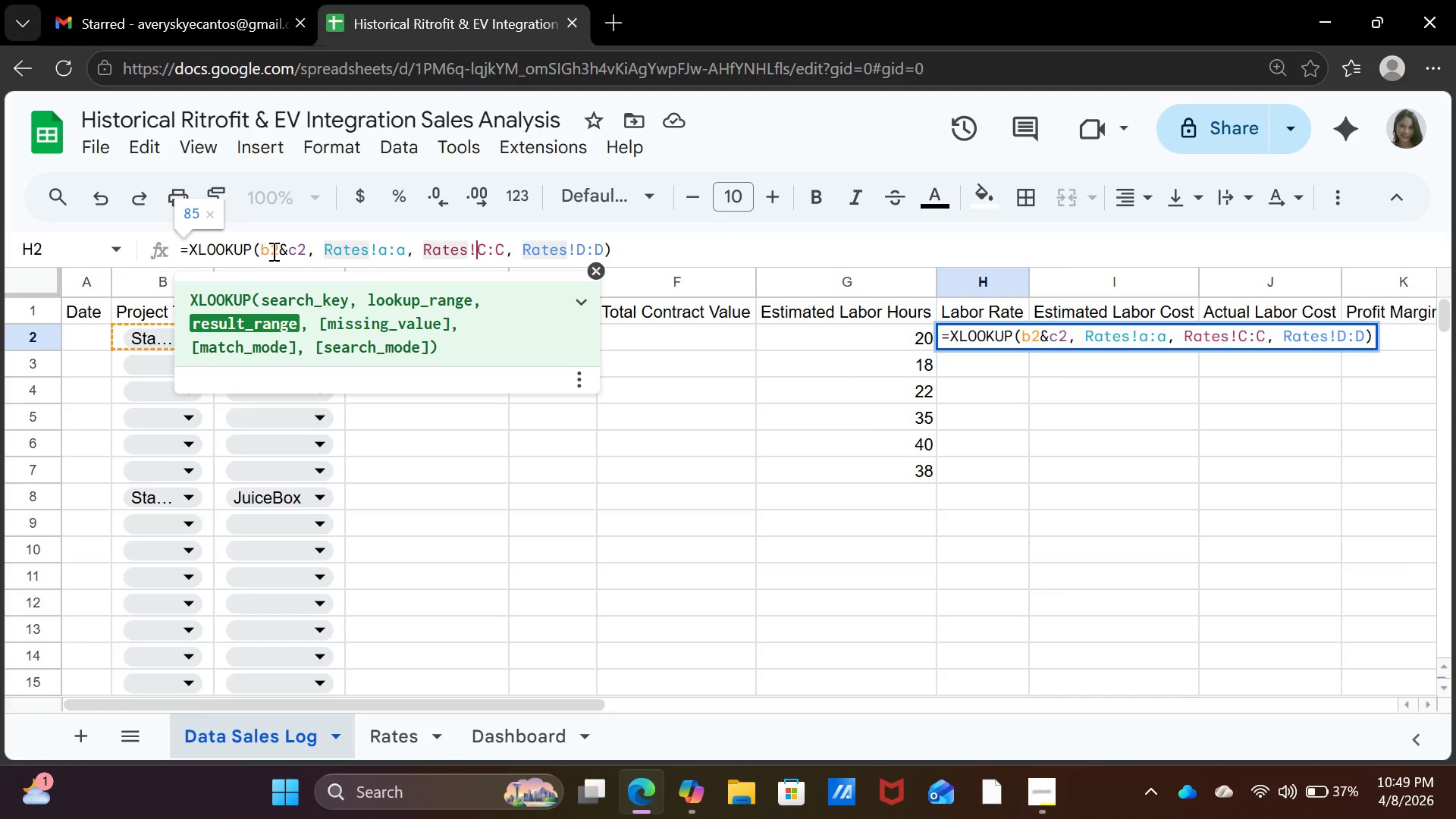 
key(ArrowRight)
 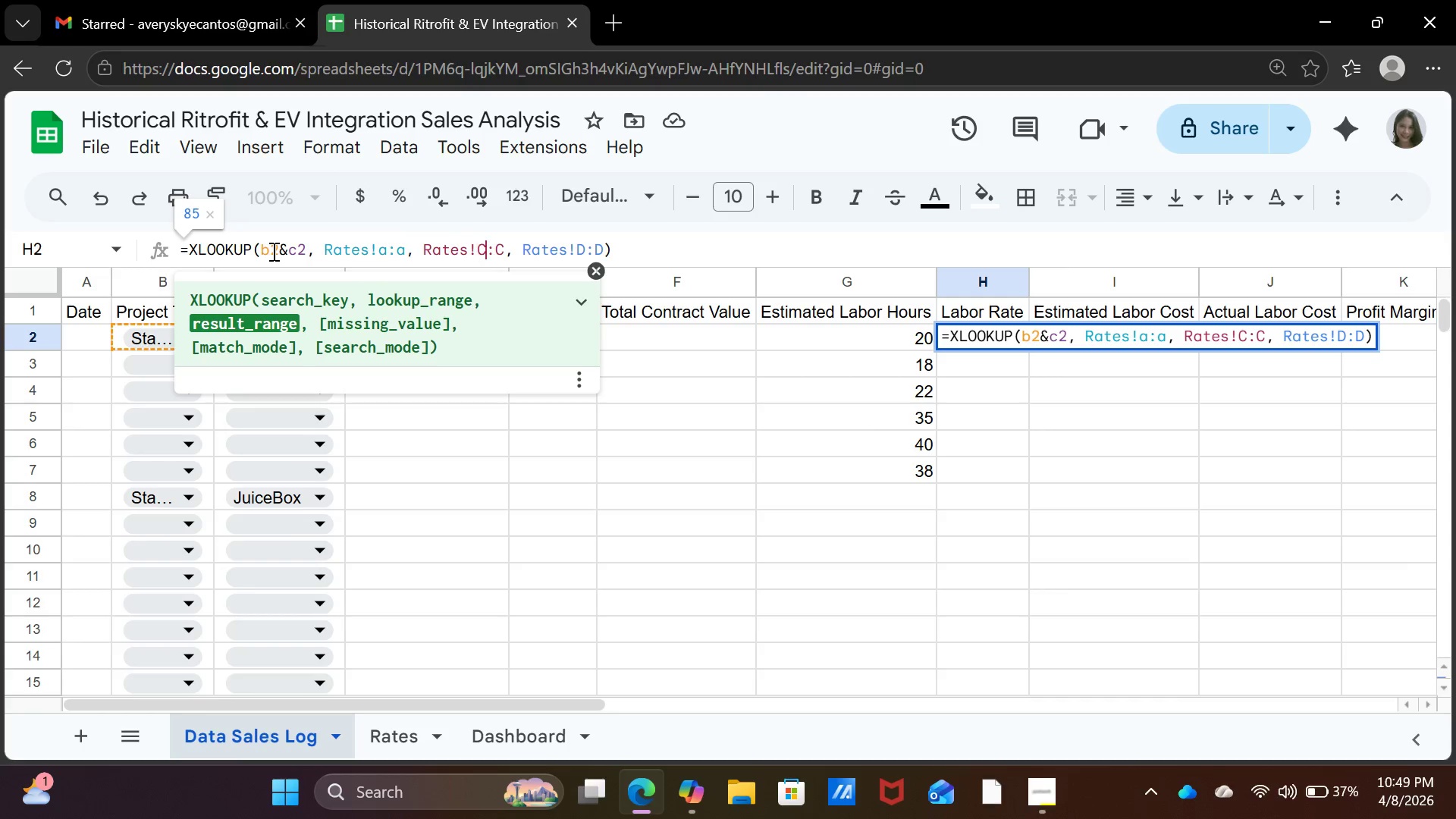 
key(ArrowRight)
 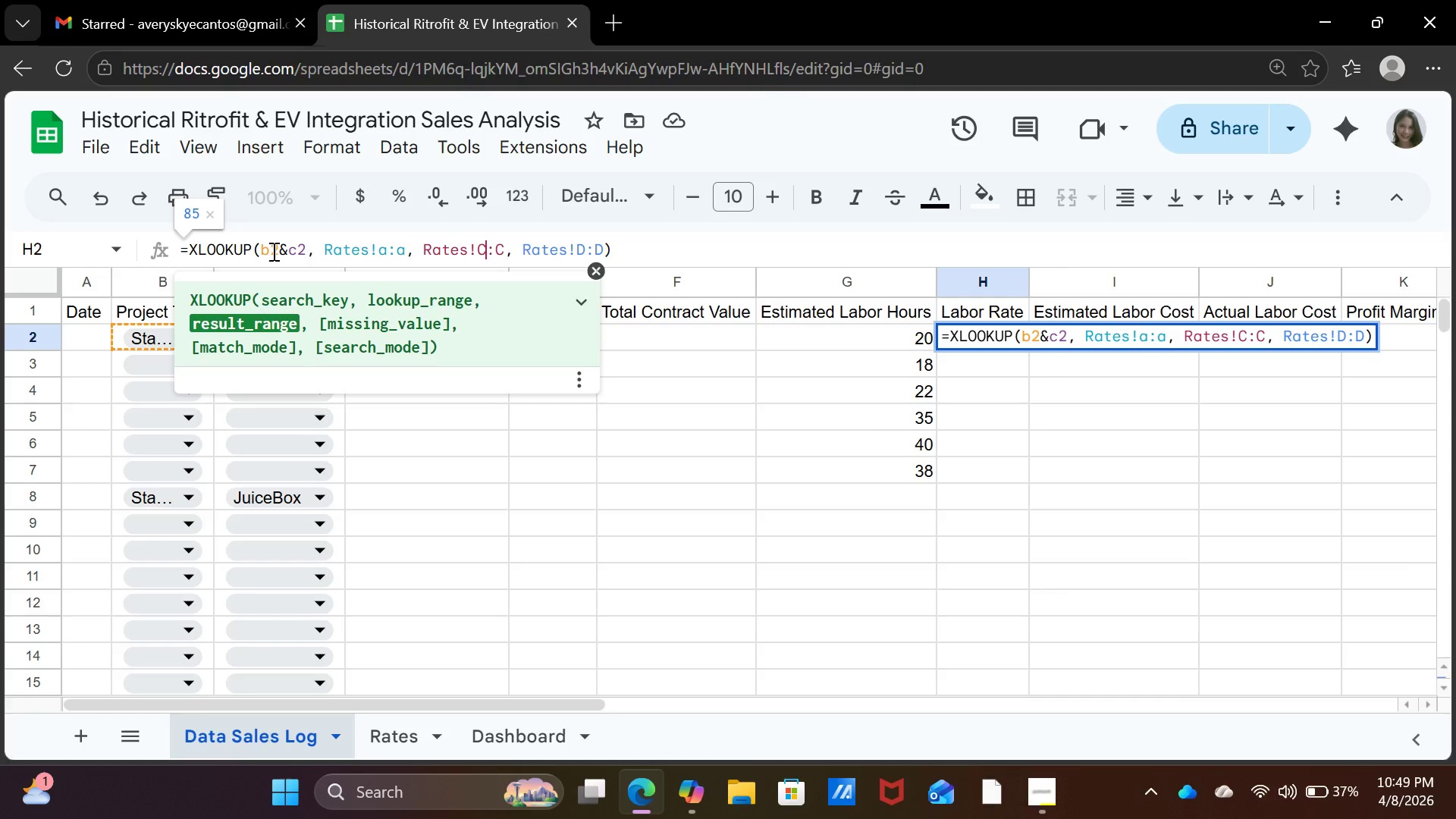 
key(Backspace)
 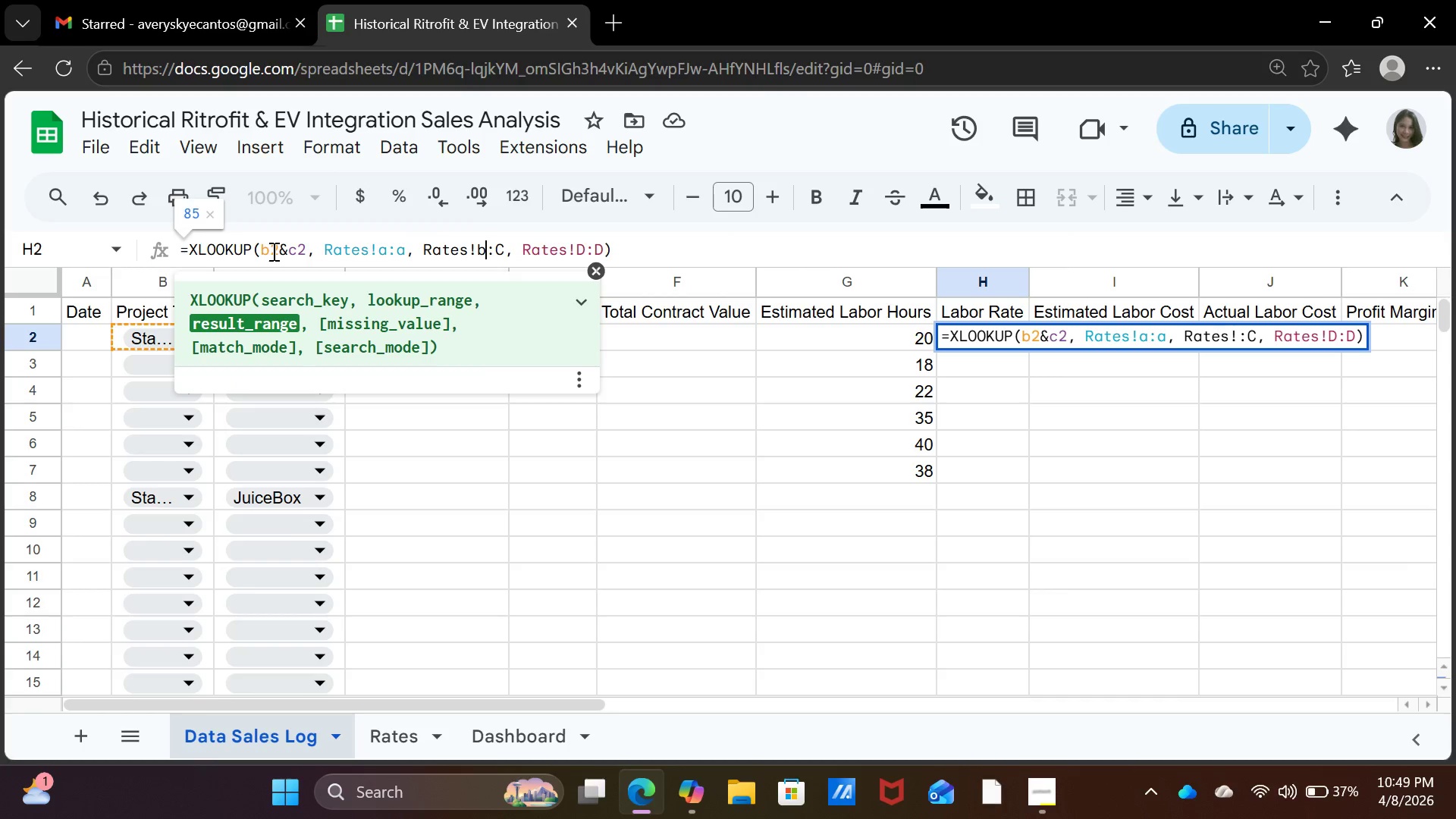 
key(B)
 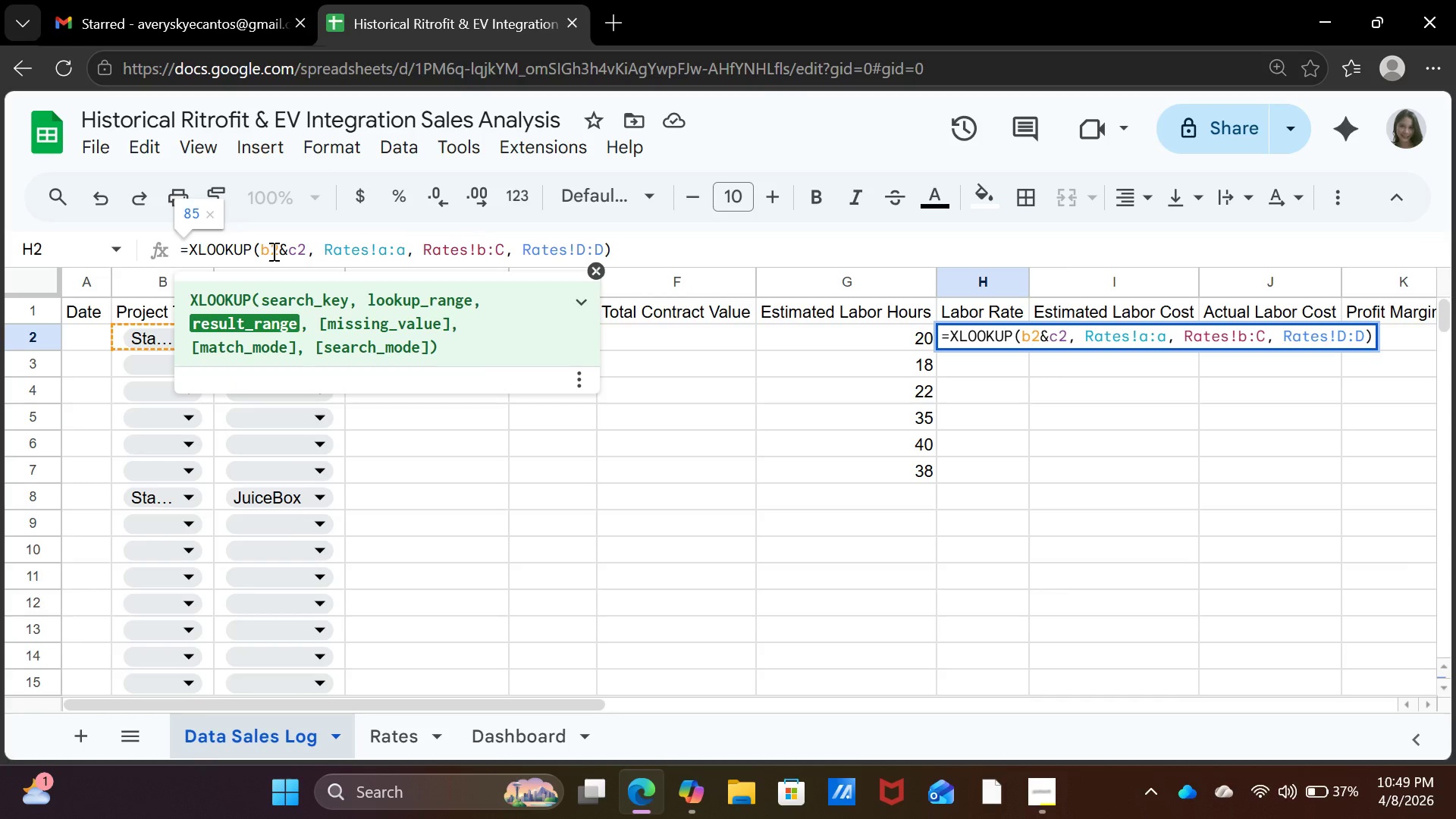 
key(ArrowRight)
 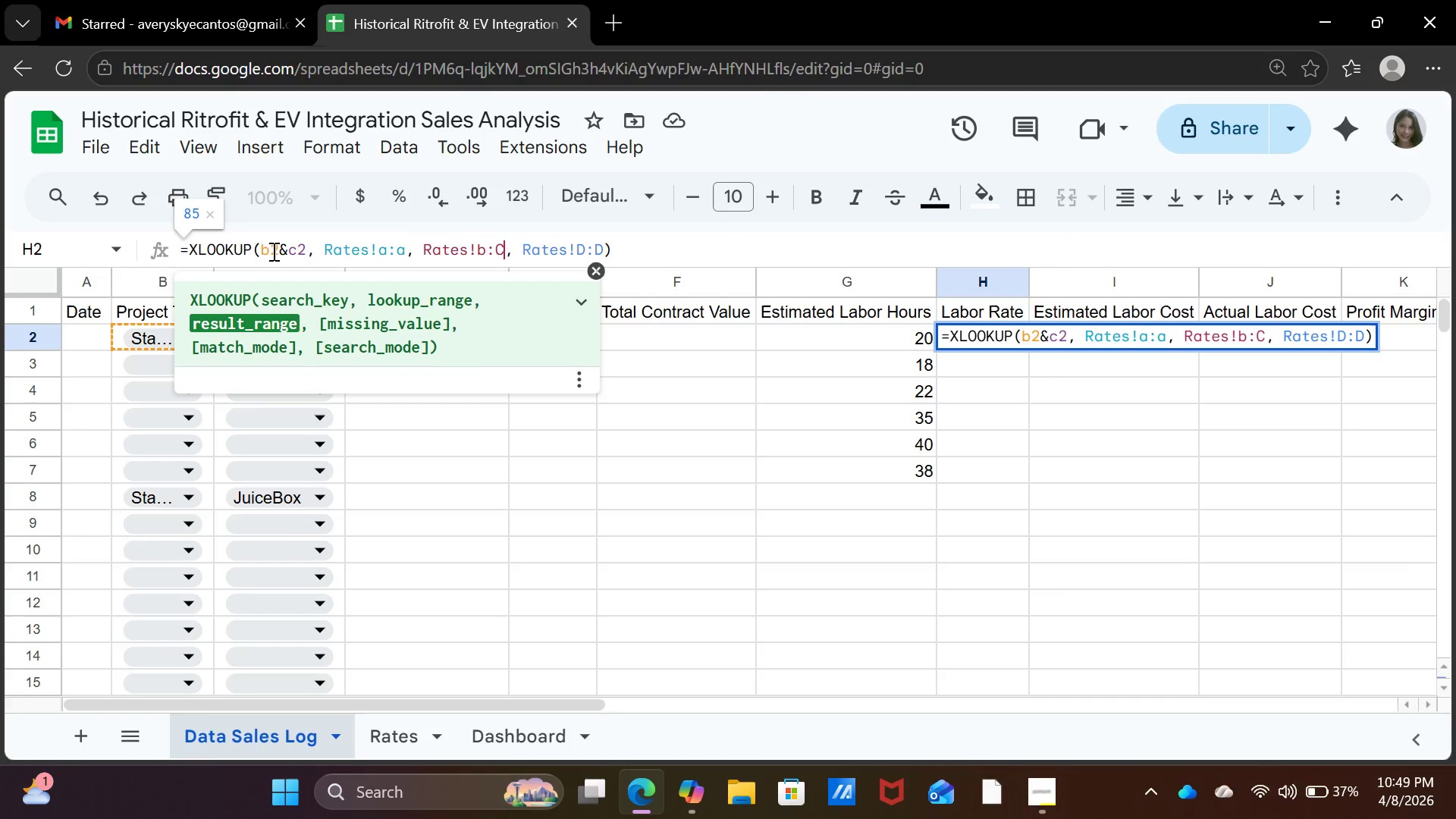 
key(ArrowRight)
 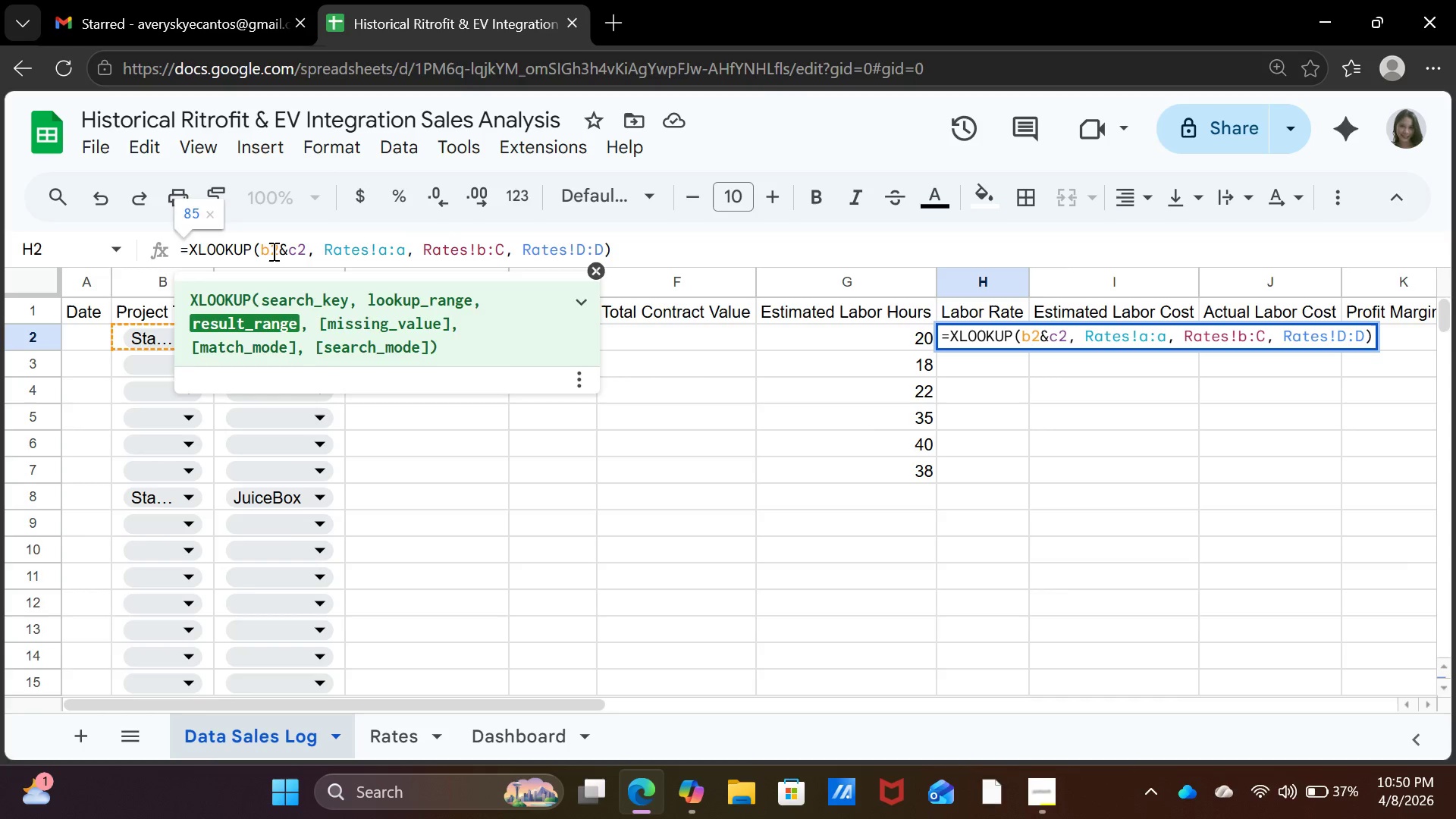 
key(Backspace)
 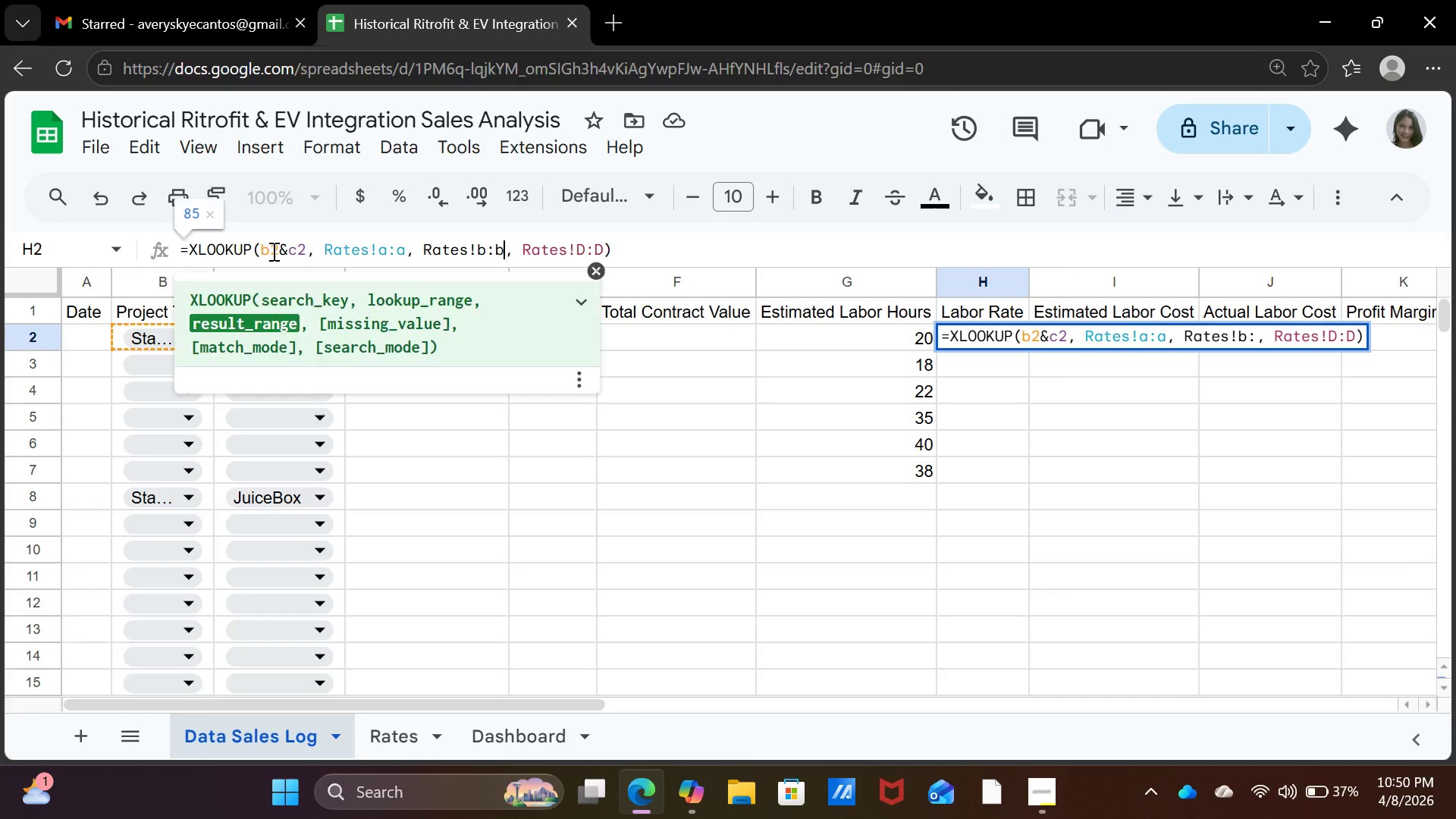 
key(B)
 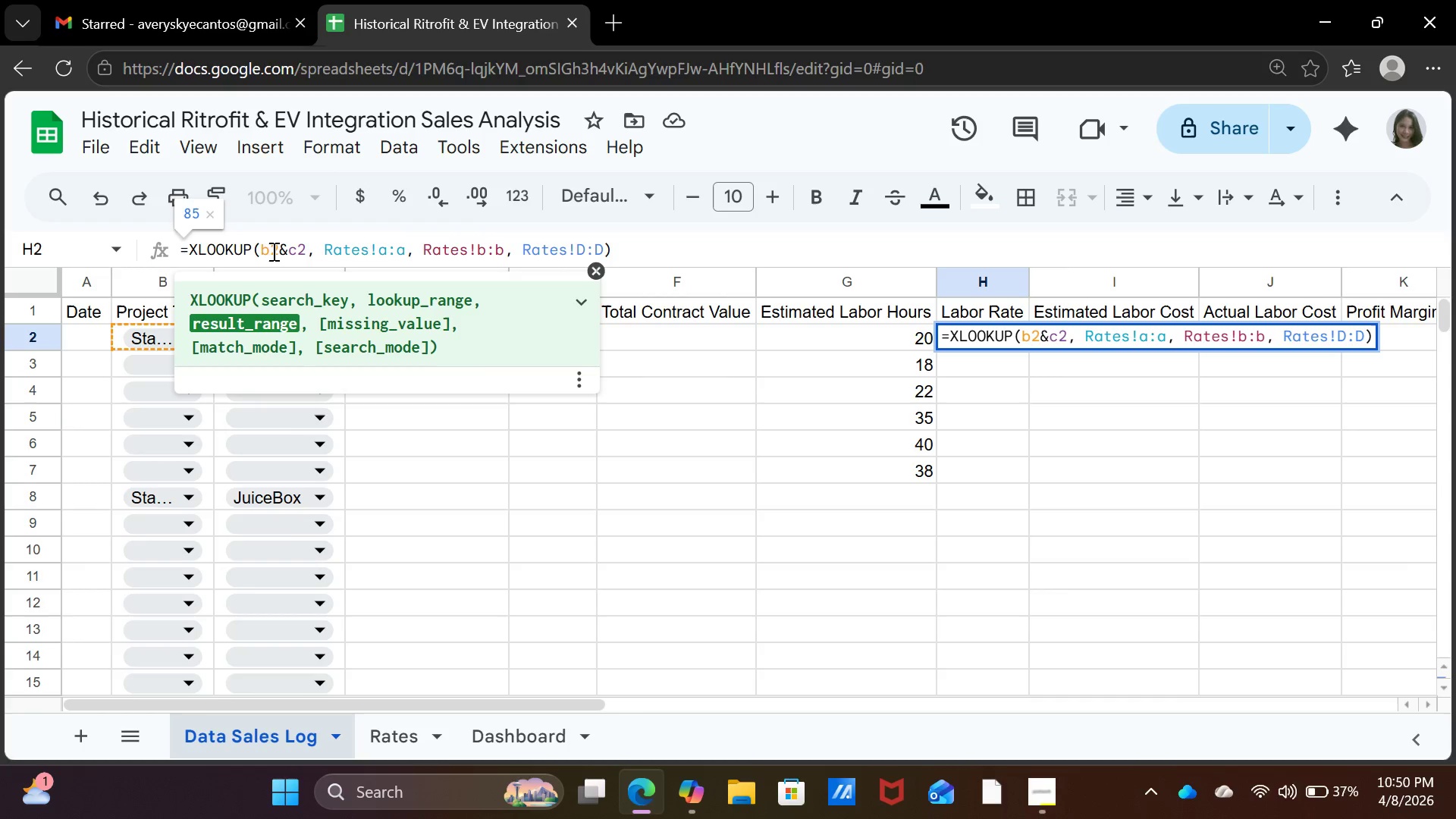 
key(ArrowRight)
 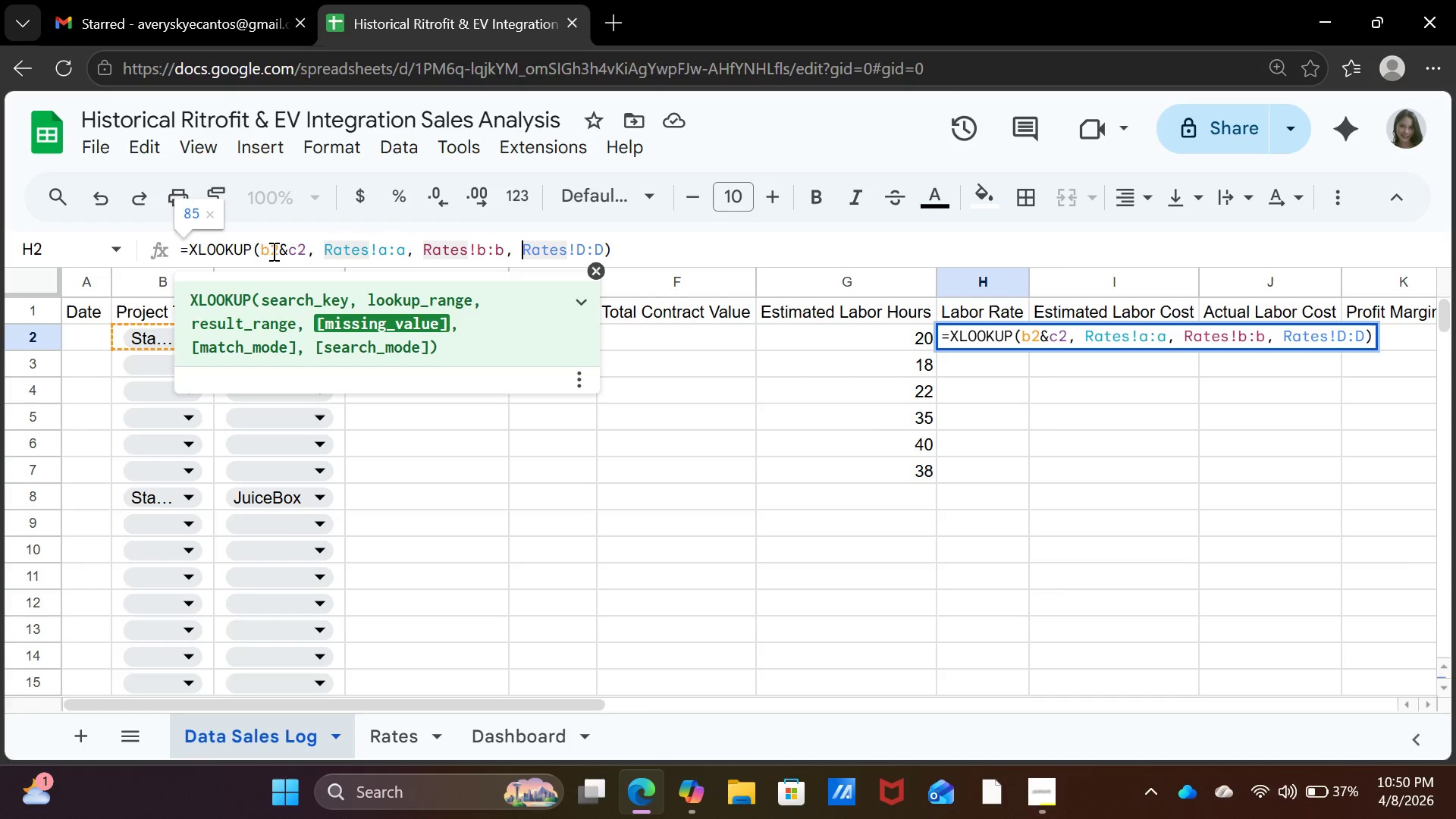 
key(ArrowRight)
 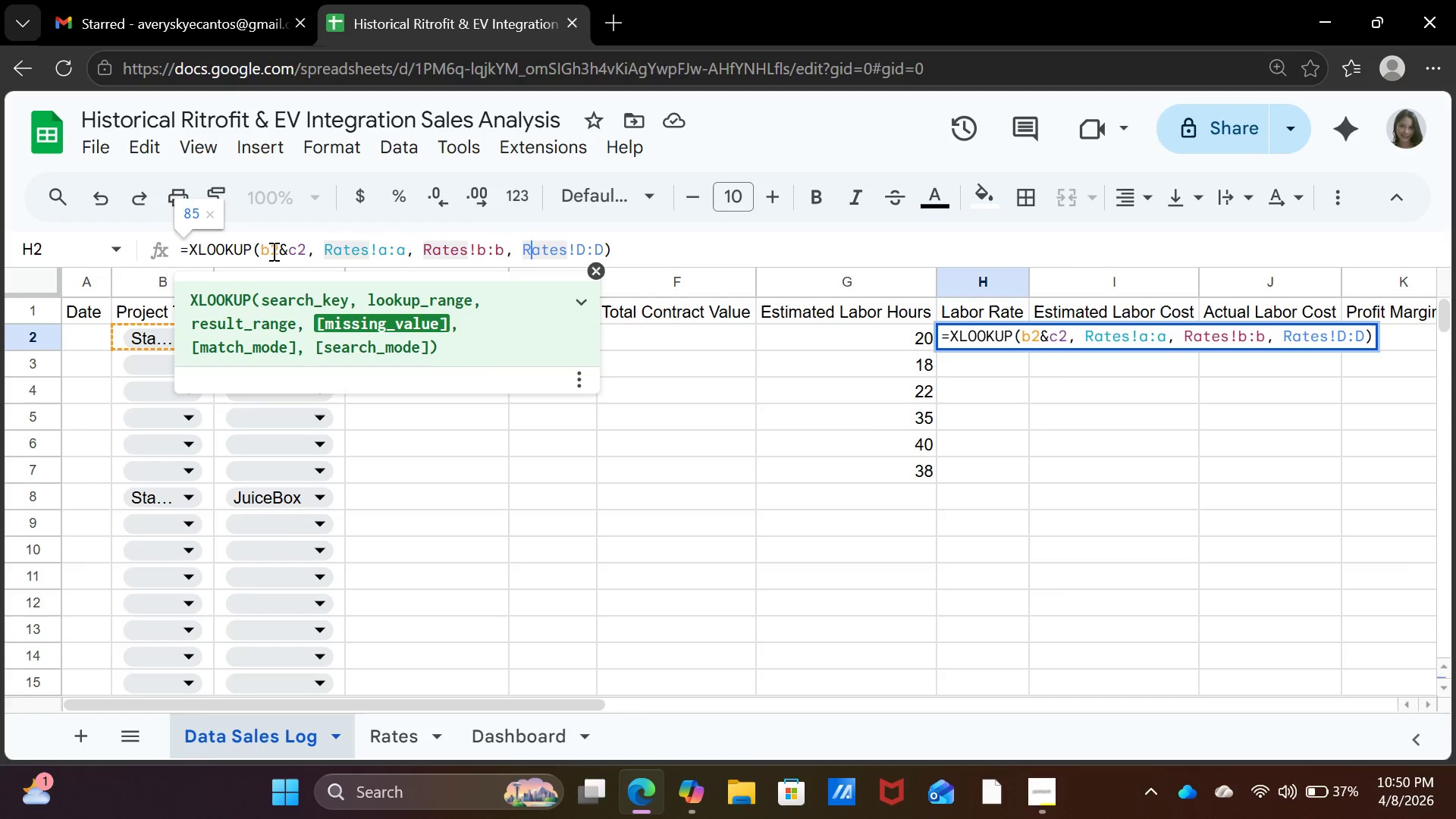 
key(ArrowRight)
 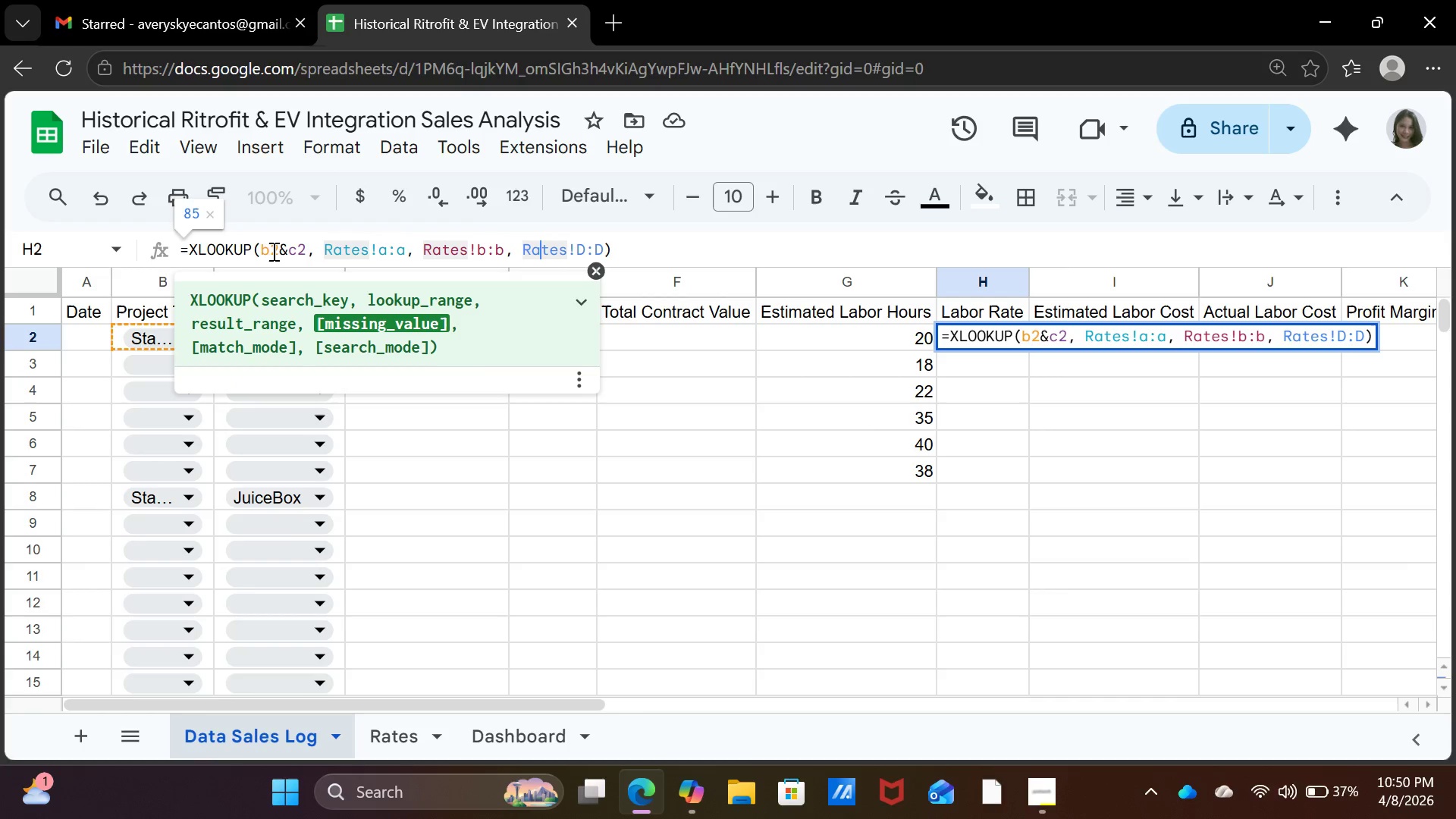 
key(ArrowRight)
 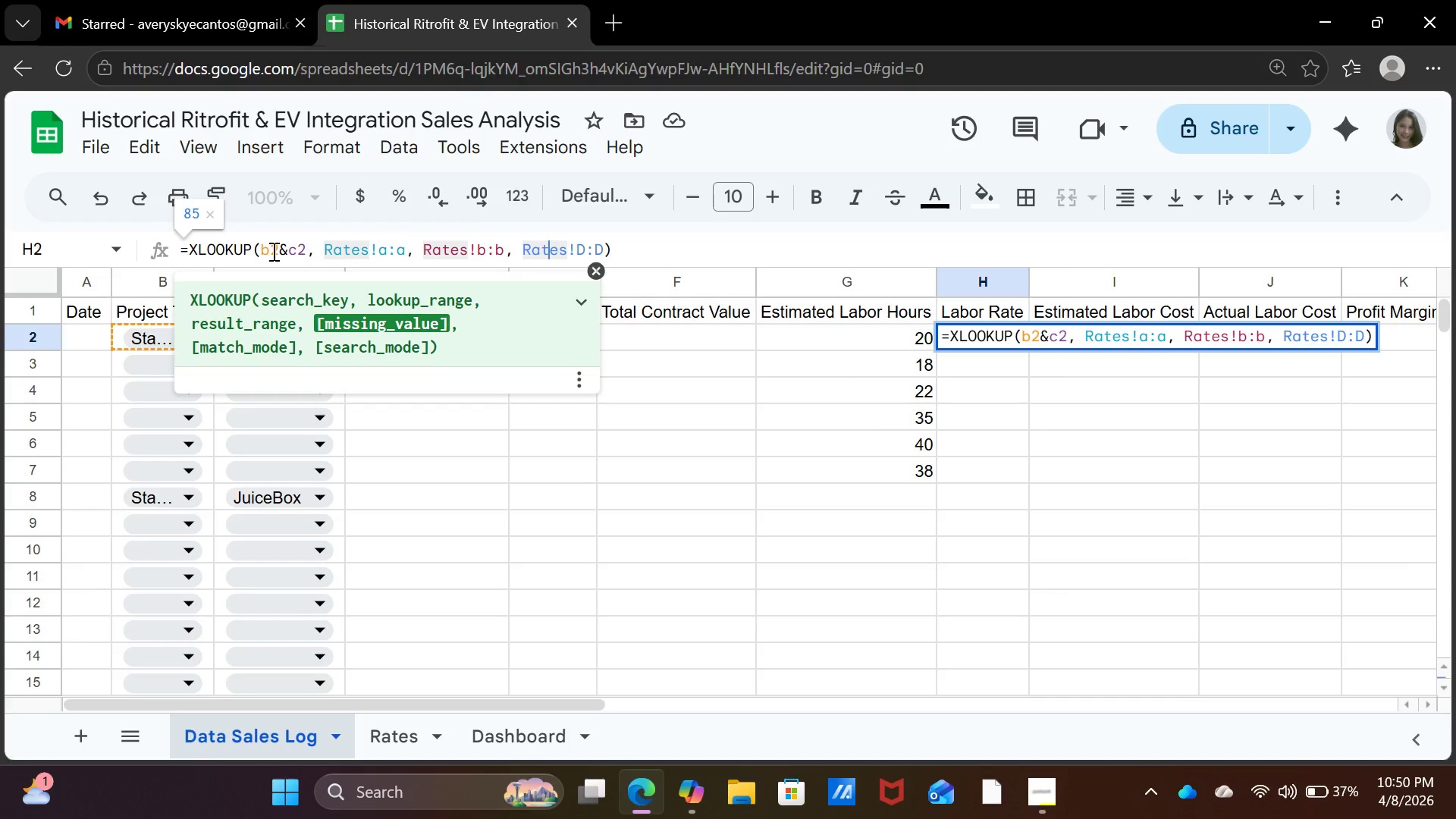 
key(ArrowRight)
 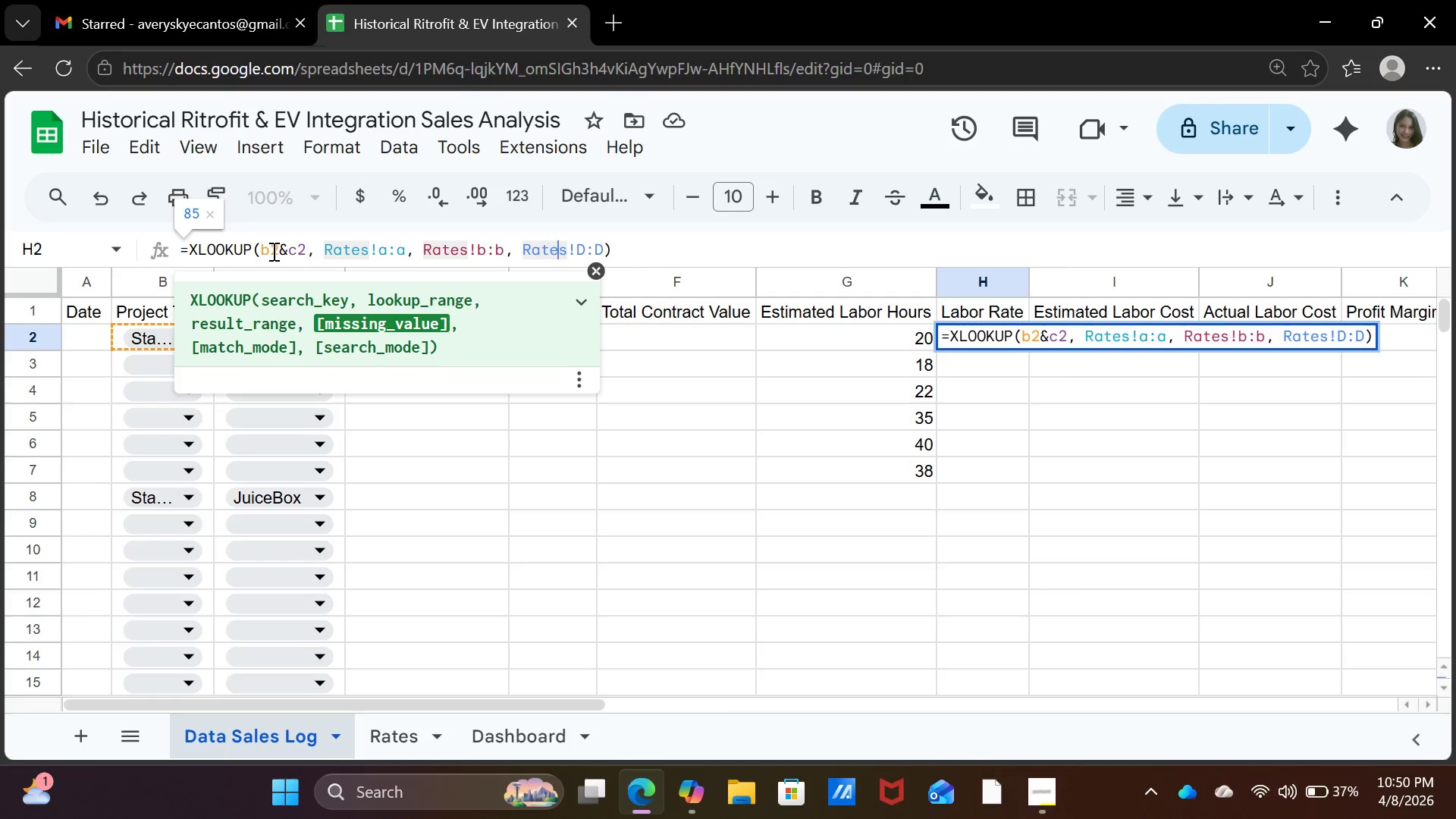 
key(ArrowRight)
 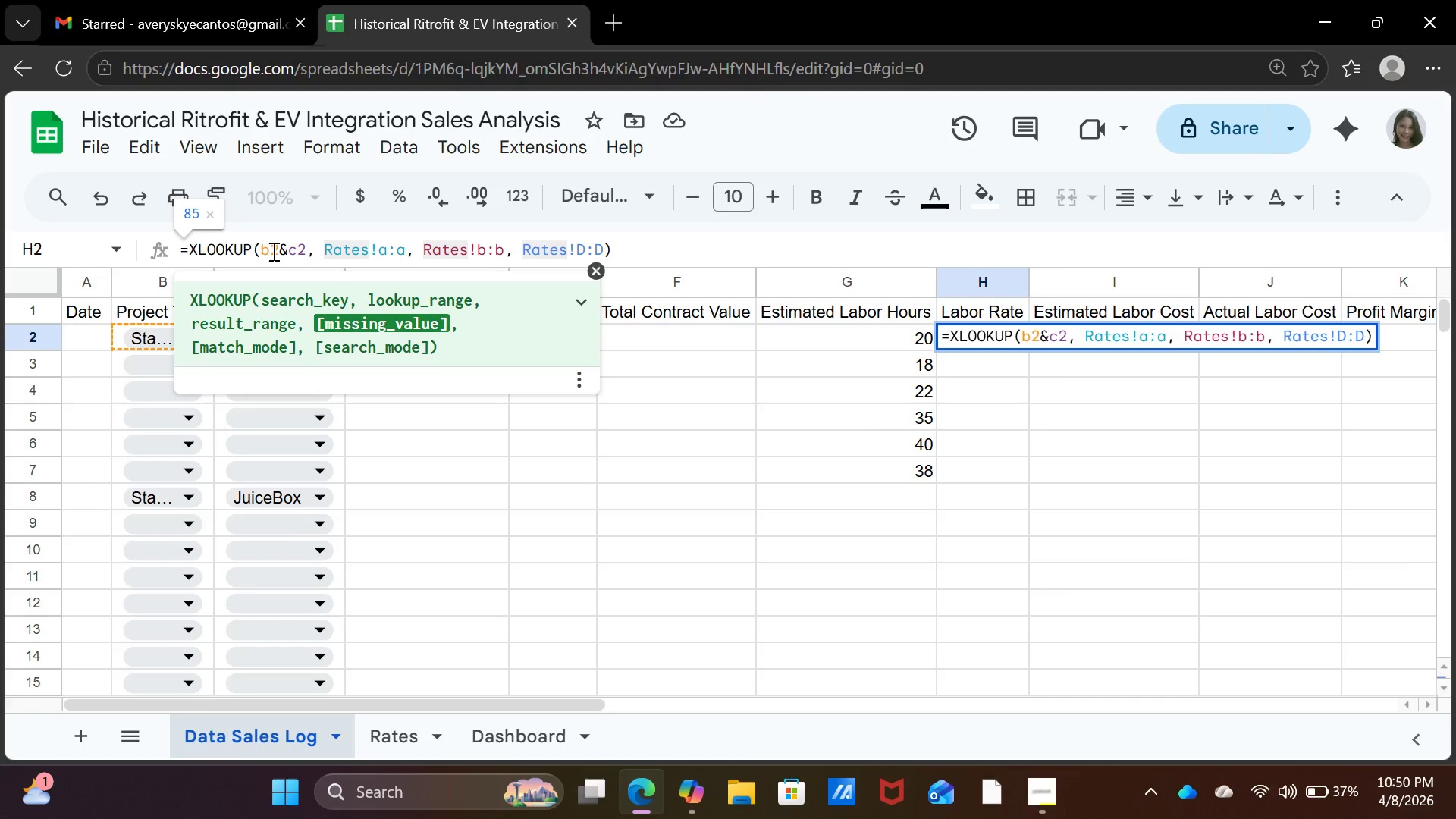 
key(Enter)
 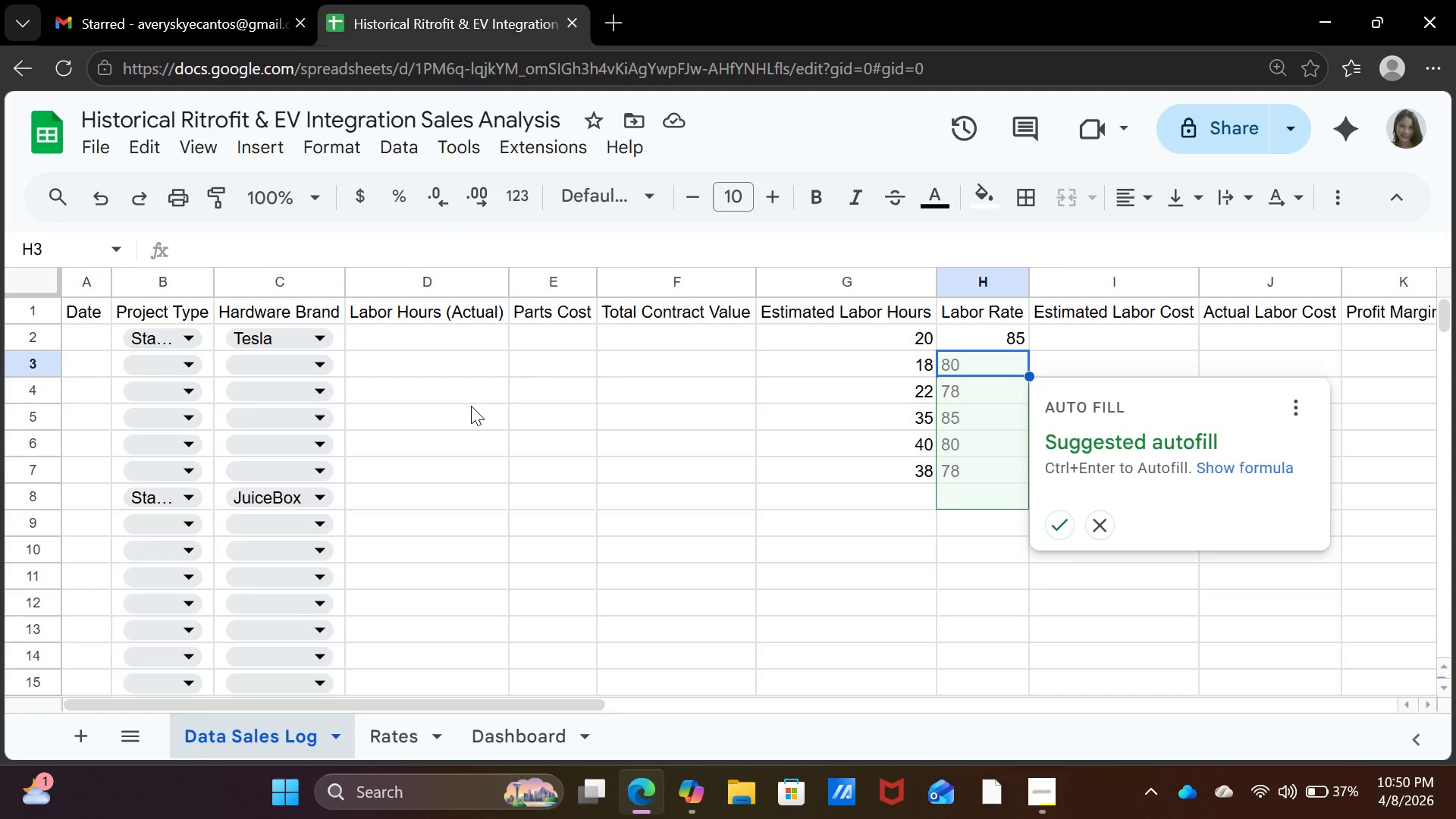 
wait(7.34)
 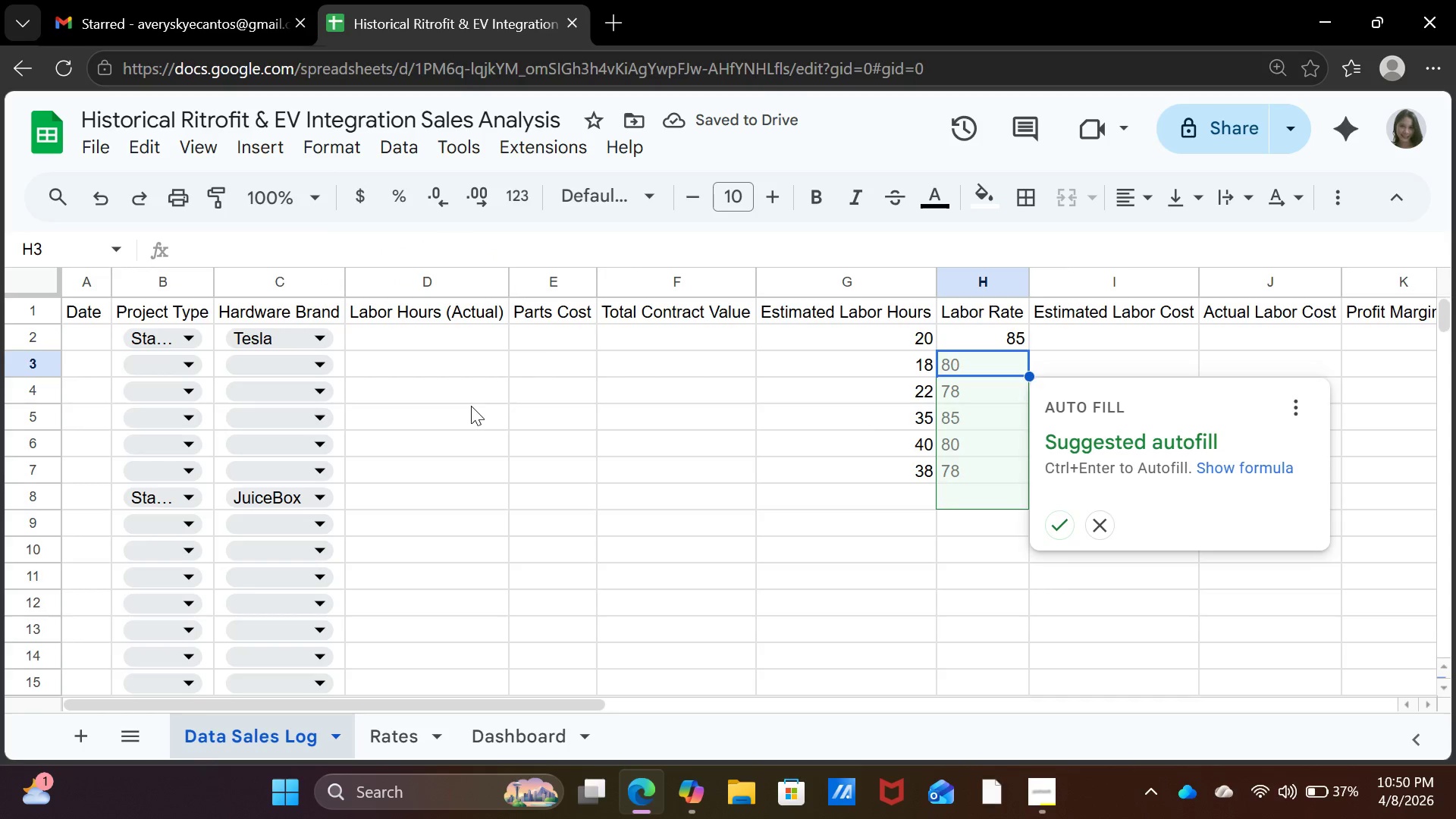 
hold_key(key=ControlLeft, duration=0.41)
 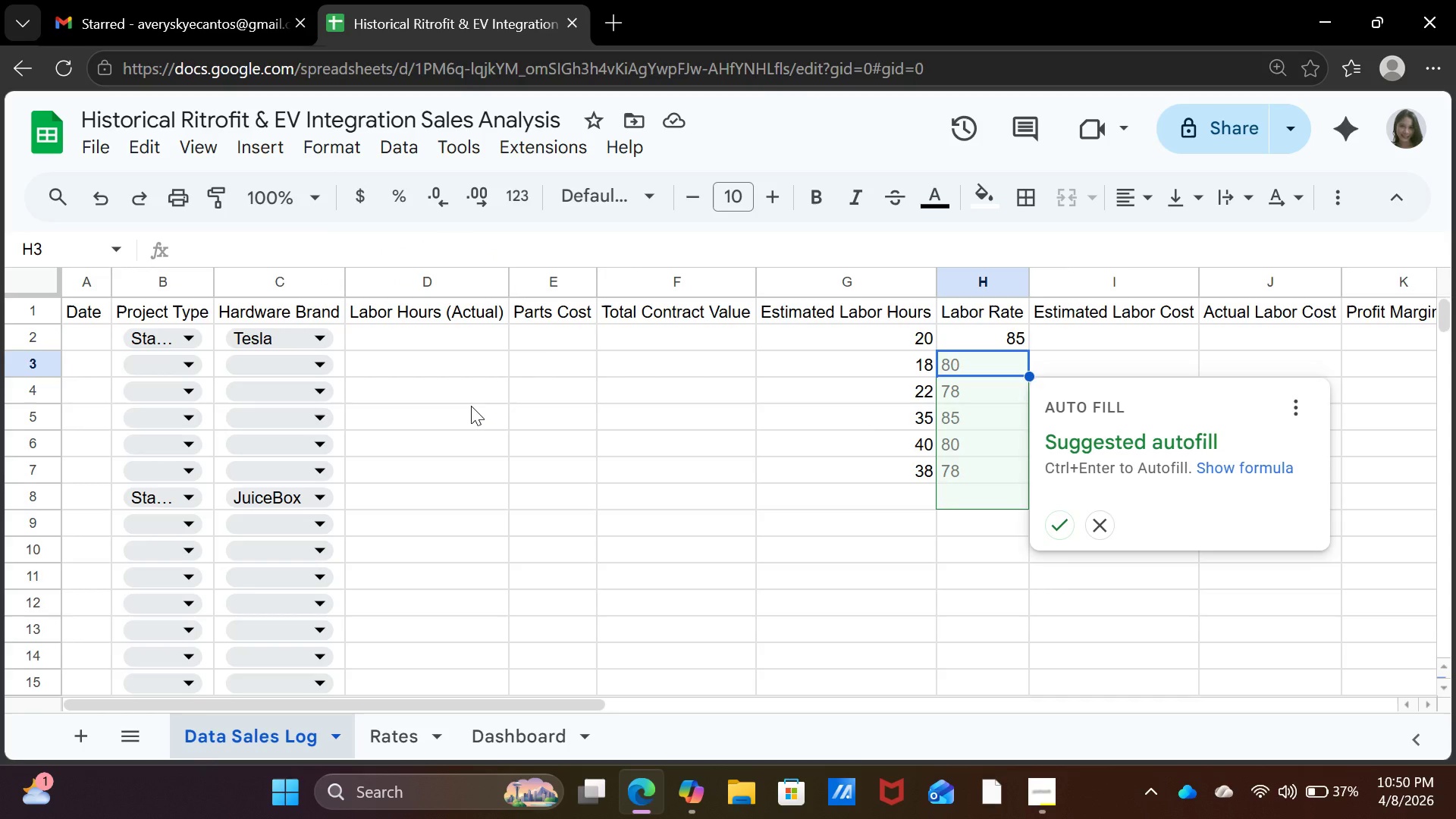 
key(Control+Enter)
 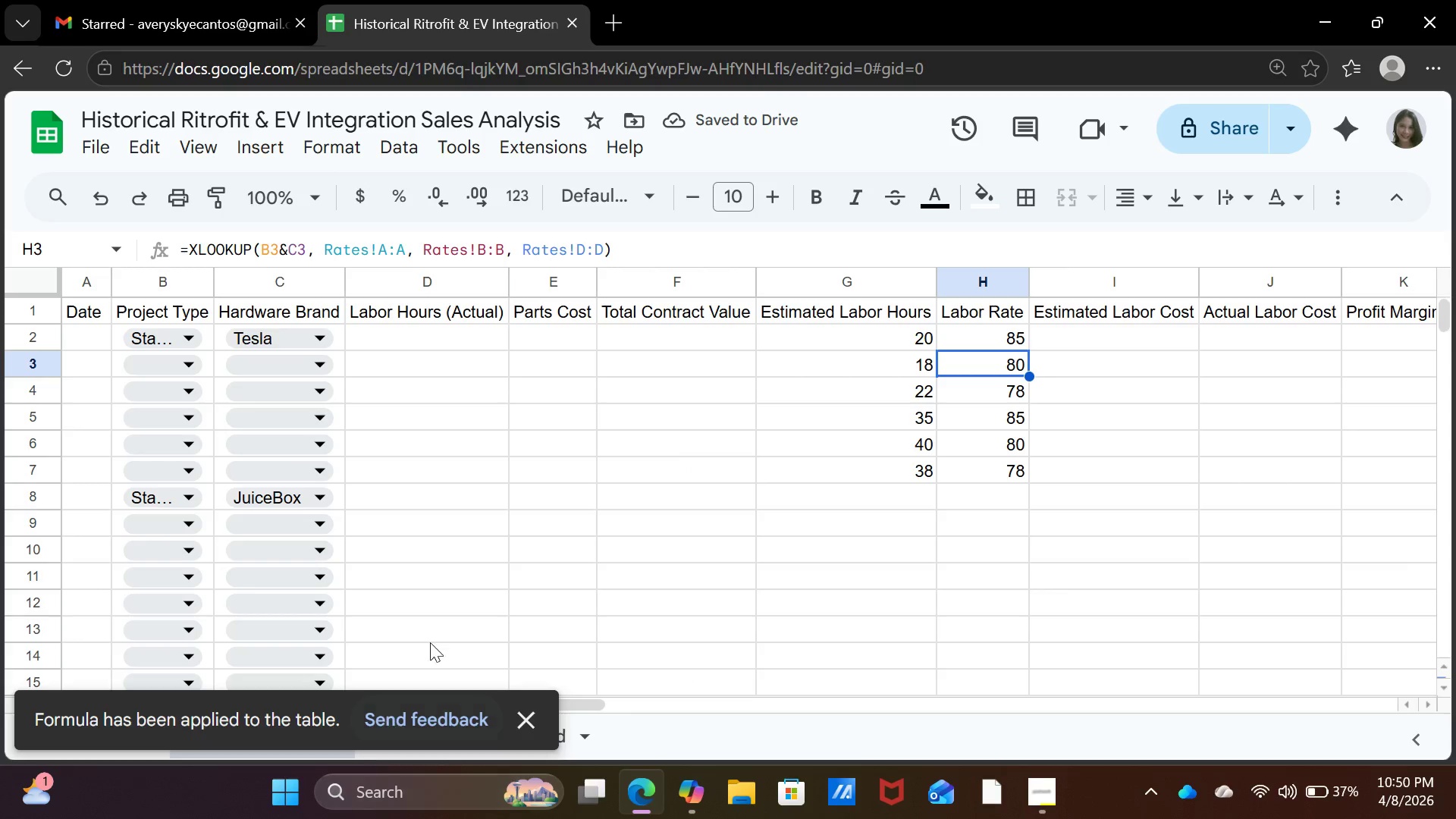 
left_click([526, 607])
 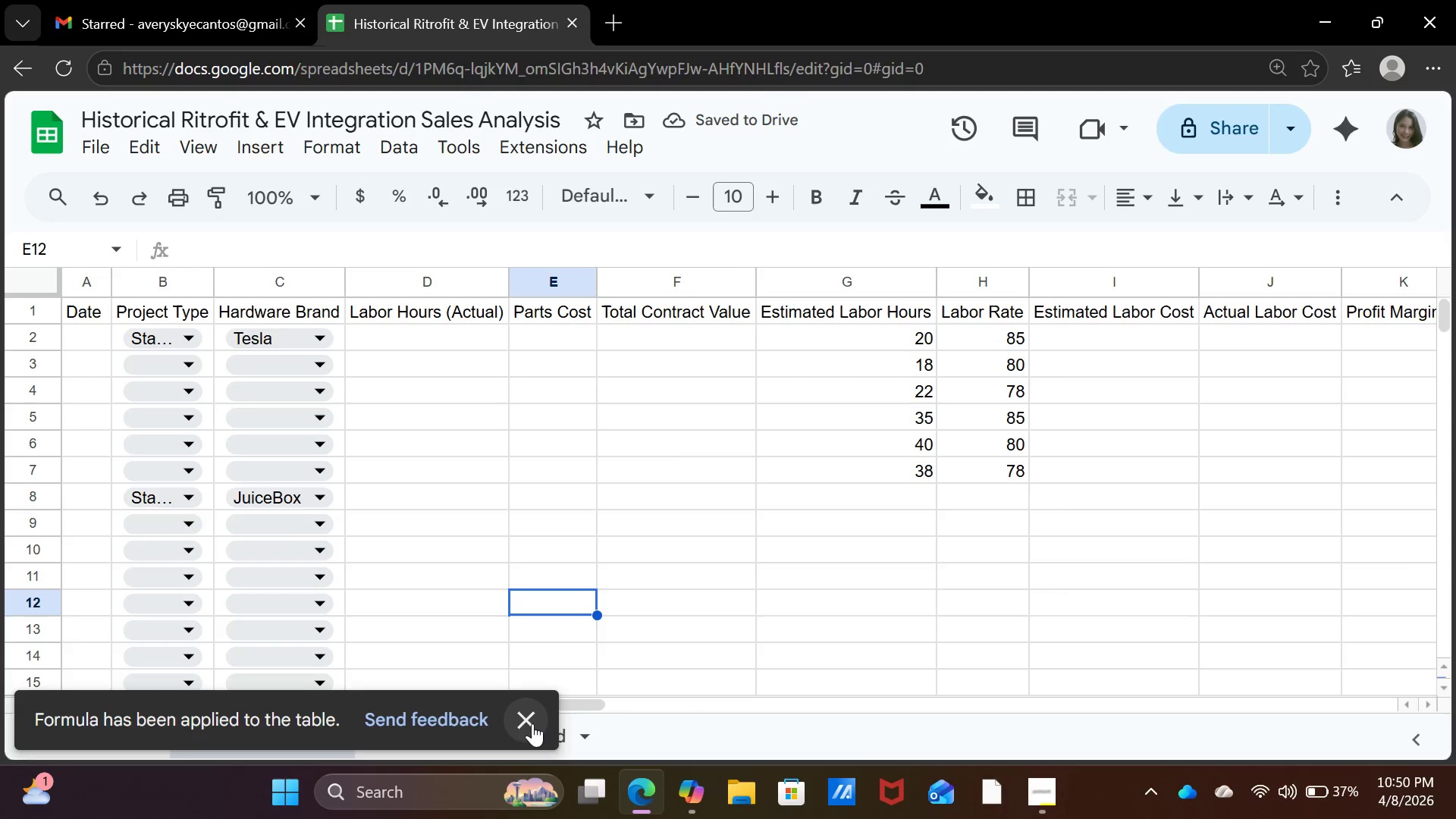 
left_click([532, 723])
 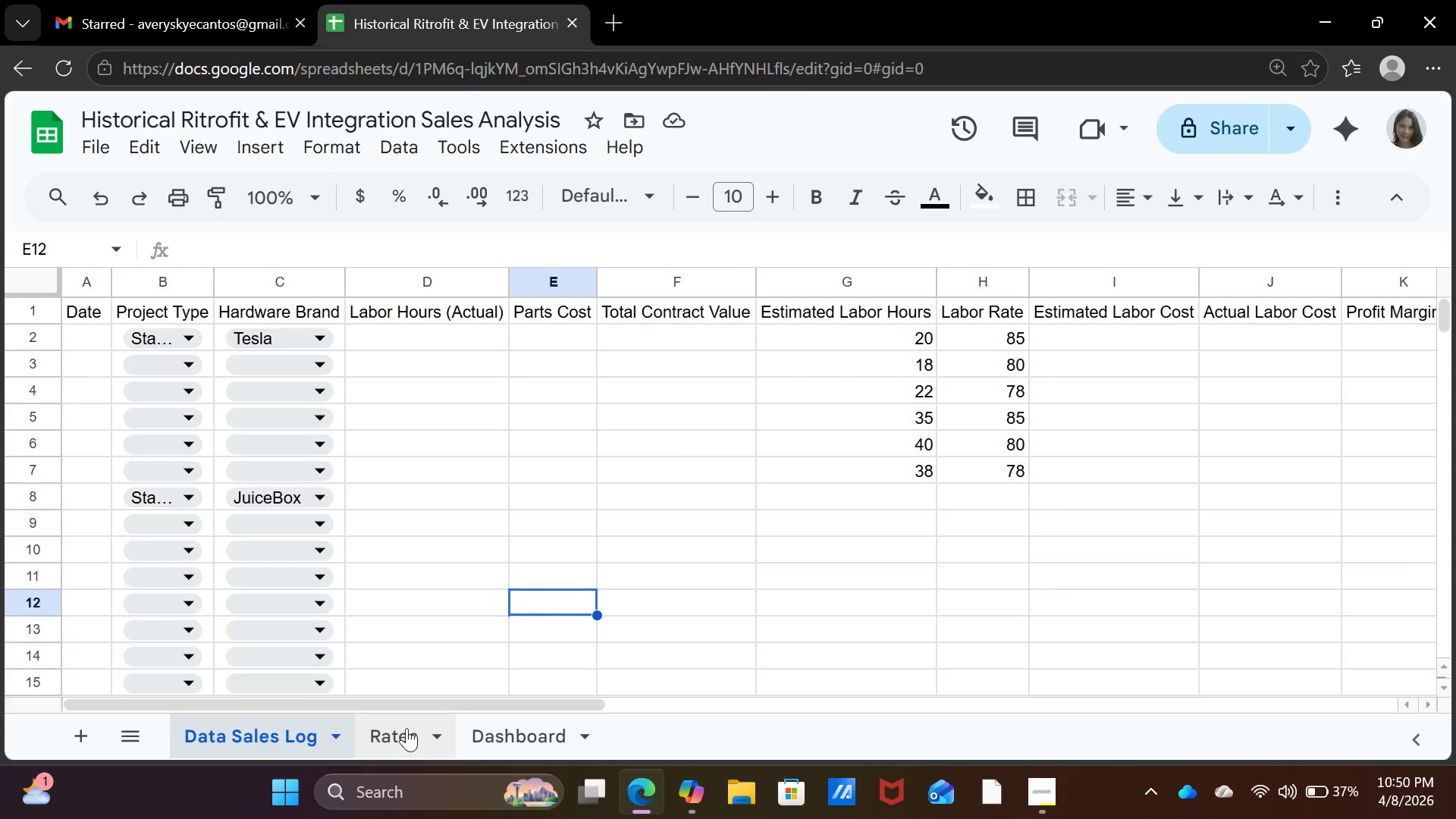 
left_click([406, 728])
 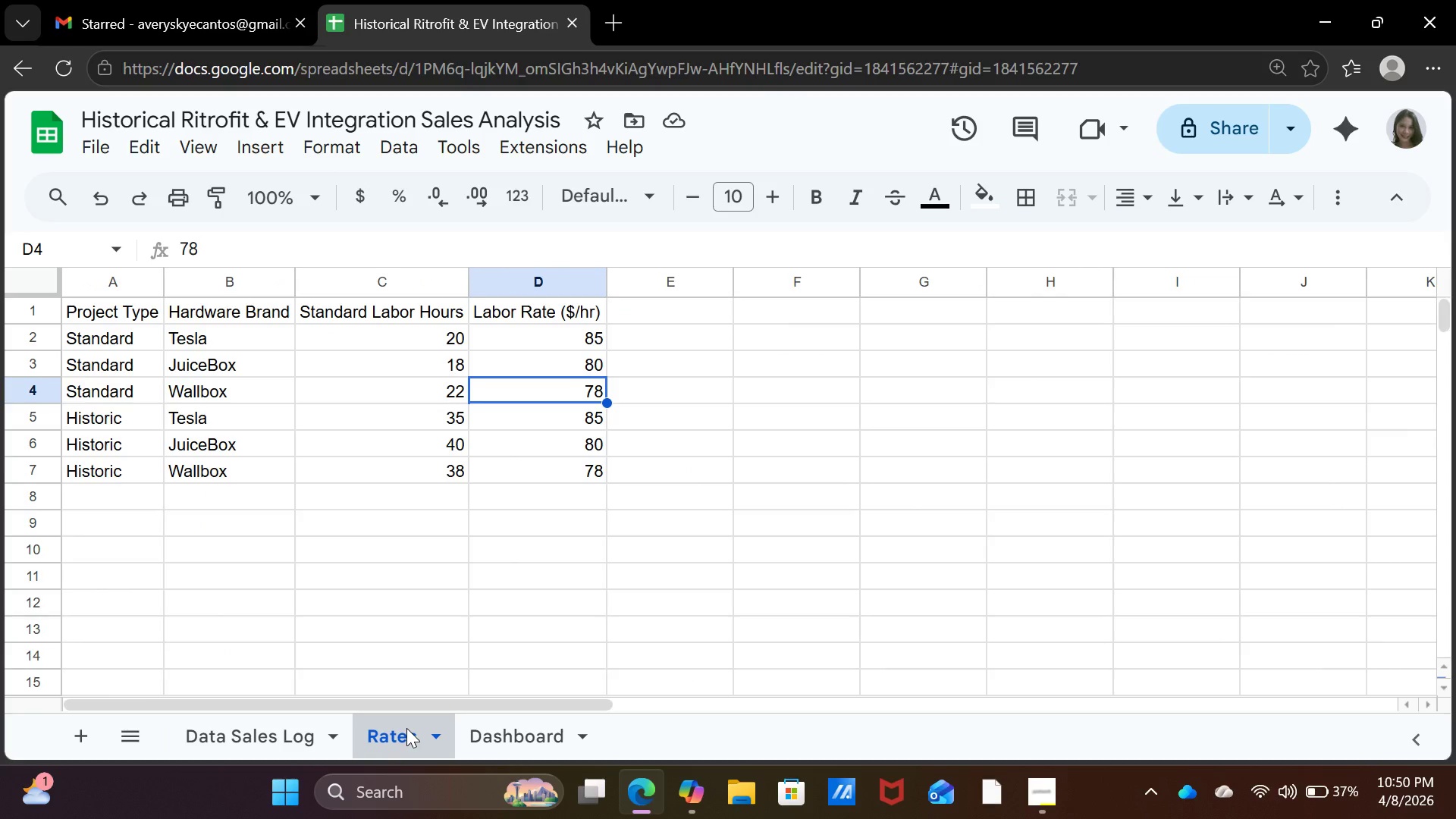 
left_click([243, 733])
 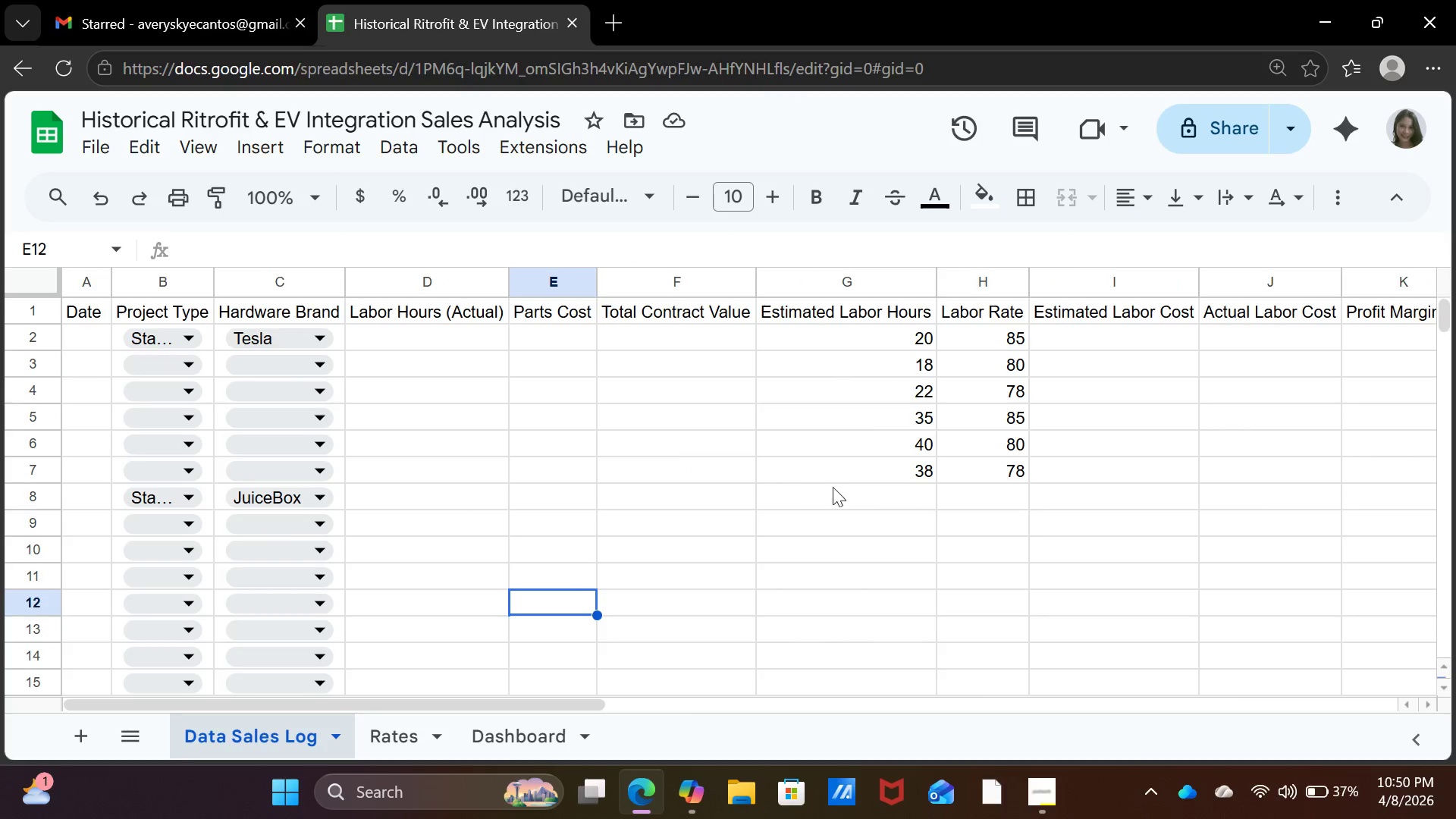 
left_click([883, 430])
 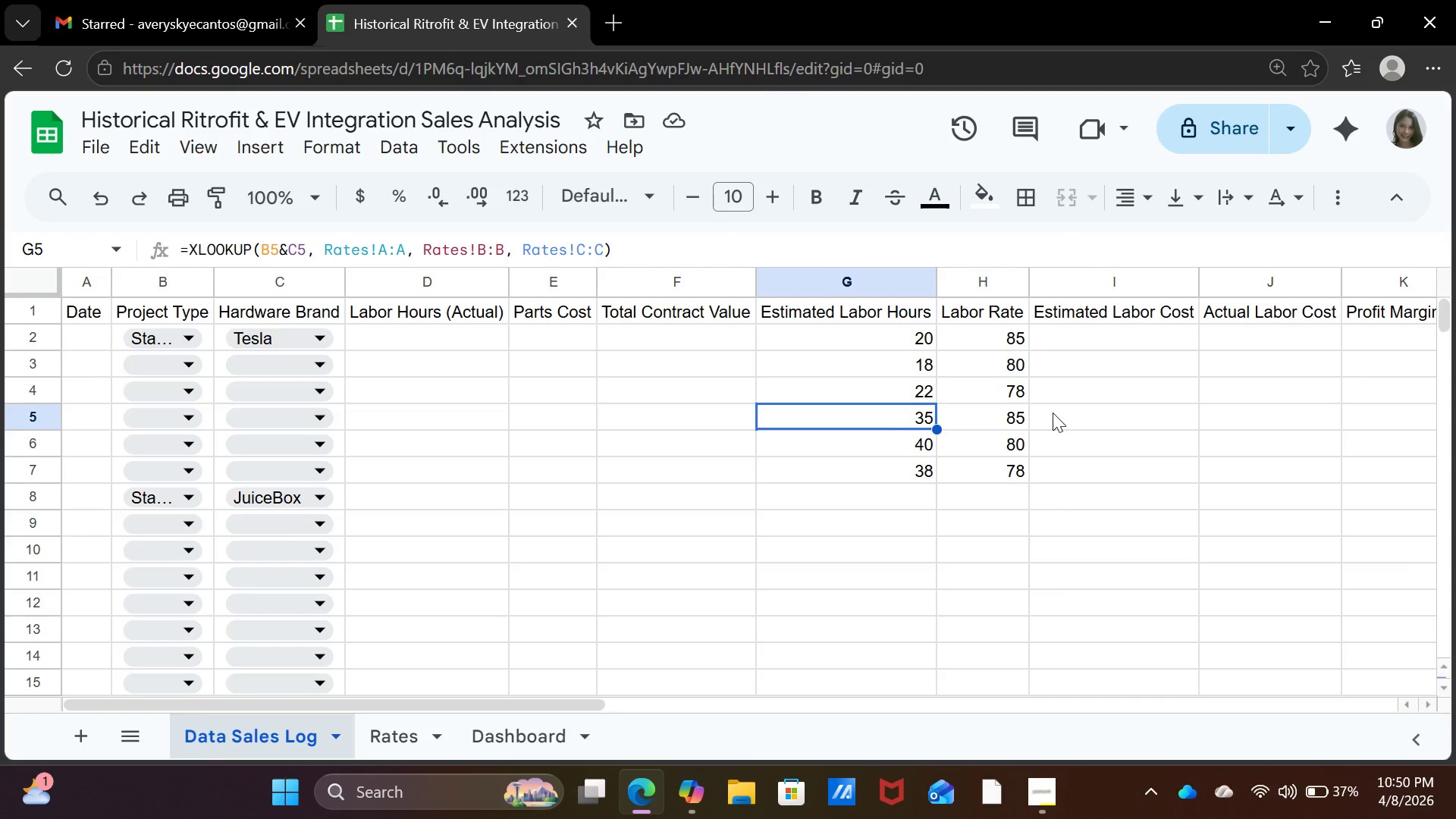 
left_click_drag(start_coordinate=[1053, 413], to_coordinate=[1057, 413])
 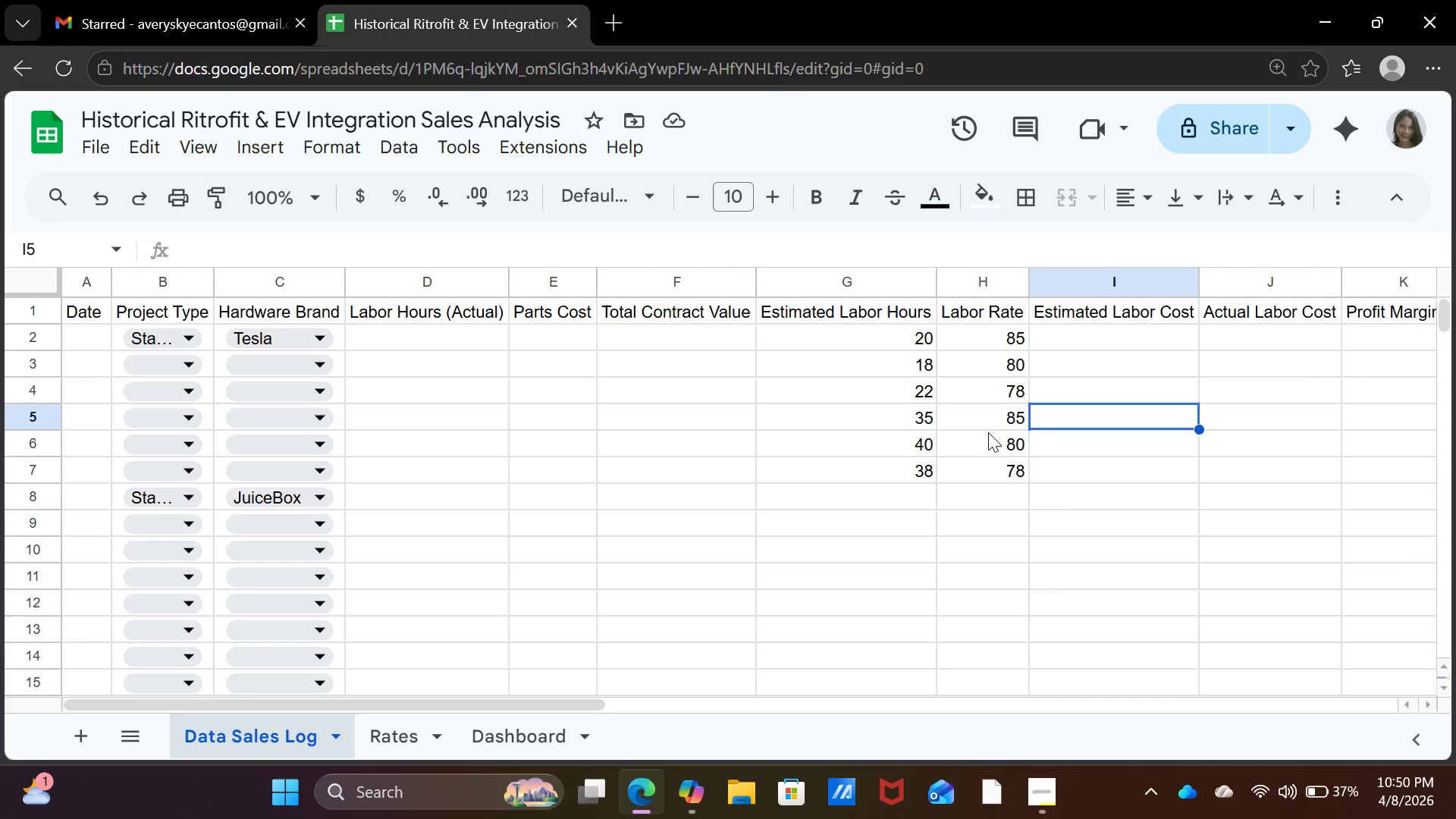 
left_click([988, 432])
 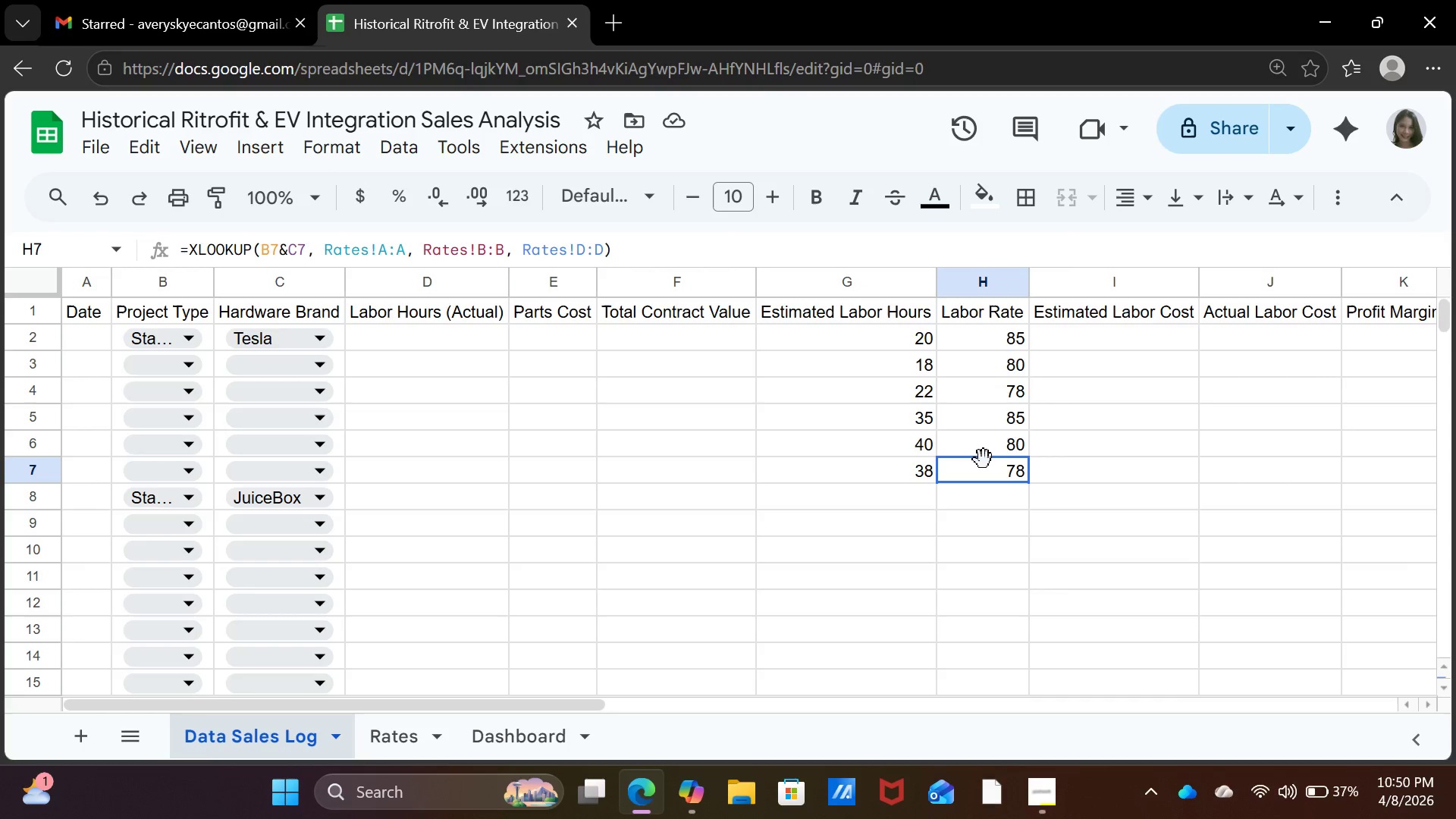 
left_click([984, 460])
 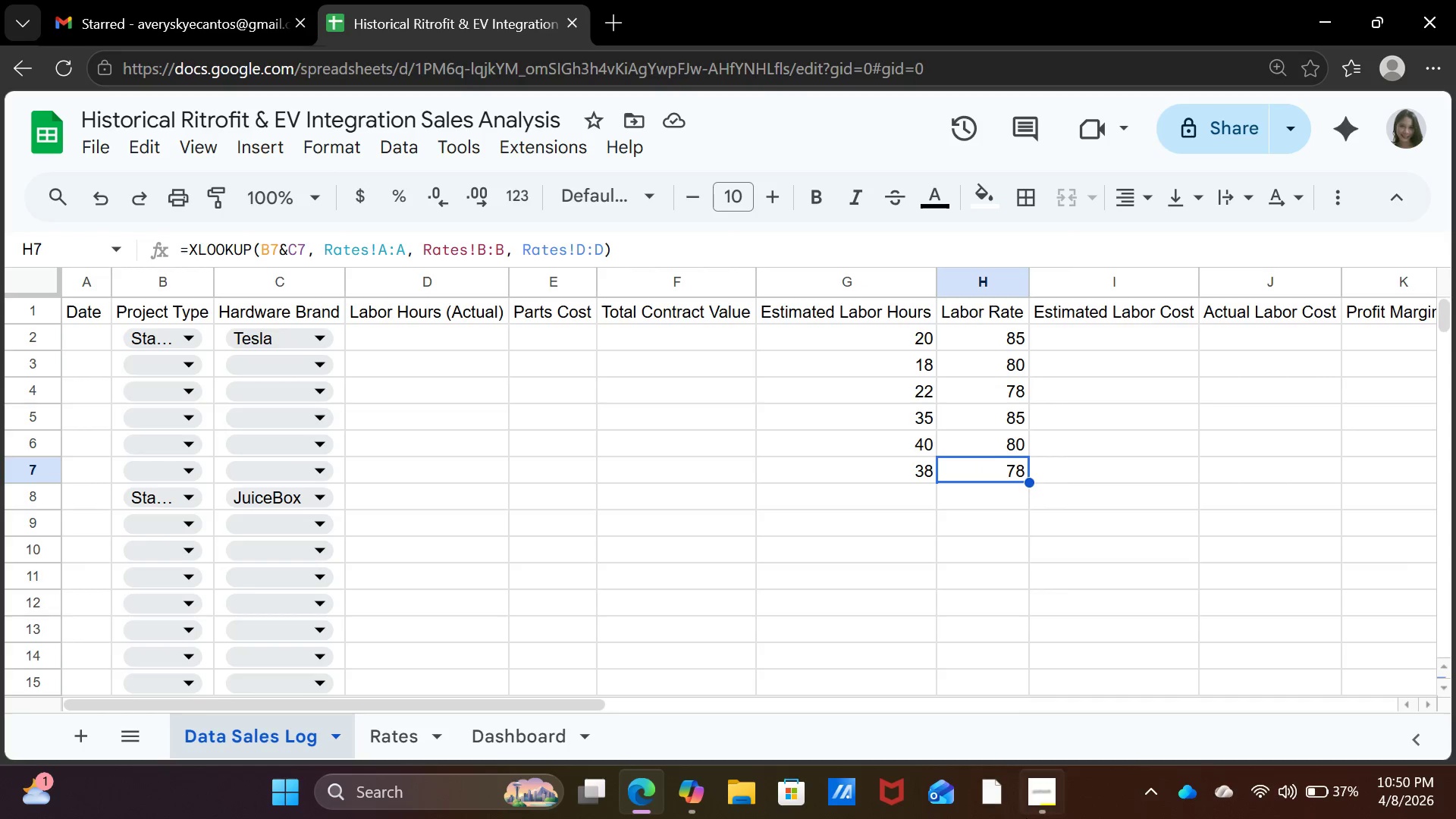 
mouse_move([1010, 810])
 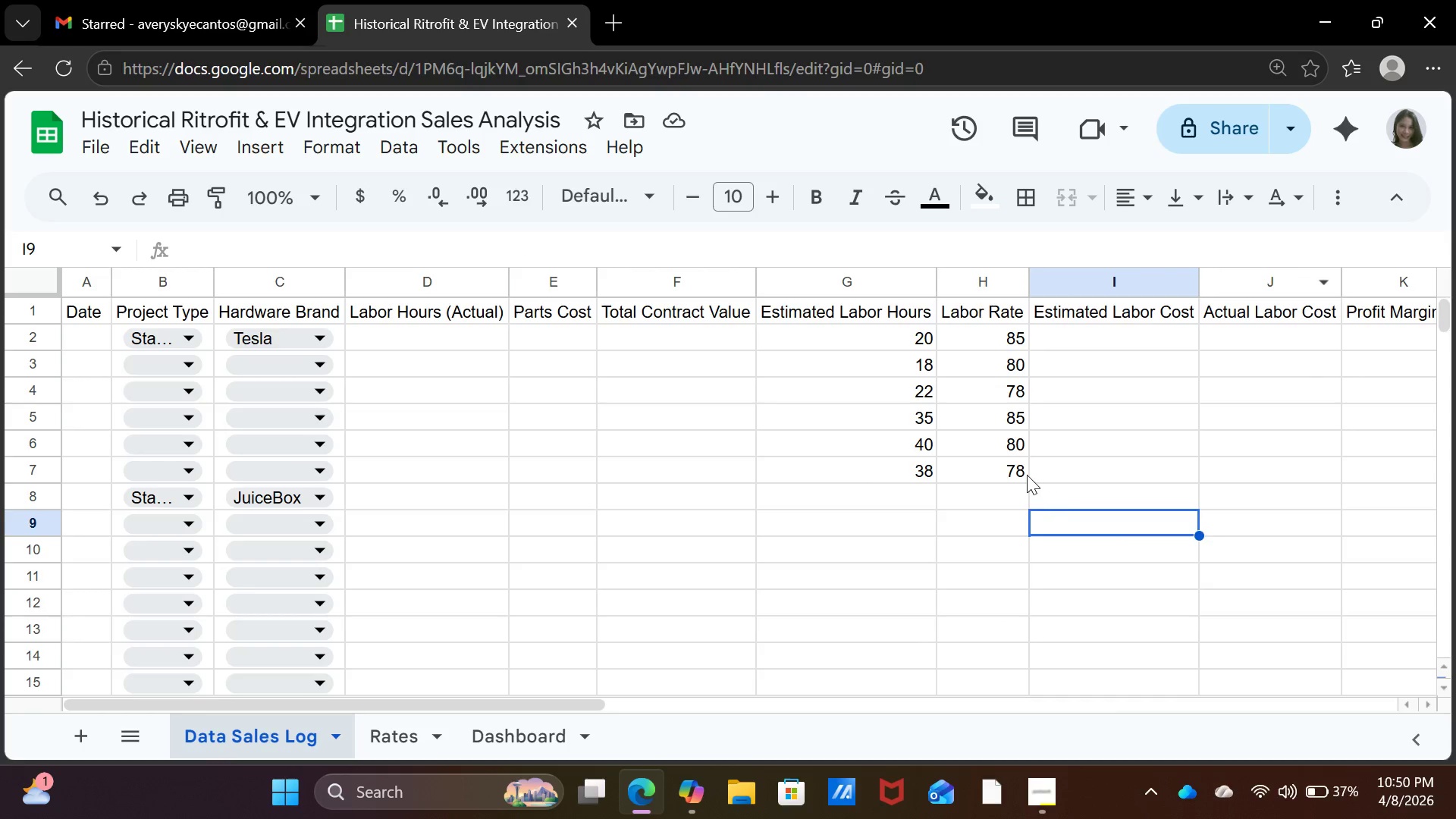 
left_click([1022, 465])
 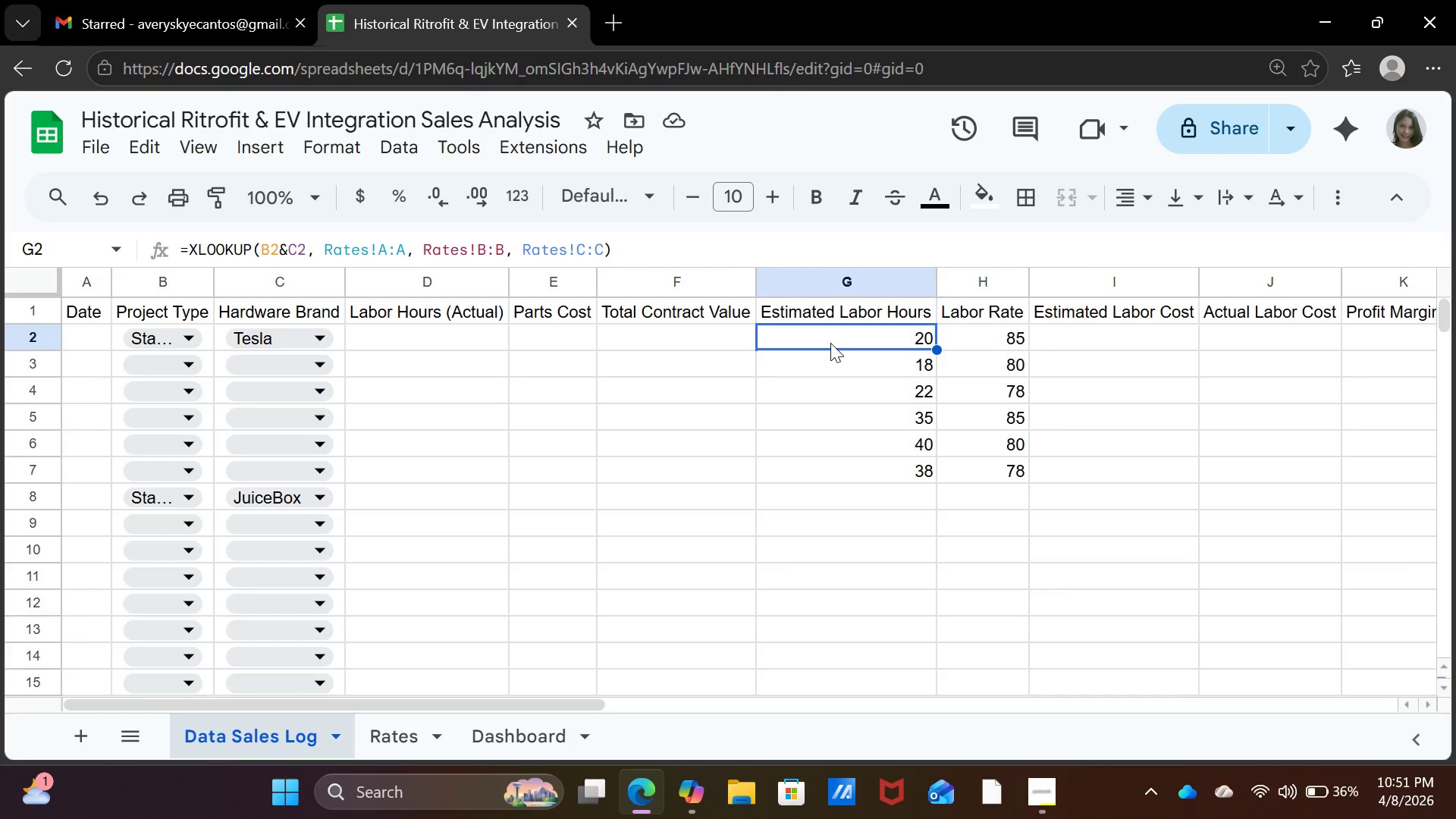 
wait(26.88)
 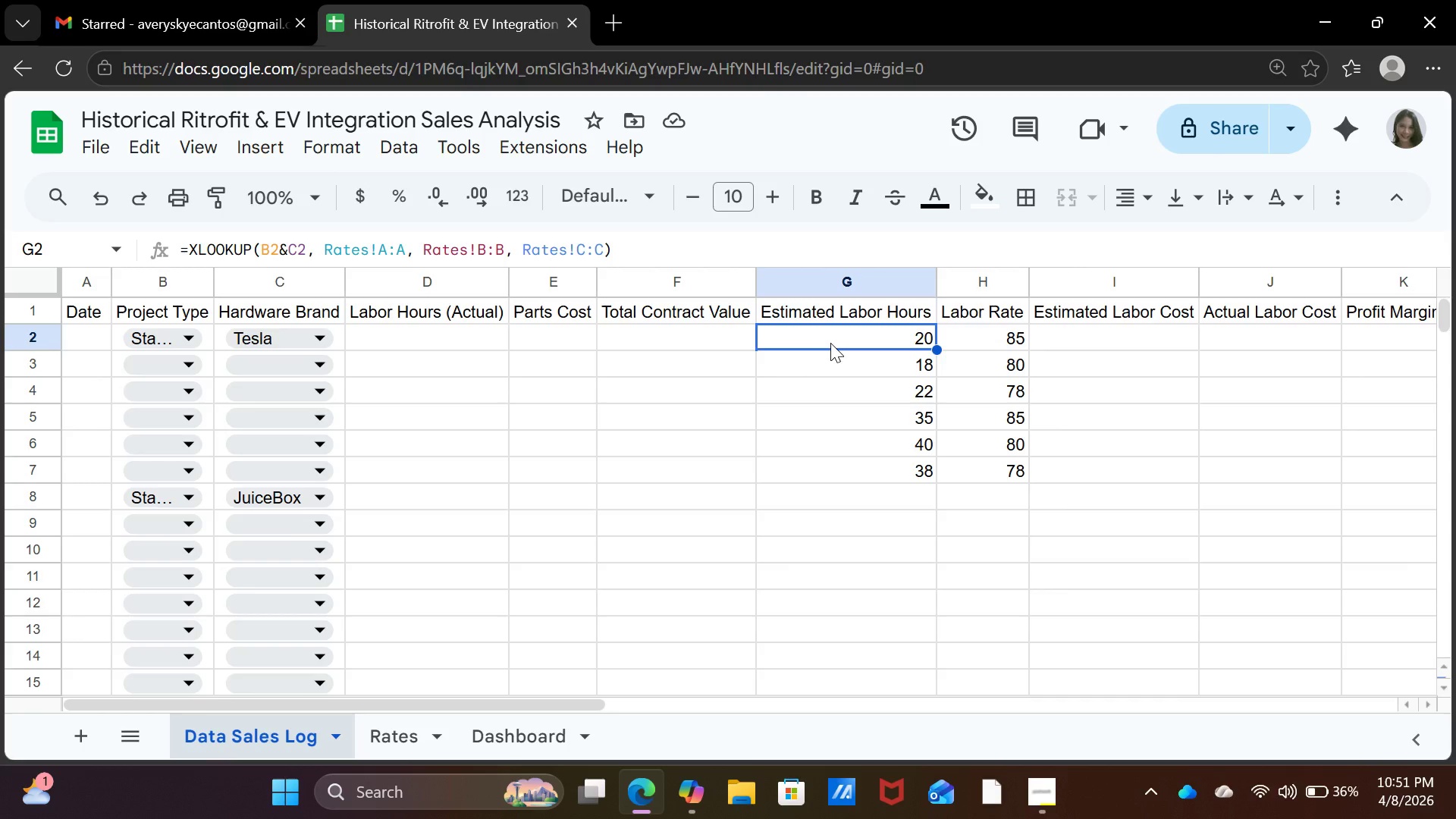 
left_click([384, 736])
 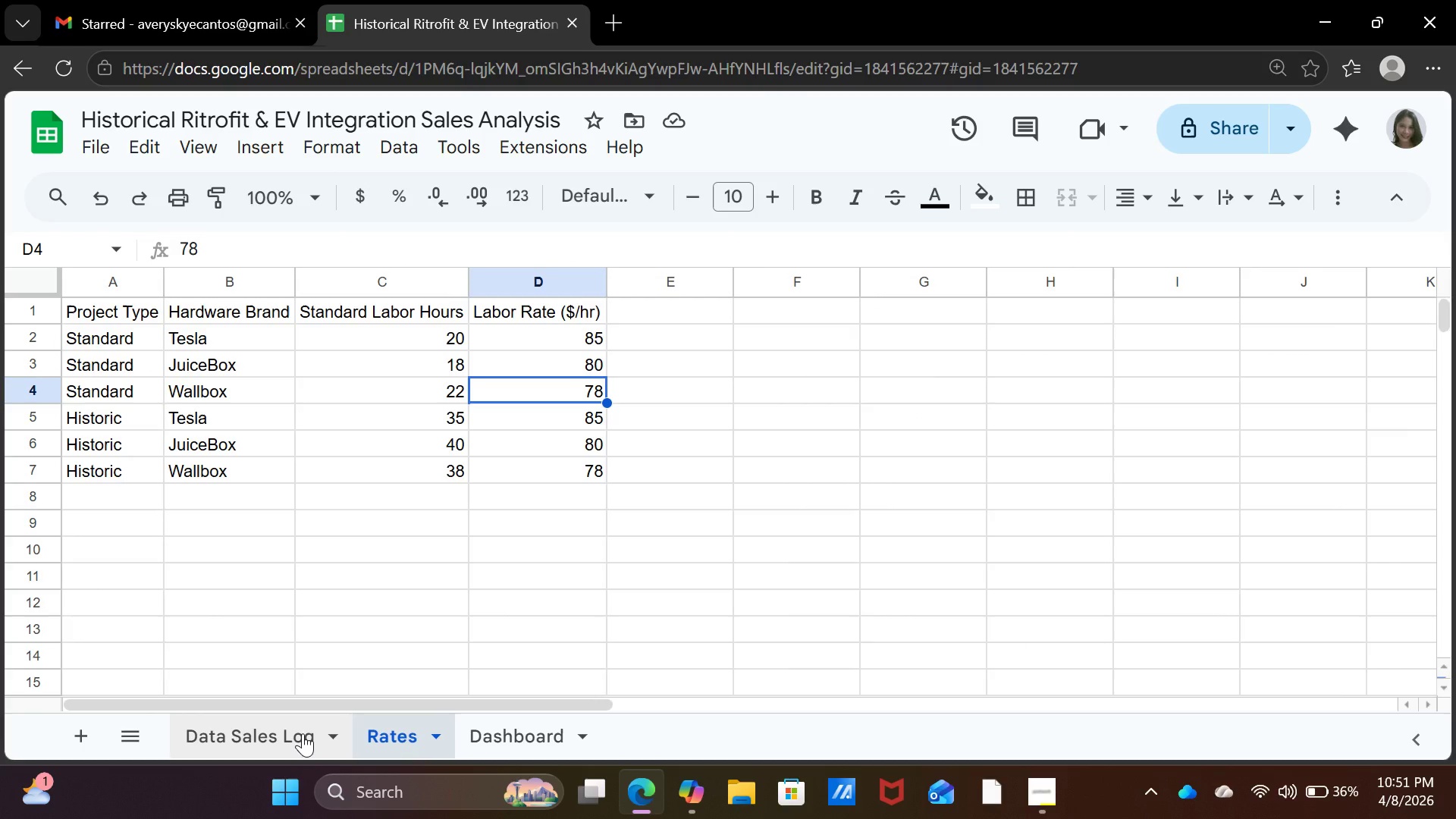 
left_click([303, 733])
 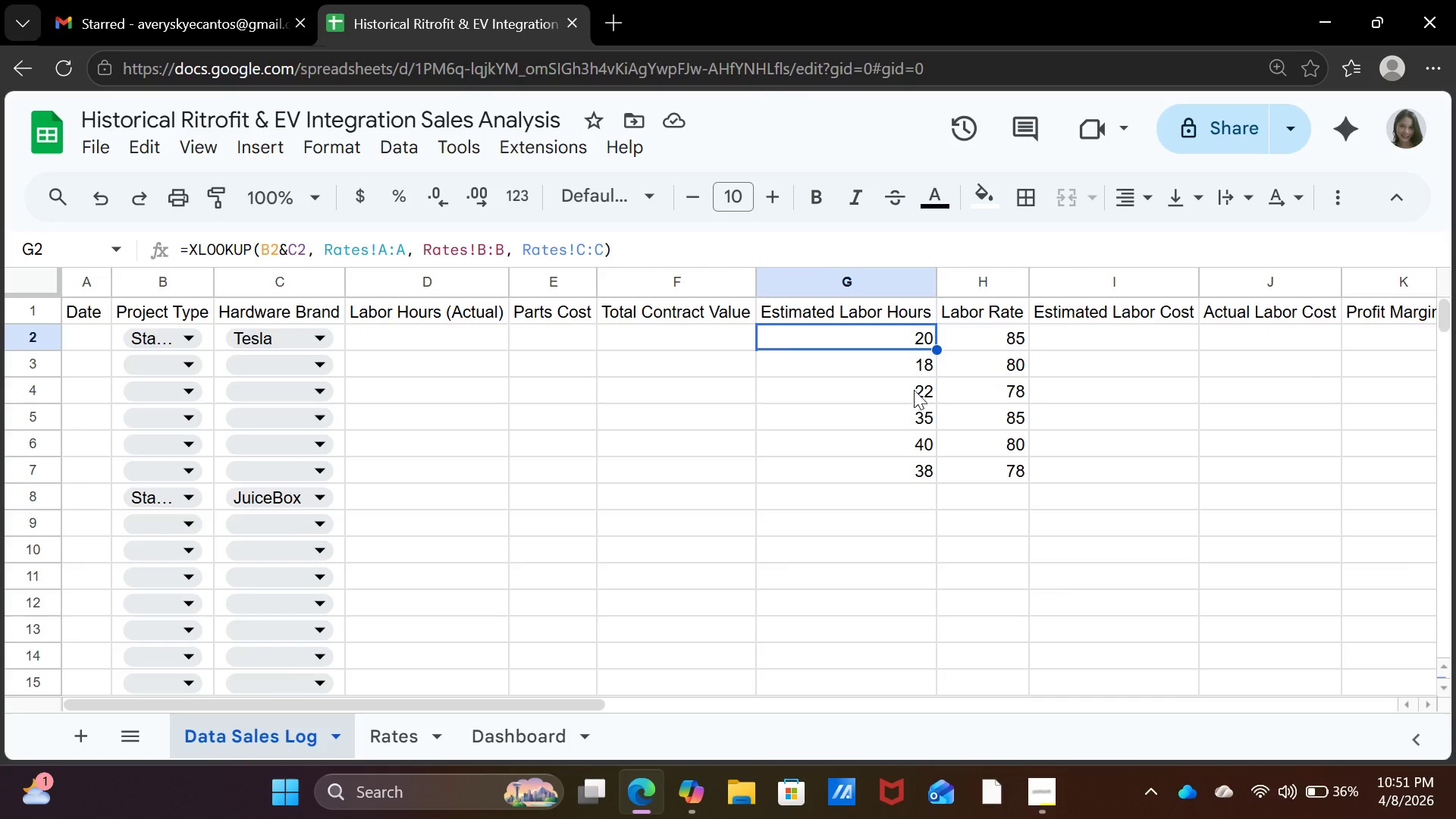 
left_click([988, 473])
 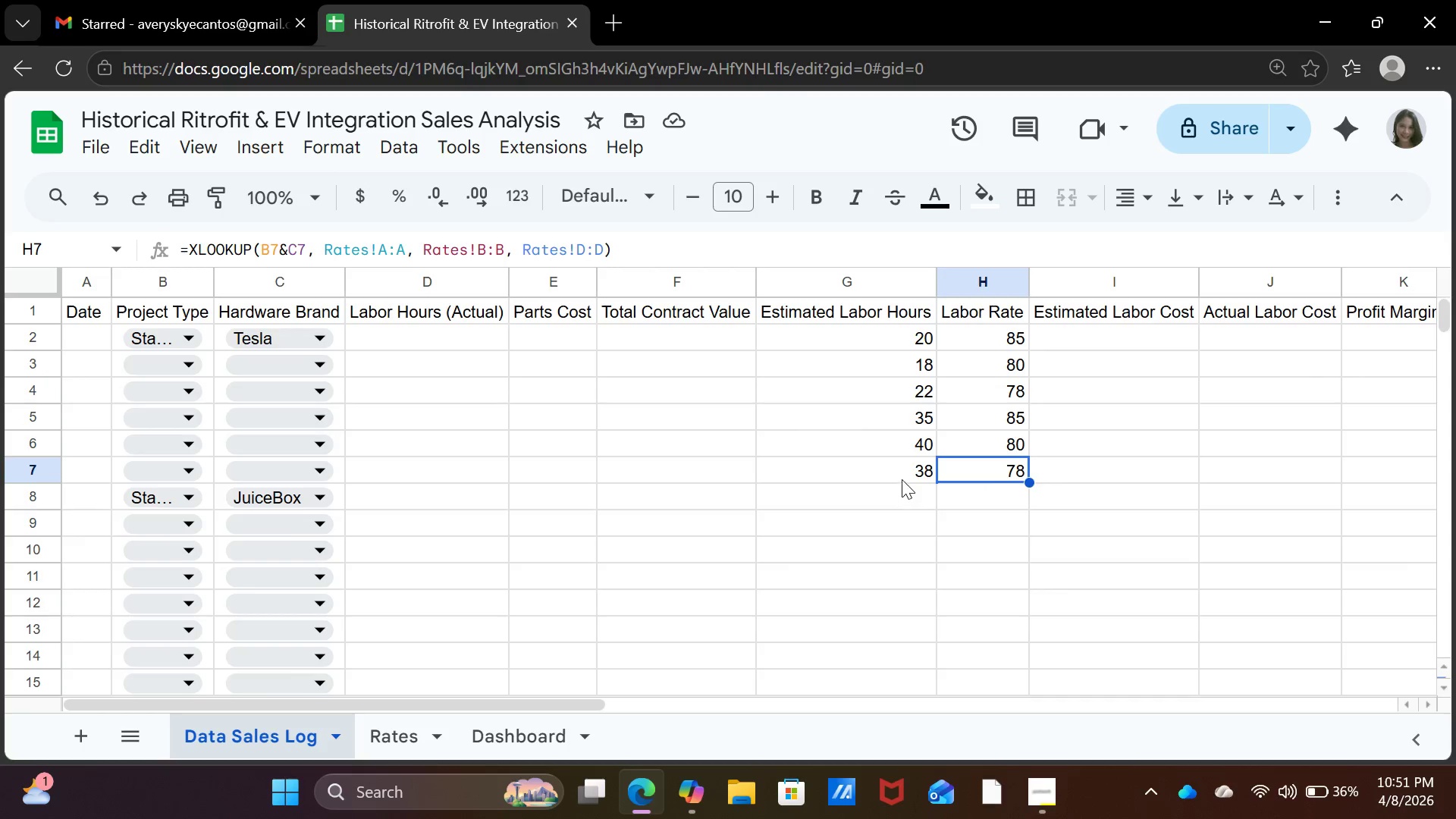 
left_click([902, 479])
 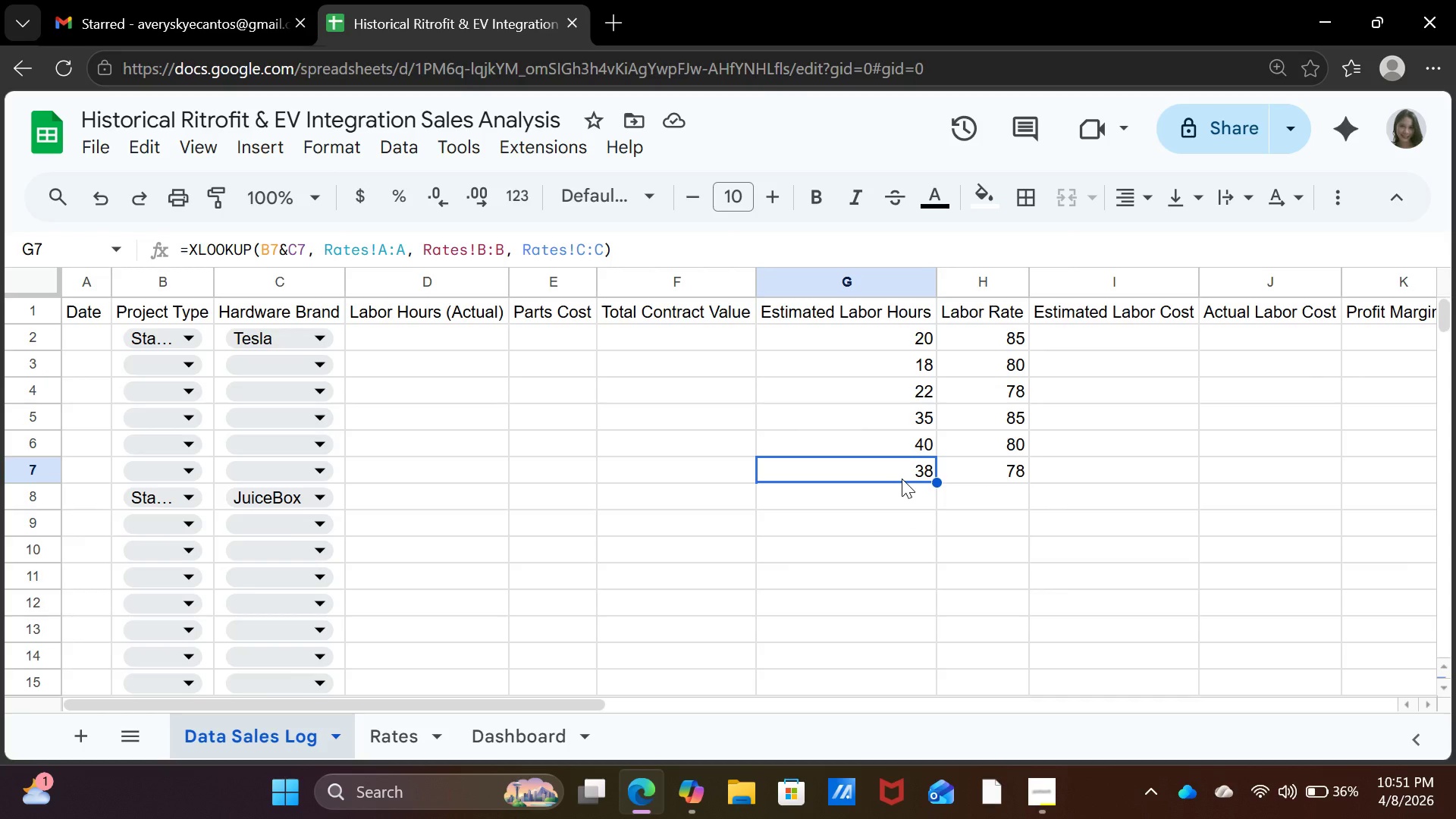 
wait(12.41)
 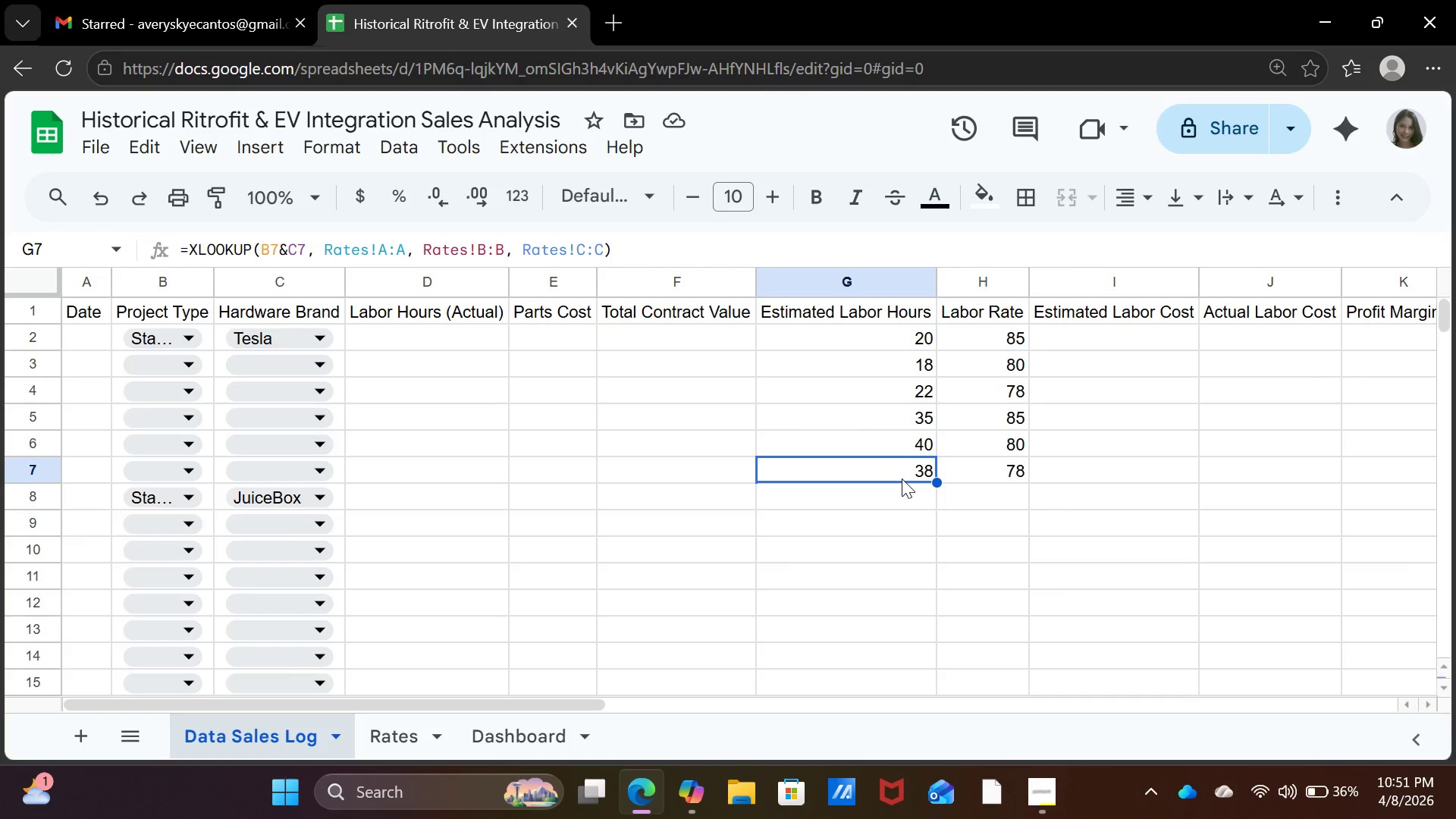 
mouse_move([953, 800])
 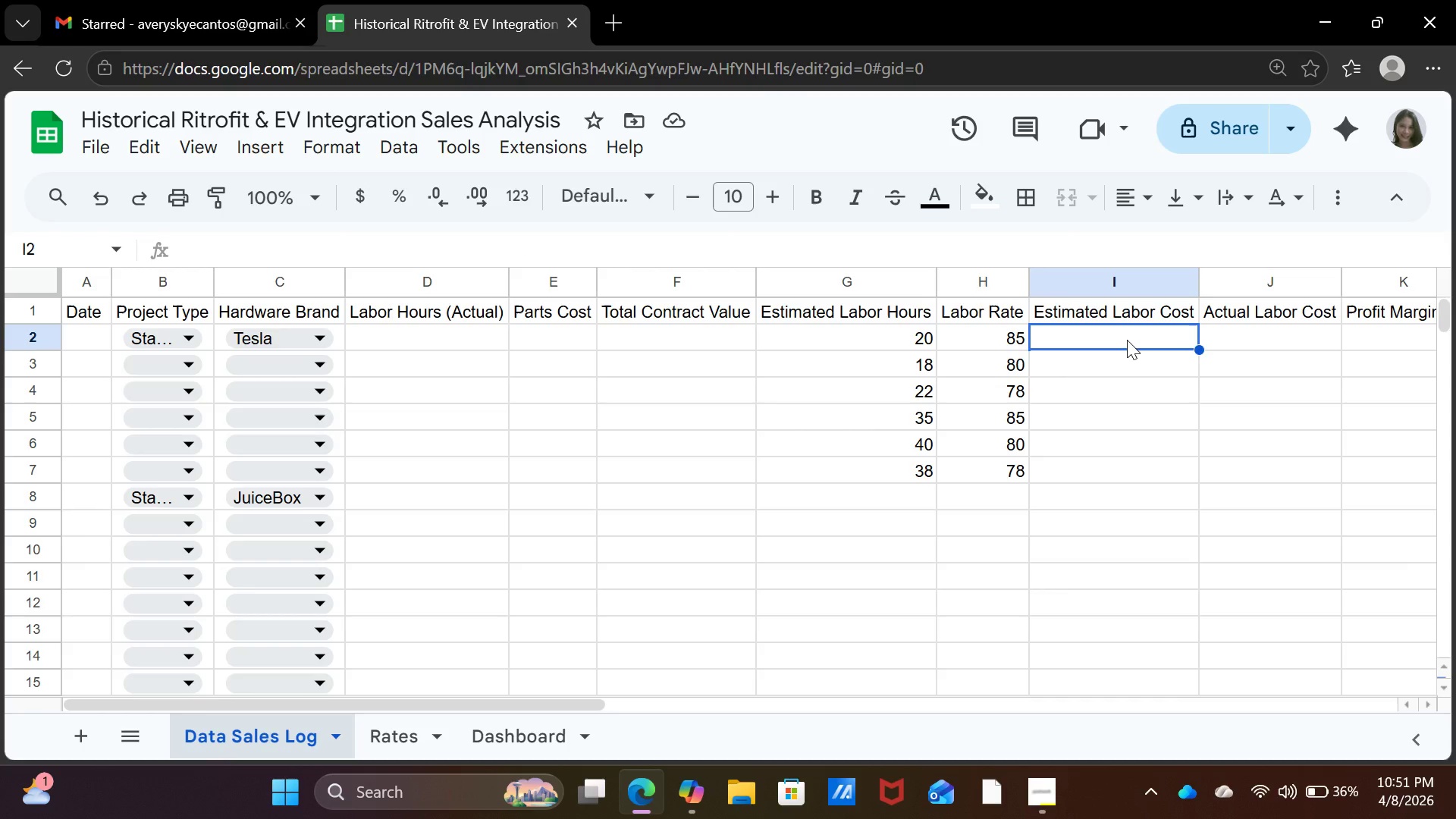 
wait(6.6)
 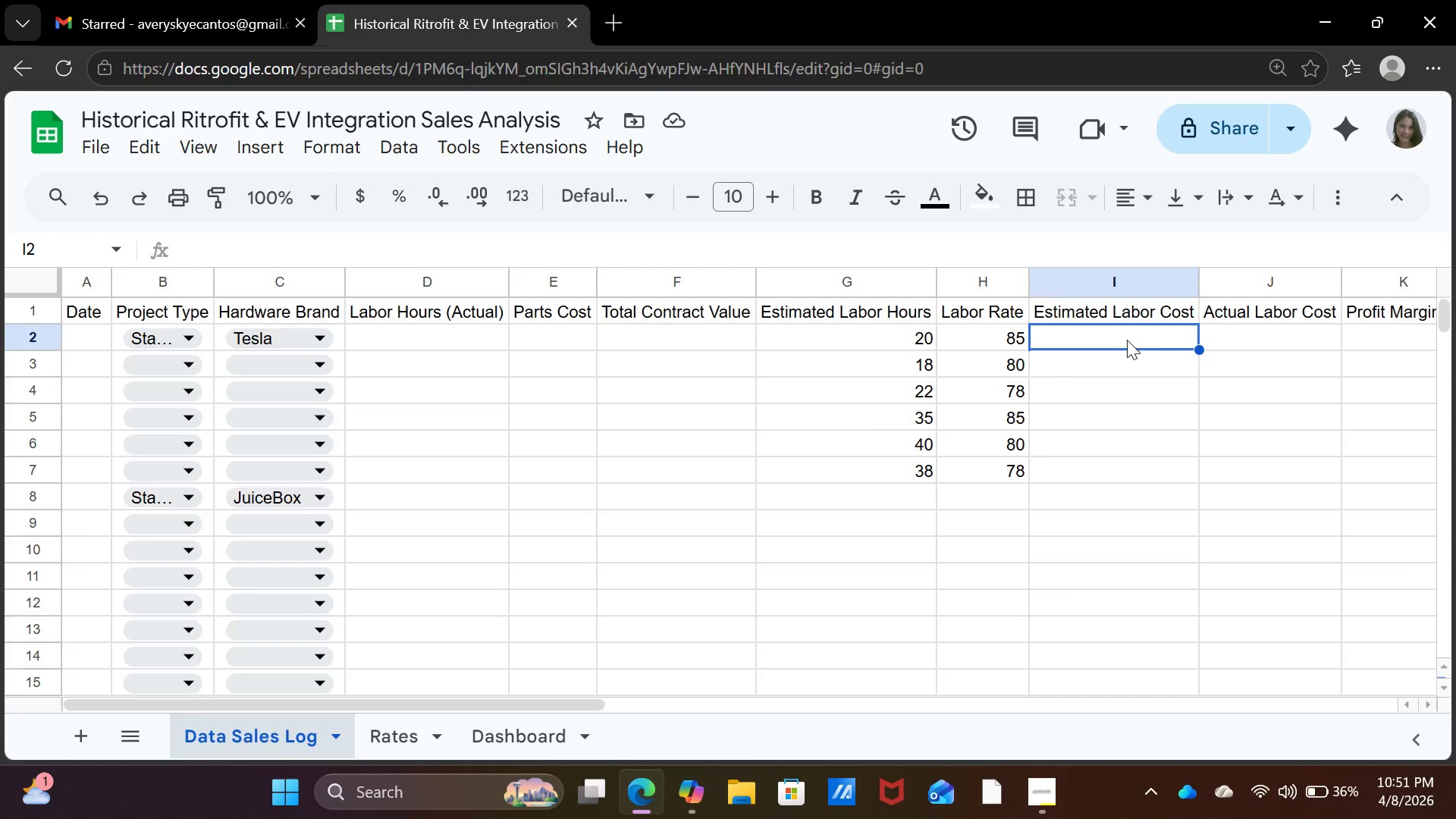 
key(Equal)
 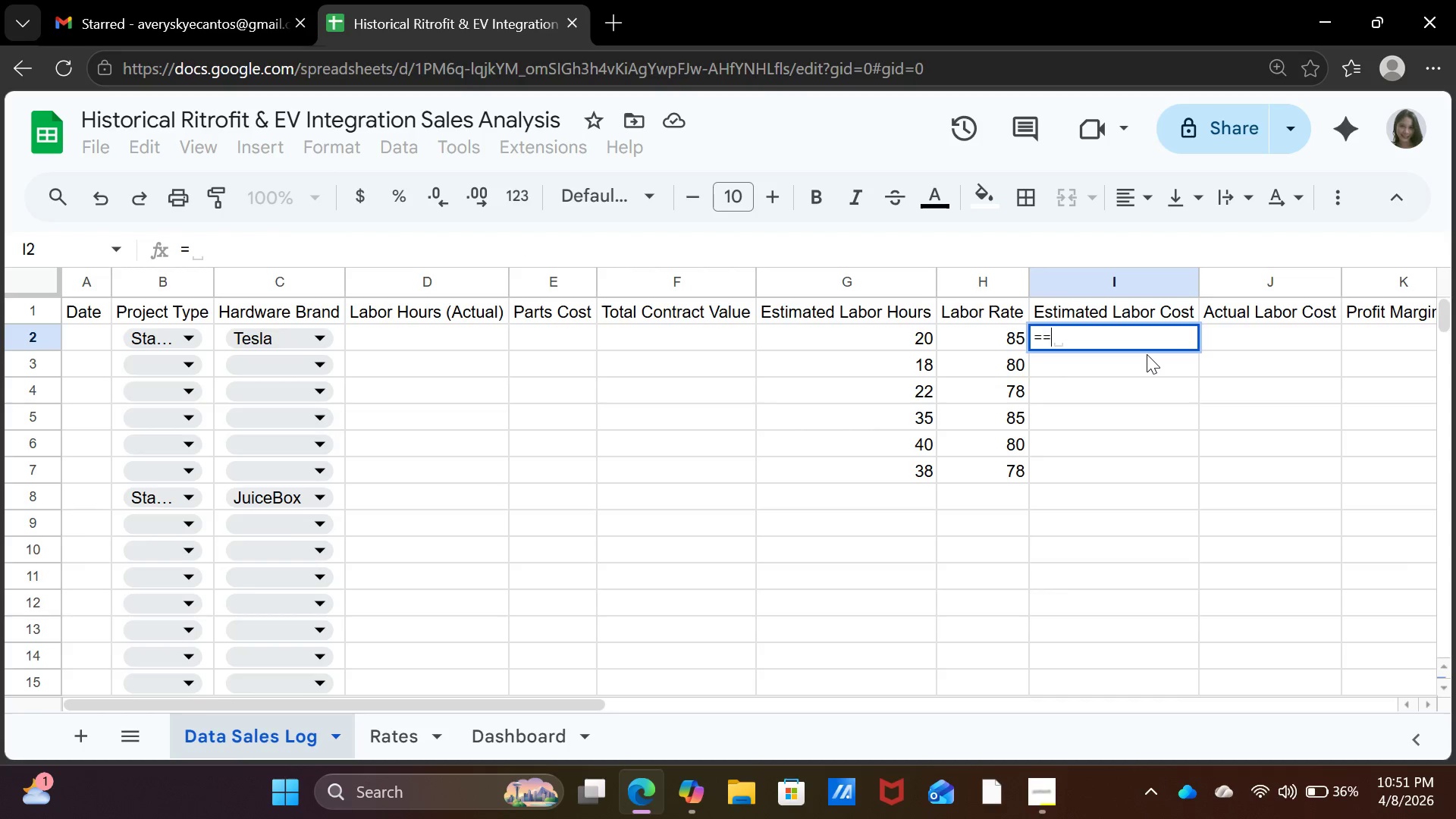 
key(Equal)
 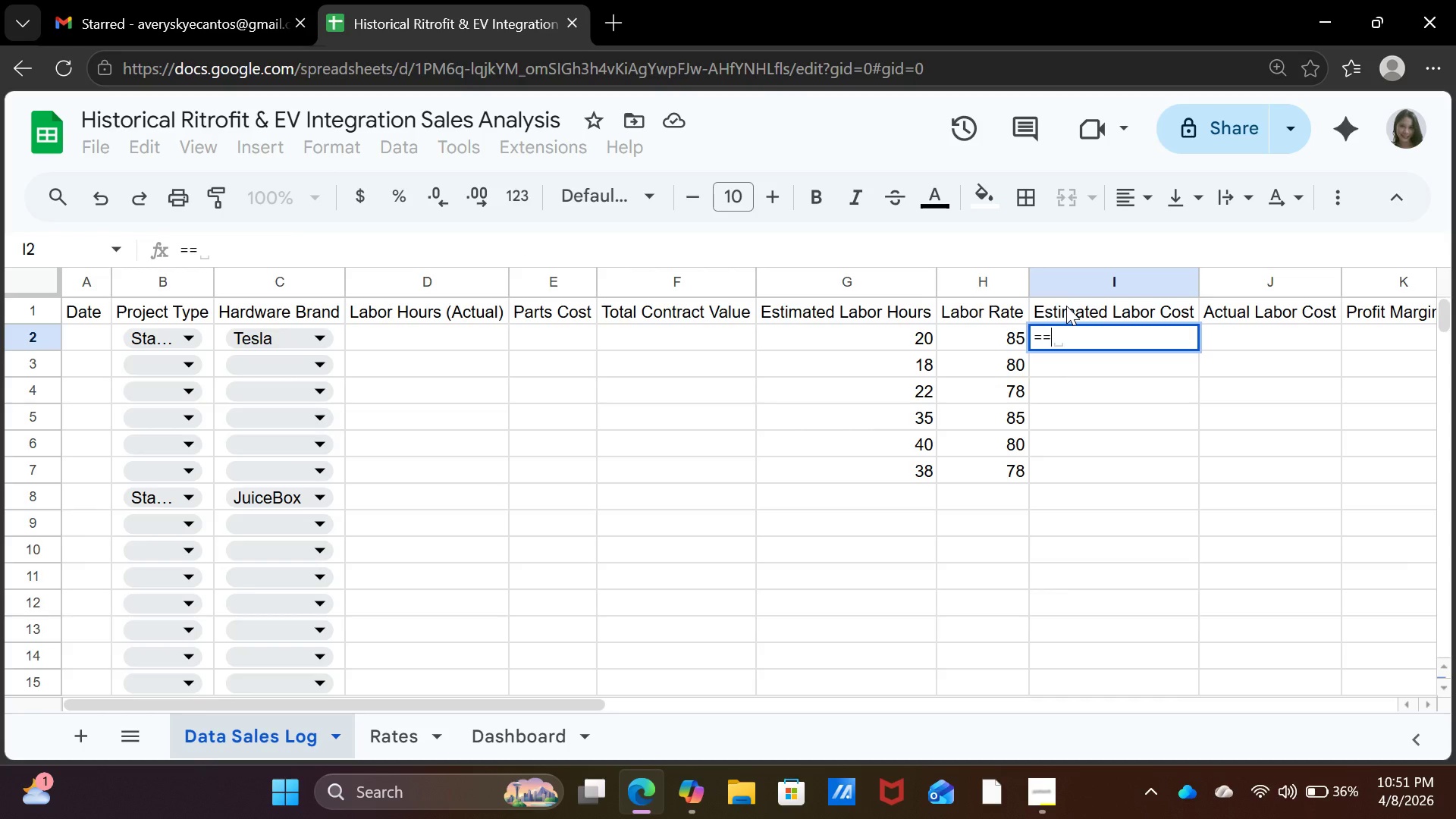 
key(Backspace)
 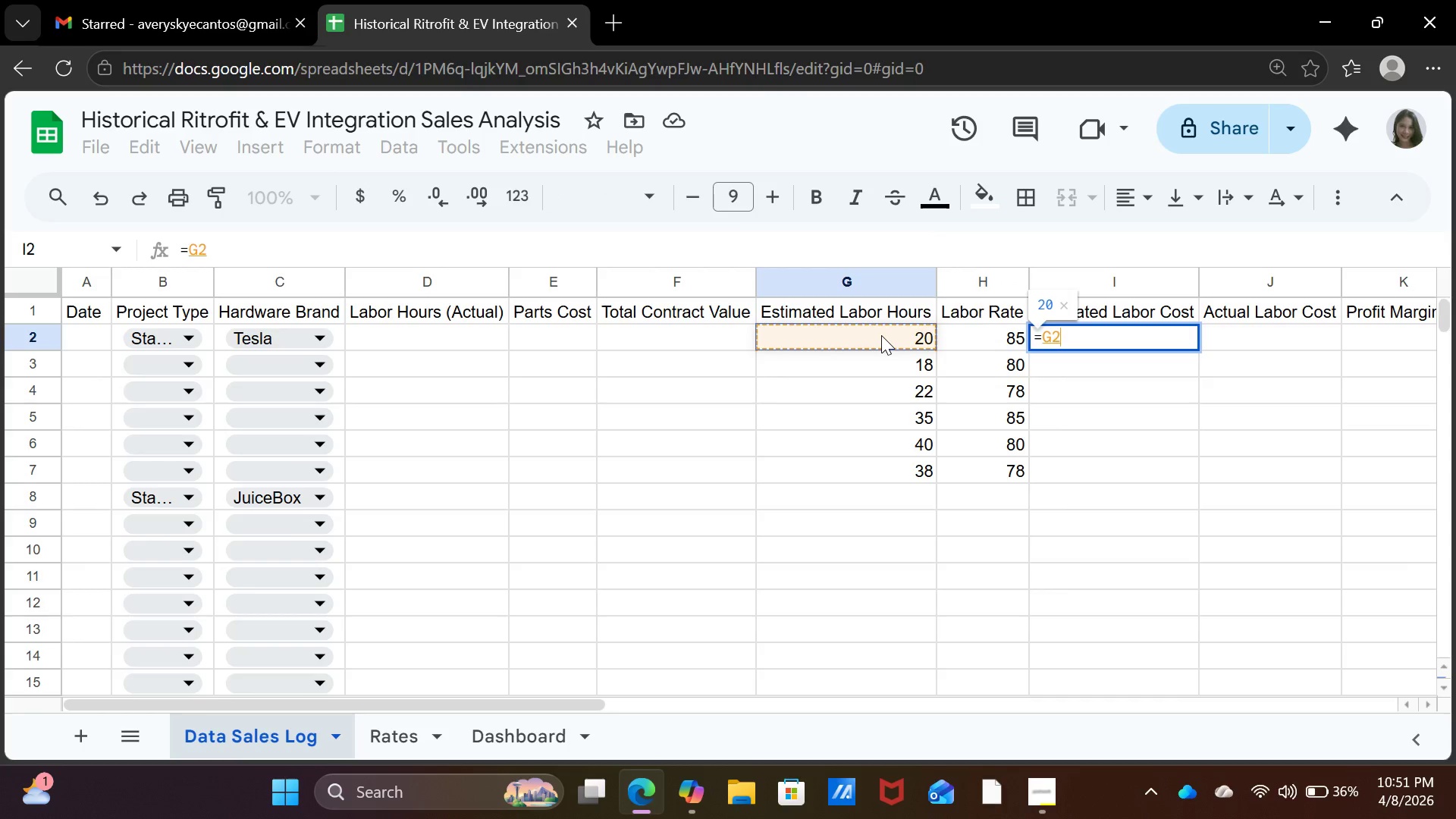 
wait(5.05)
 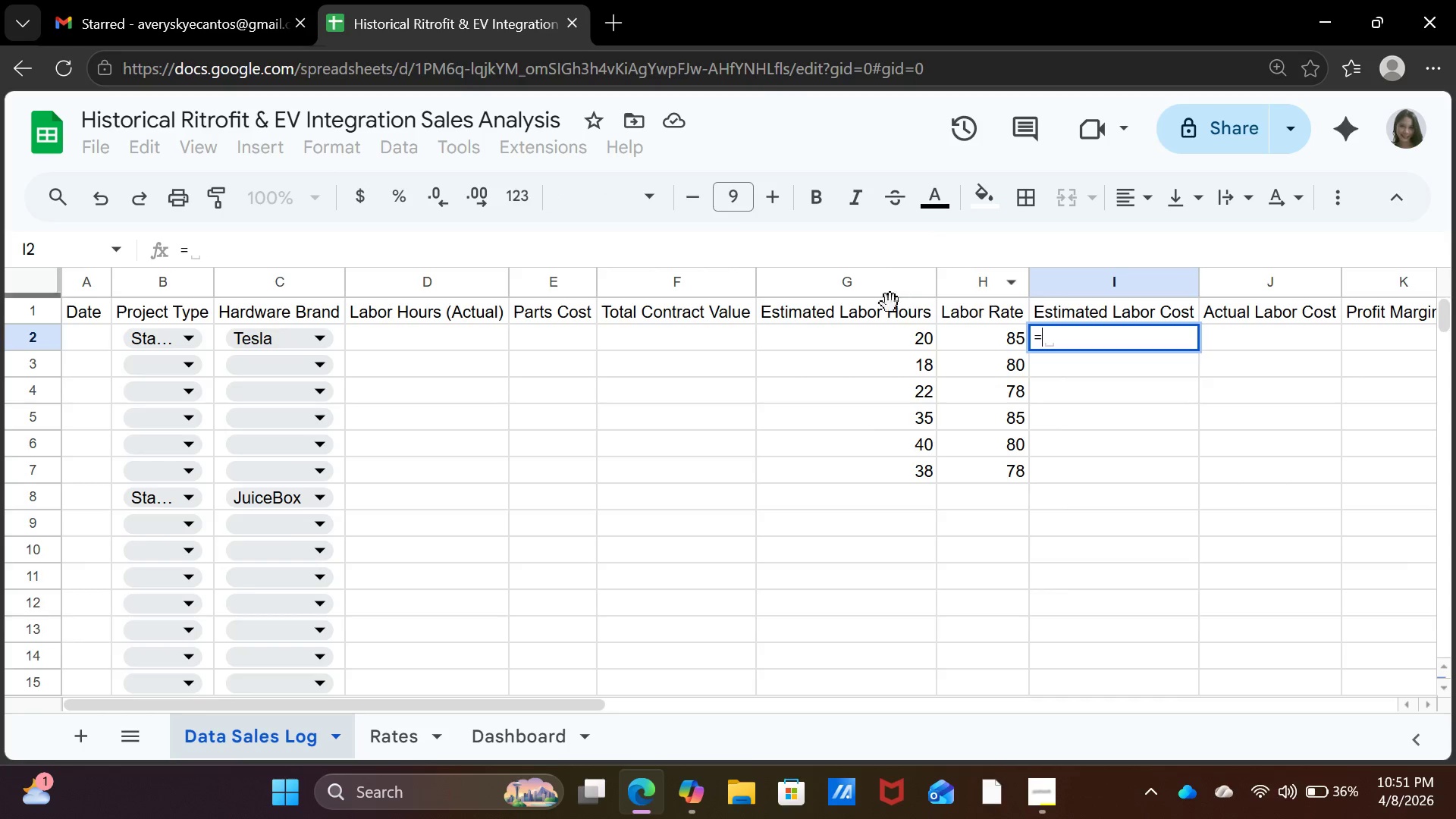 
key(Shift+8)
 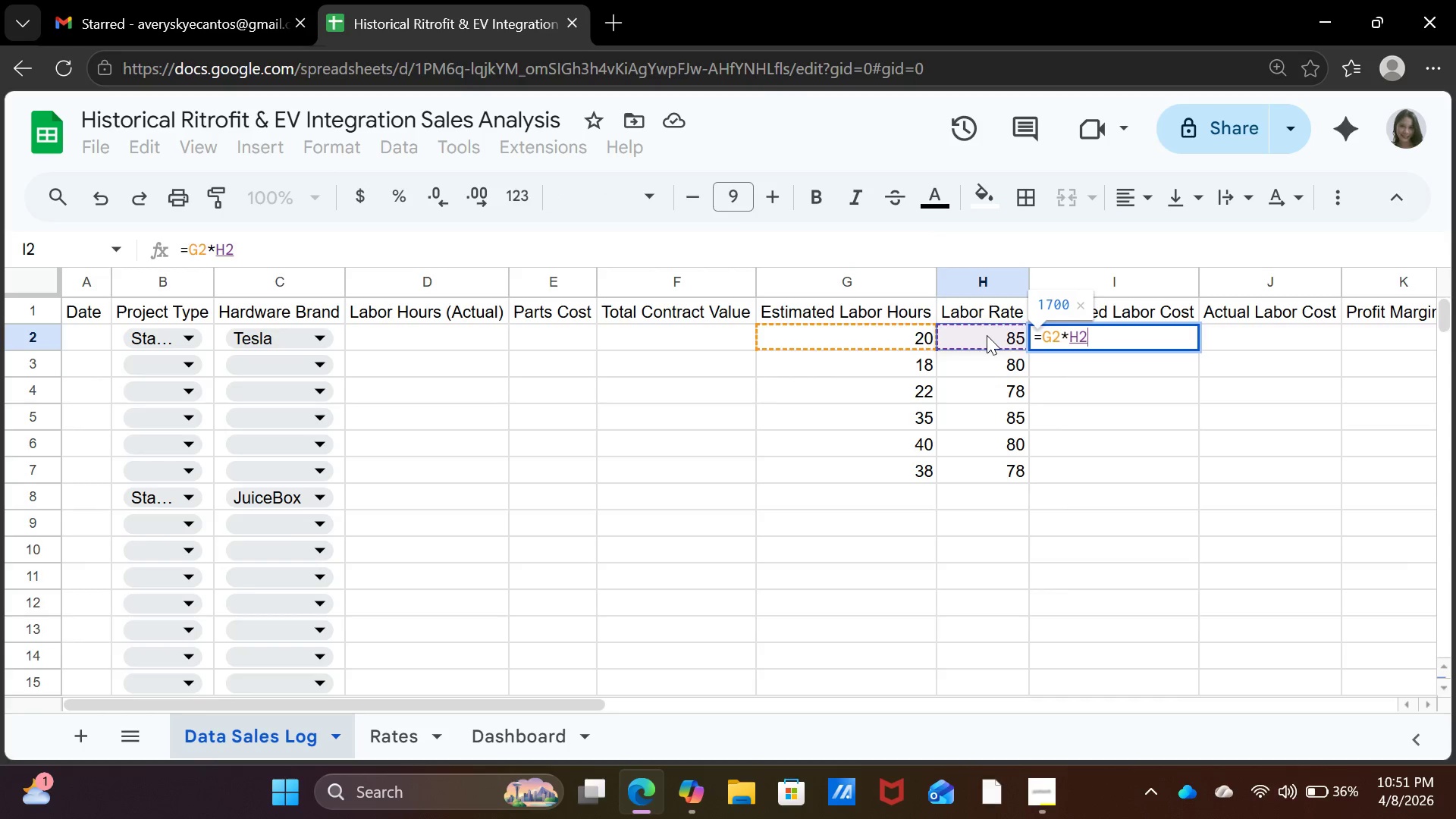 
key(Enter)
 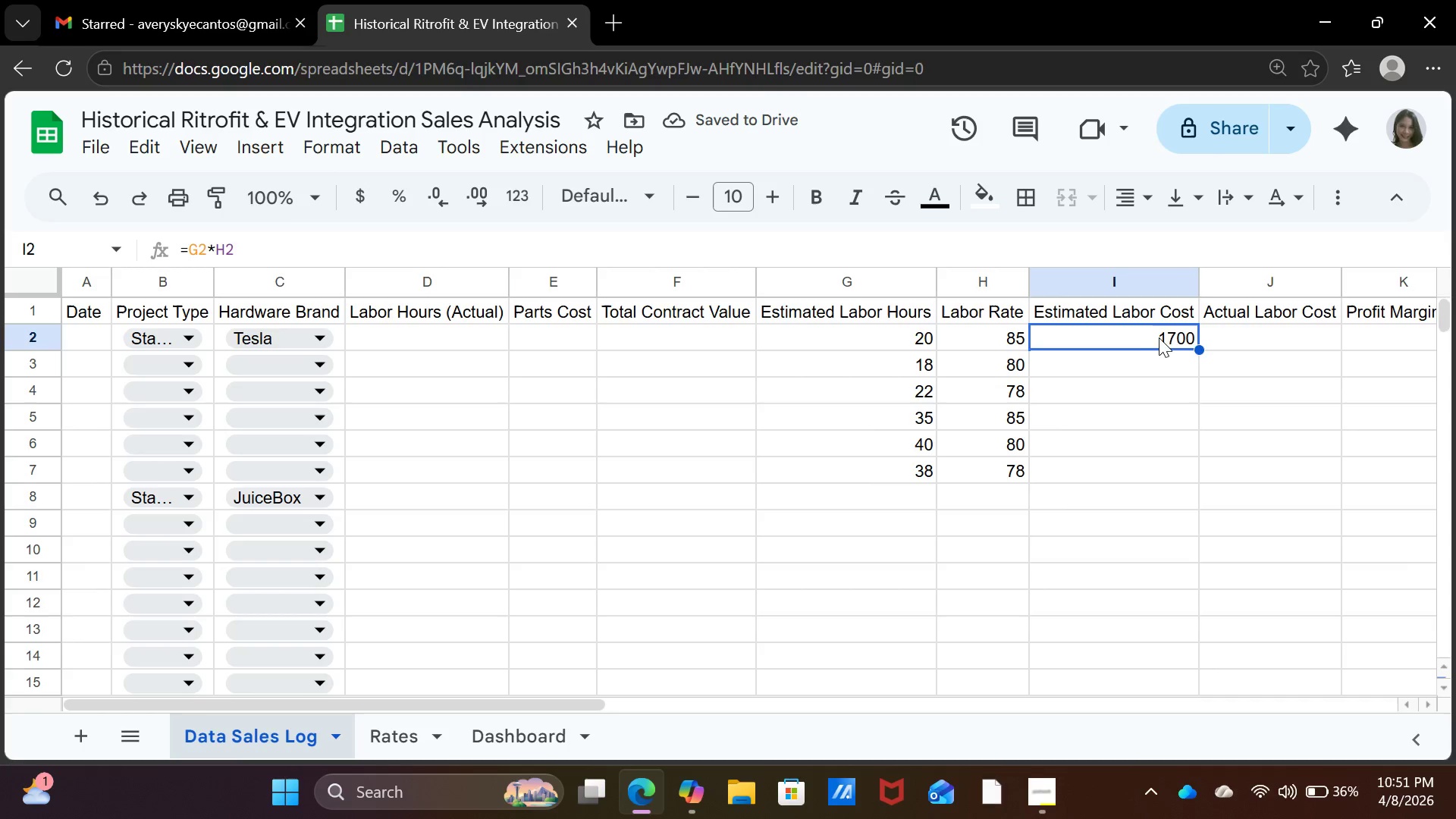 
left_click_drag(start_coordinate=[1198, 349], to_coordinate=[1109, 592])
 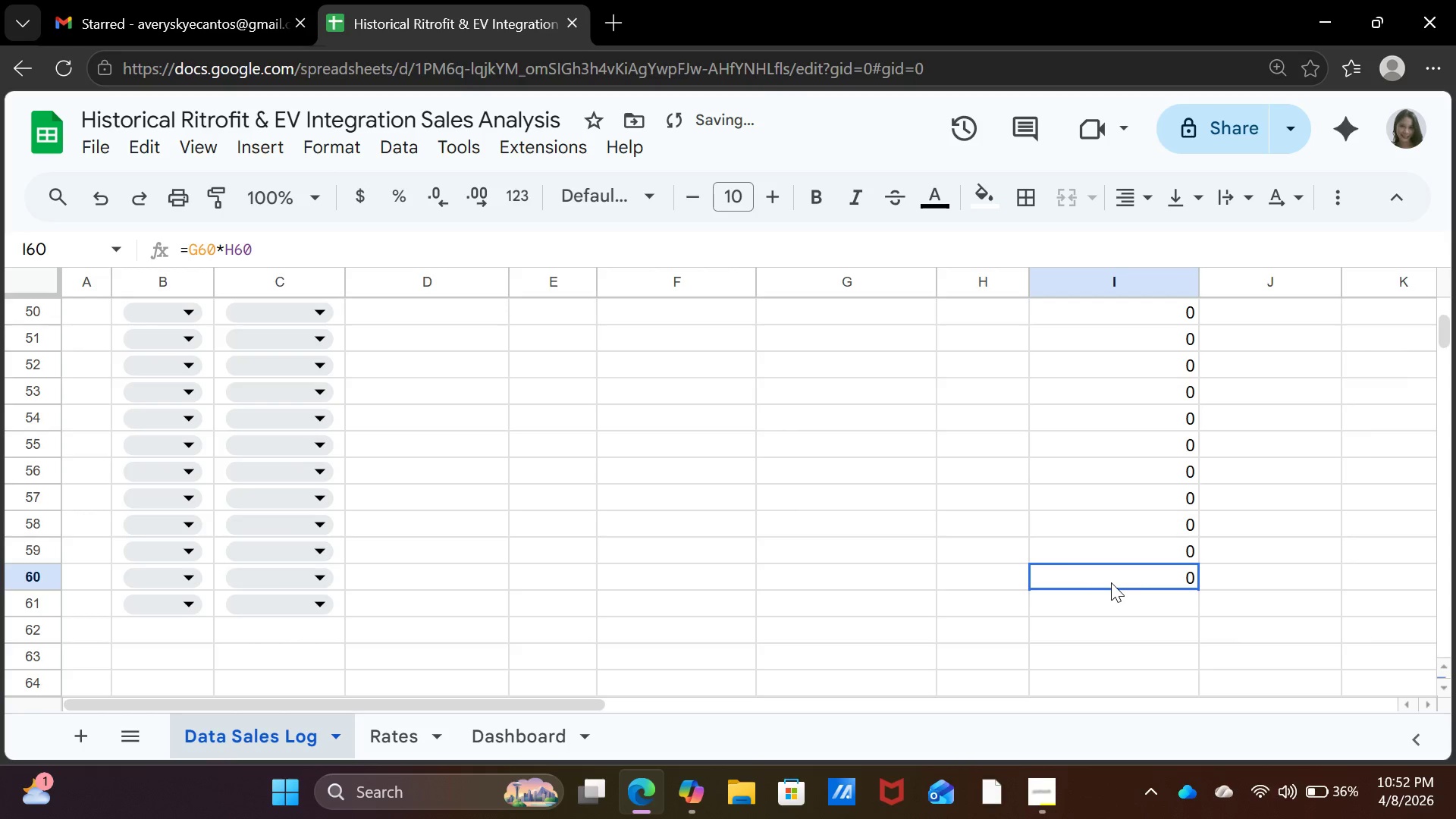 
left_click_drag(start_coordinate=[1111, 582], to_coordinate=[1108, 605])
 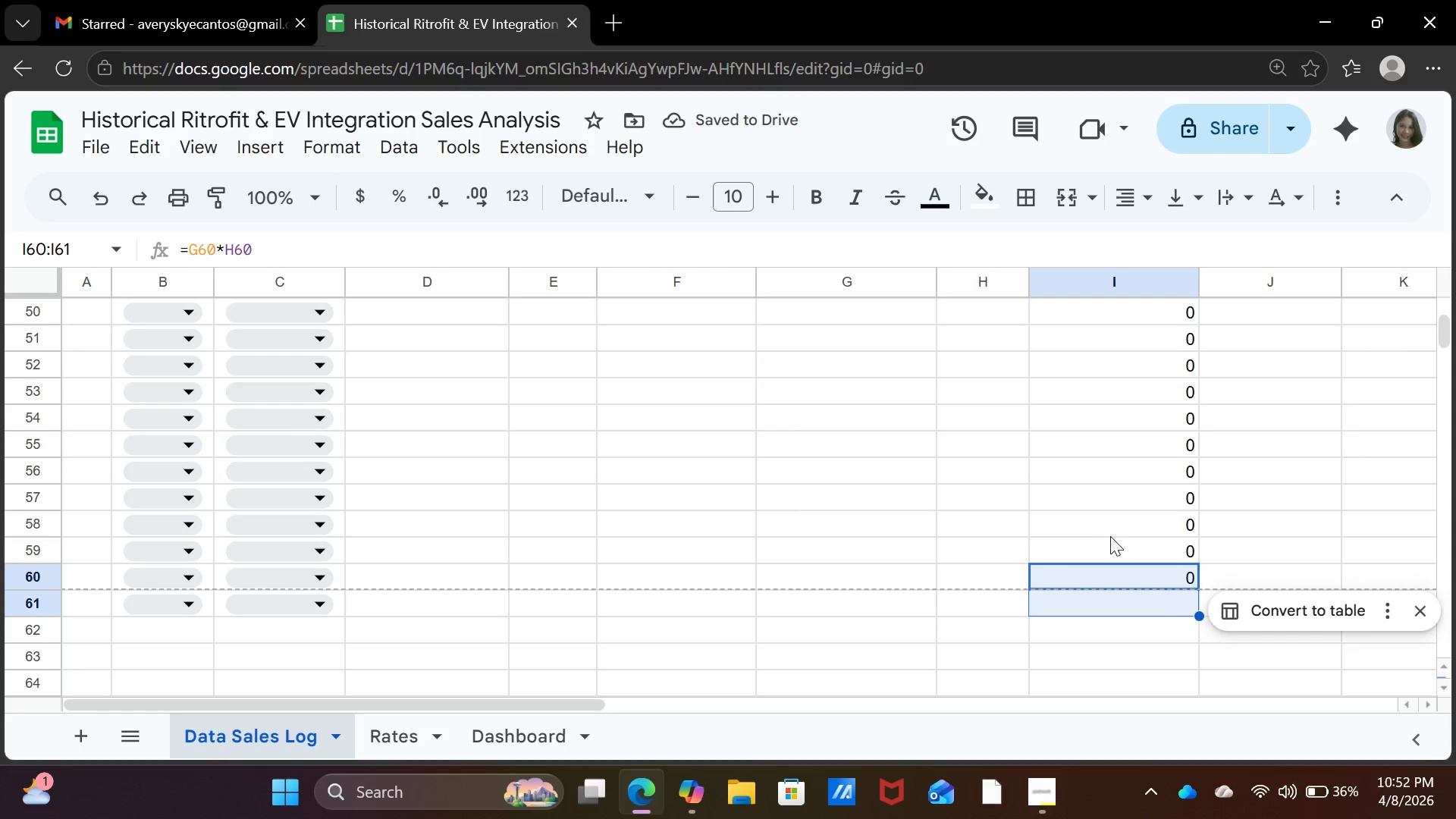 
left_click([1112, 522])
 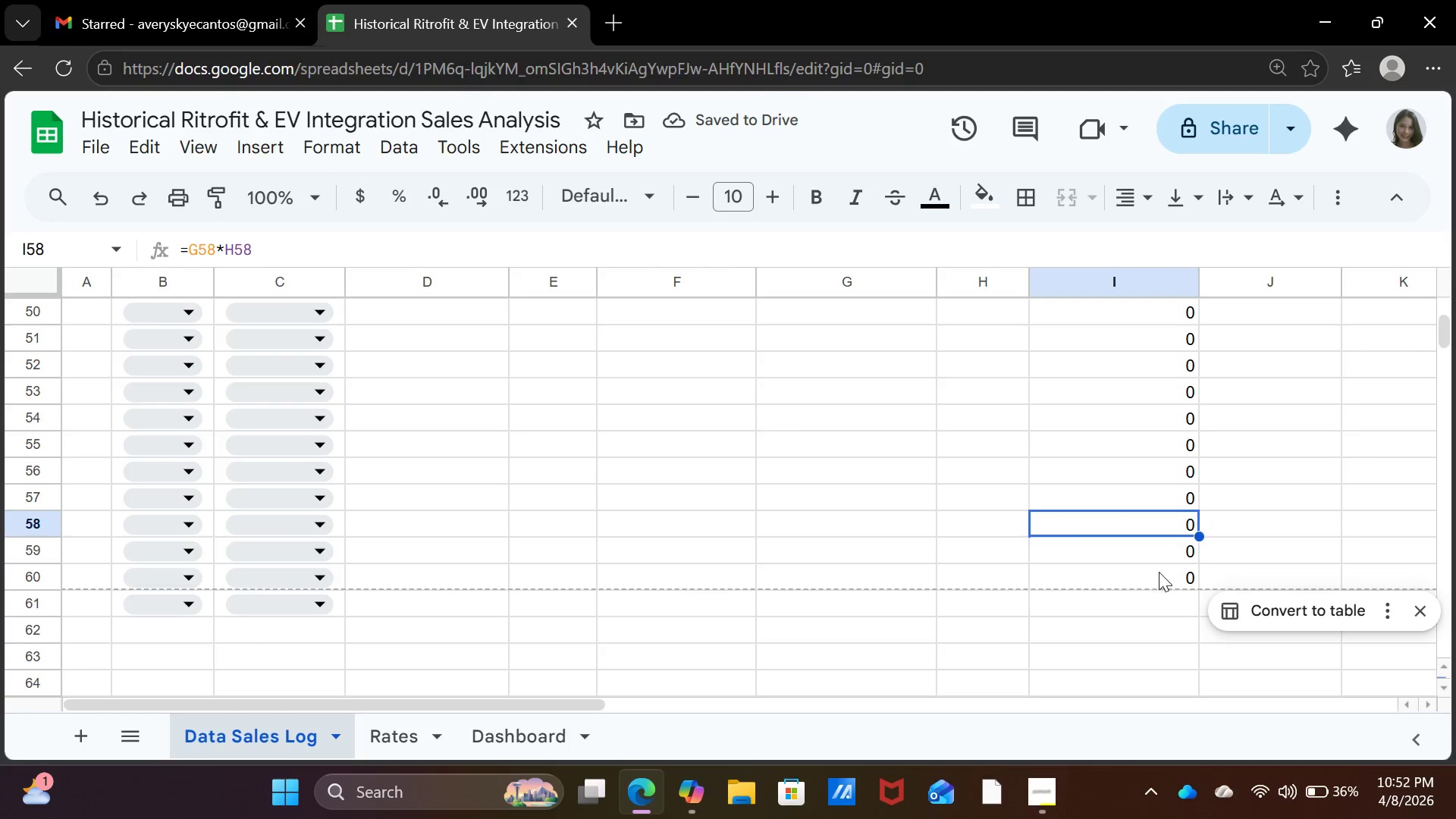 
left_click([1159, 572])
 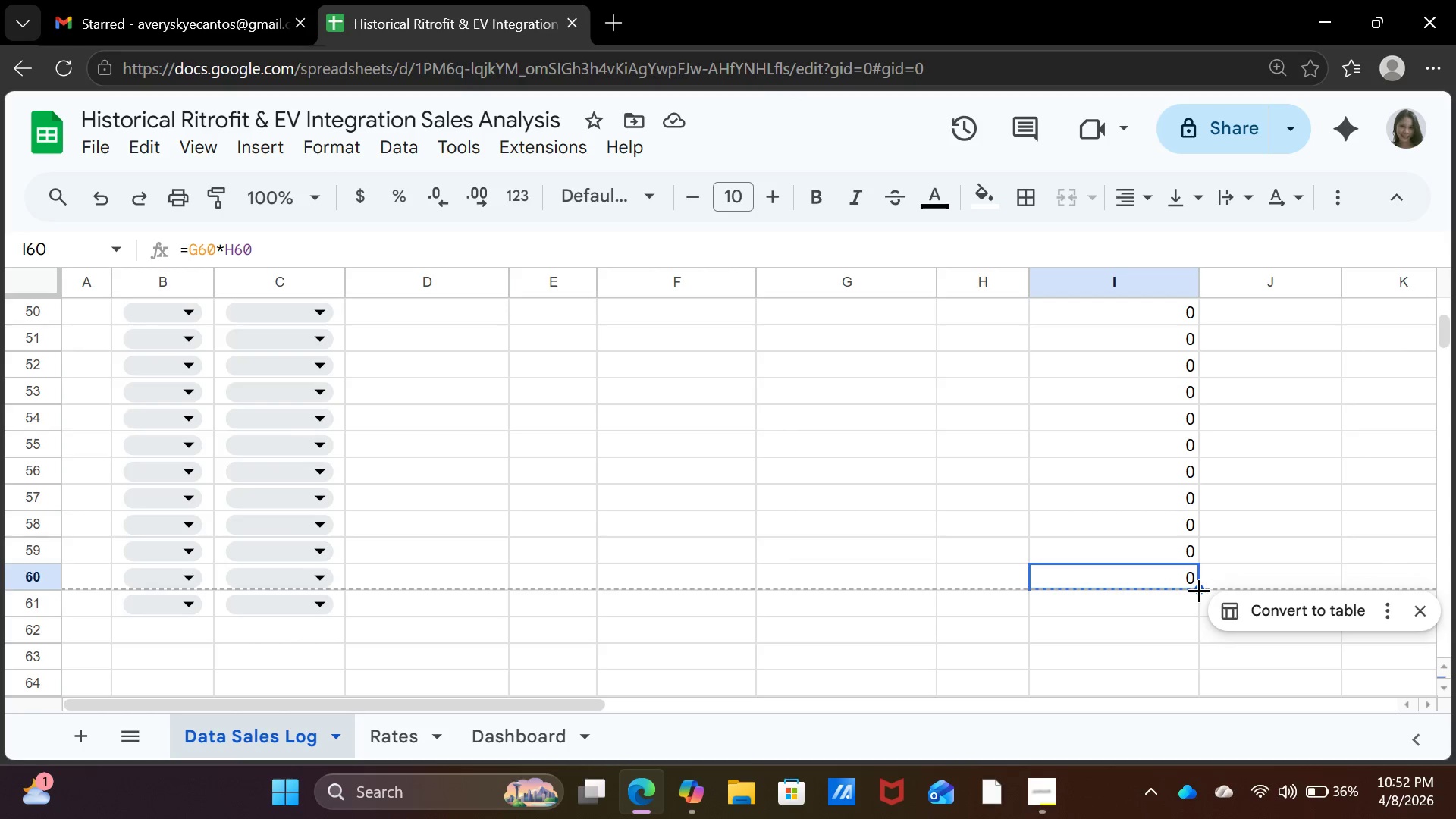 
left_click_drag(start_coordinate=[1199, 590], to_coordinate=[1195, 610])
 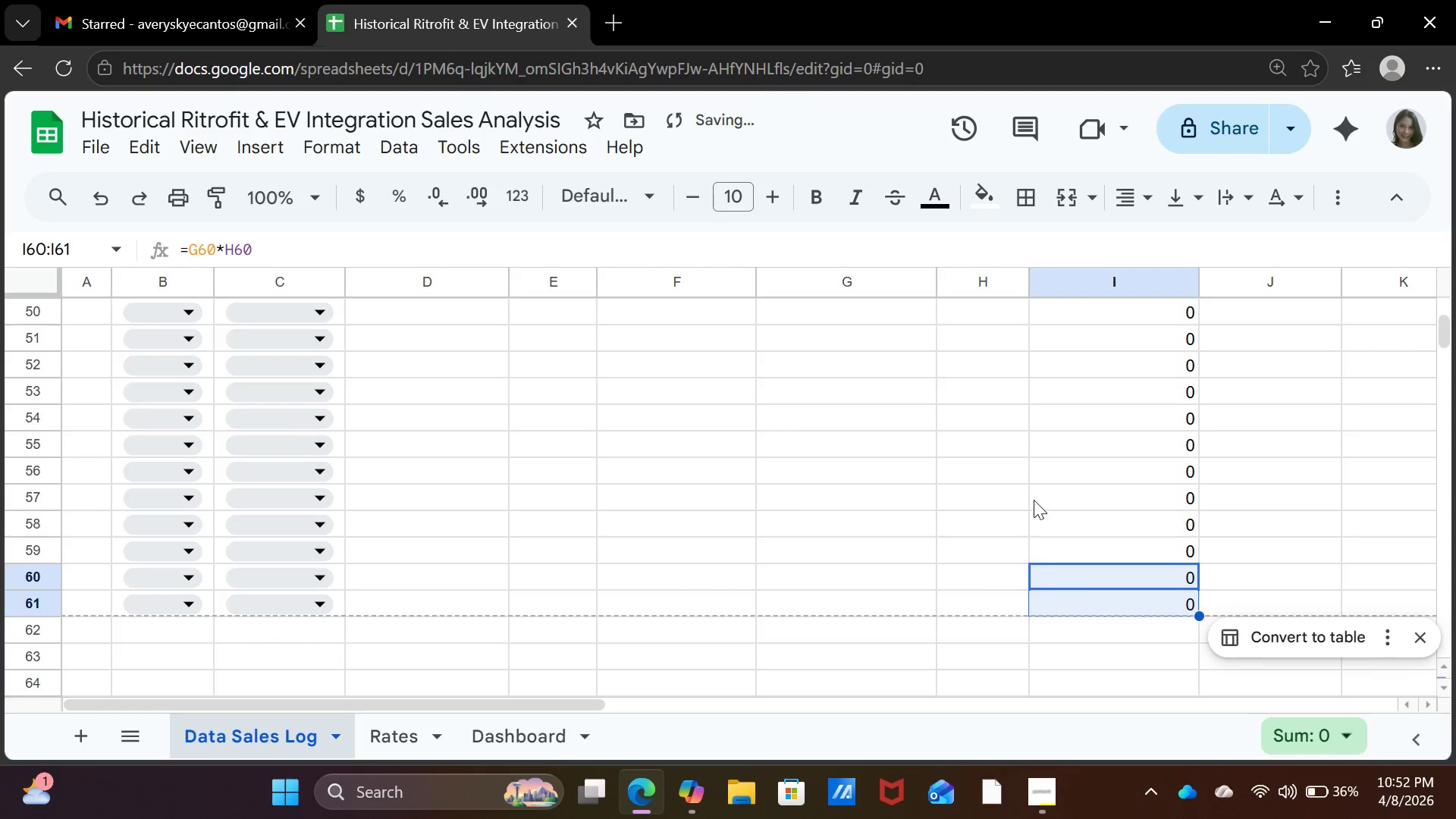 
left_click([1030, 497])
 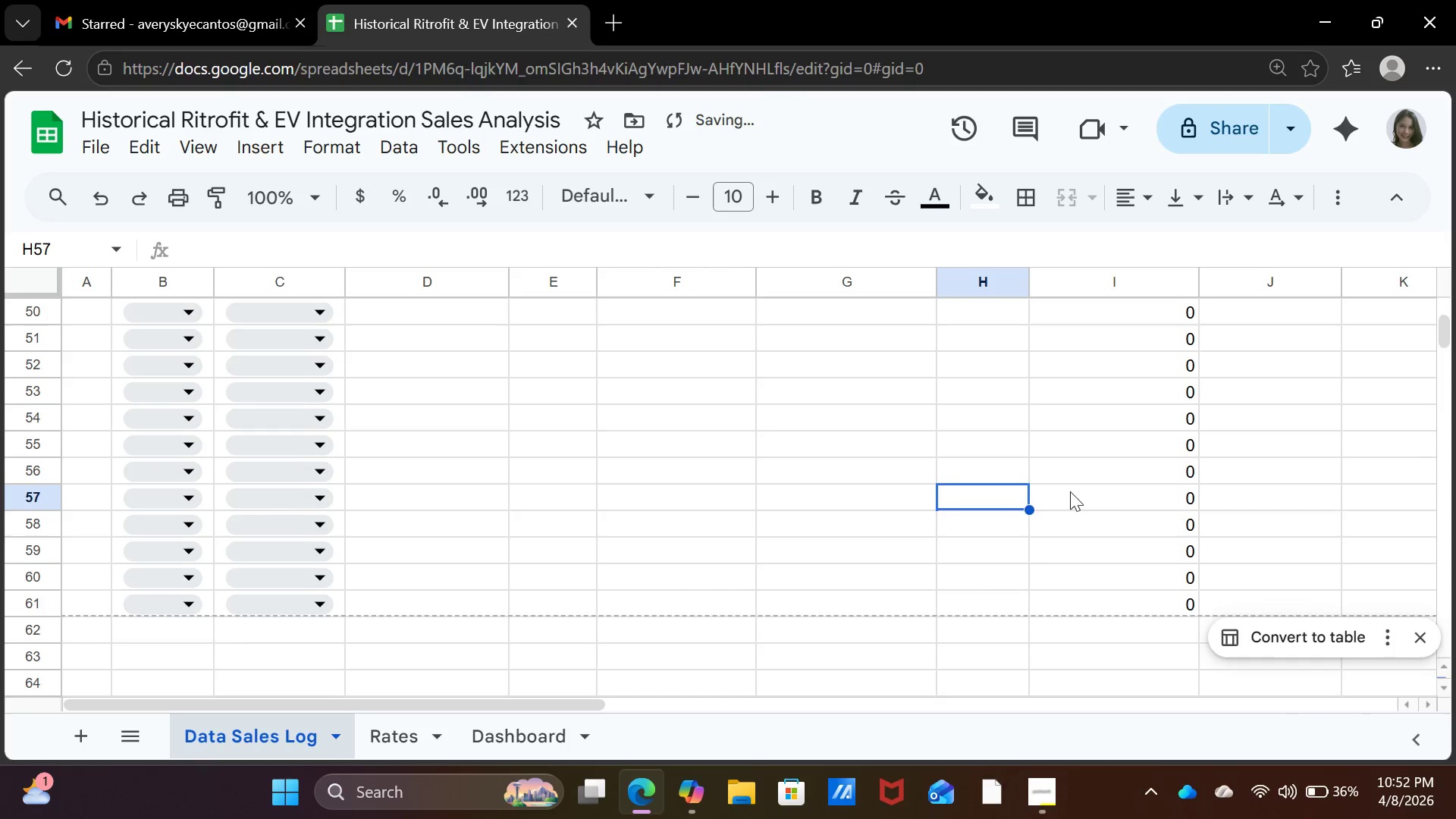 
scroll: coordinate [1380, 657], scroll_direction: up, amount: 19.0
 